 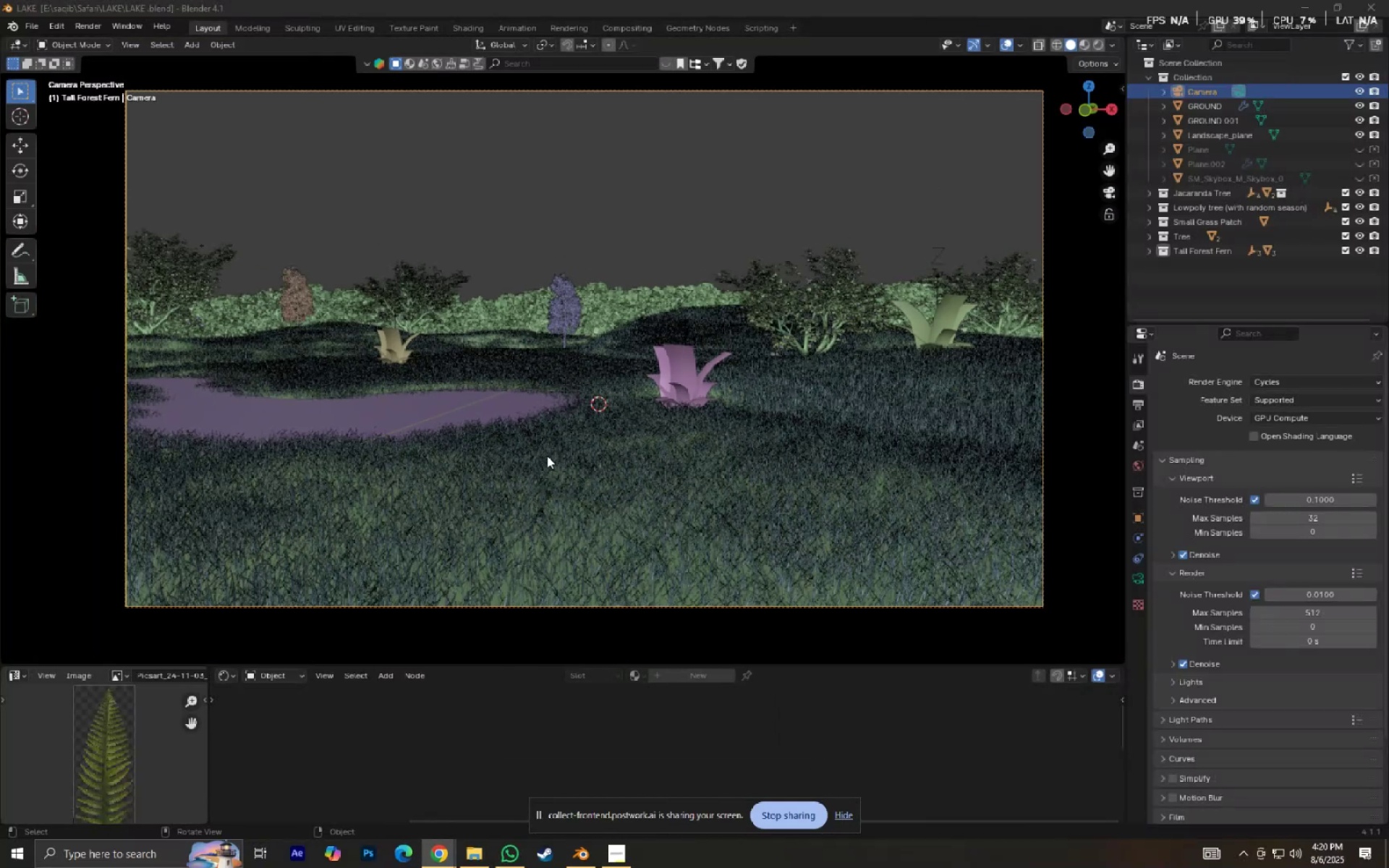 
left_click([547, 456])
 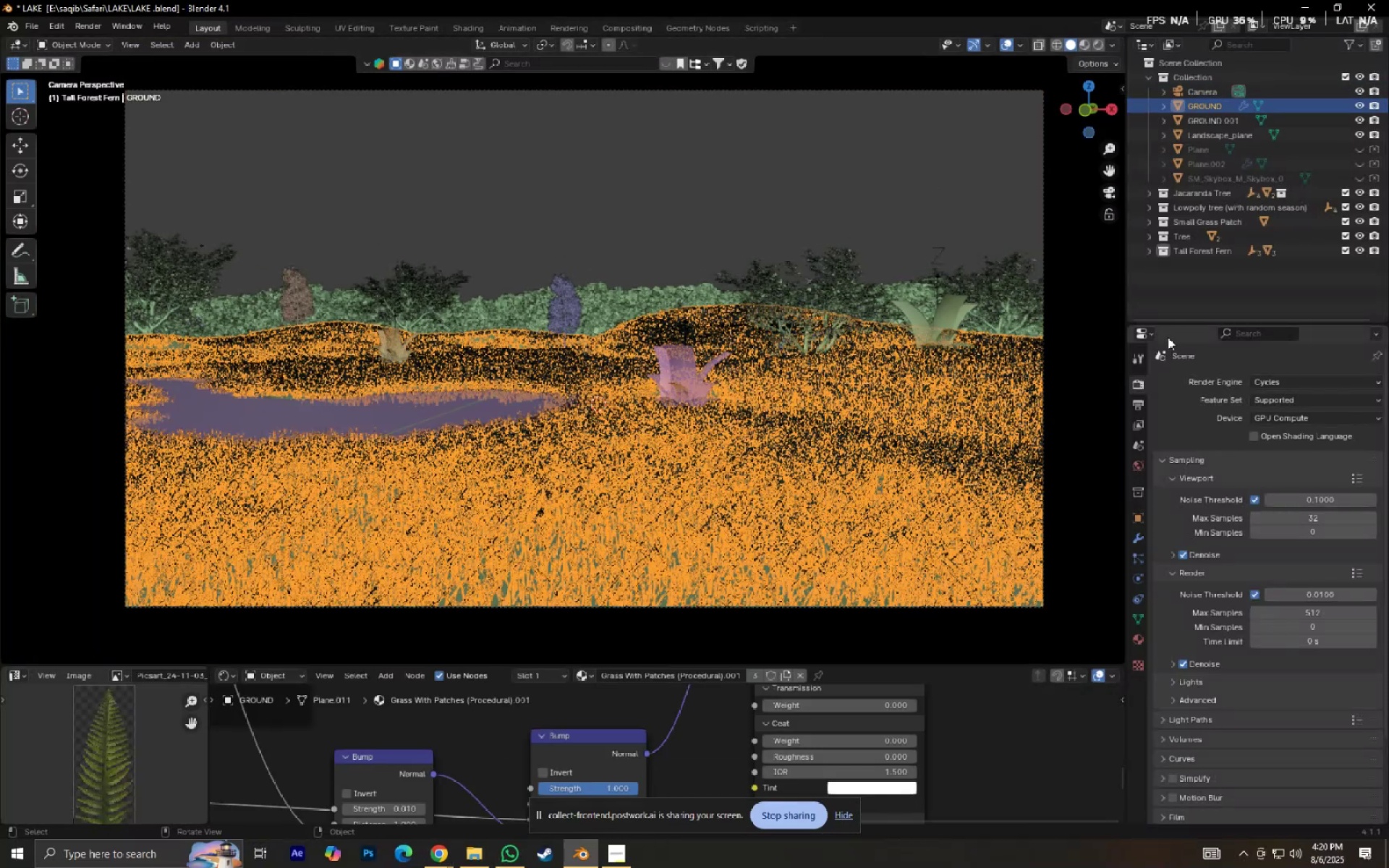 
key(NumpadDecimal)
 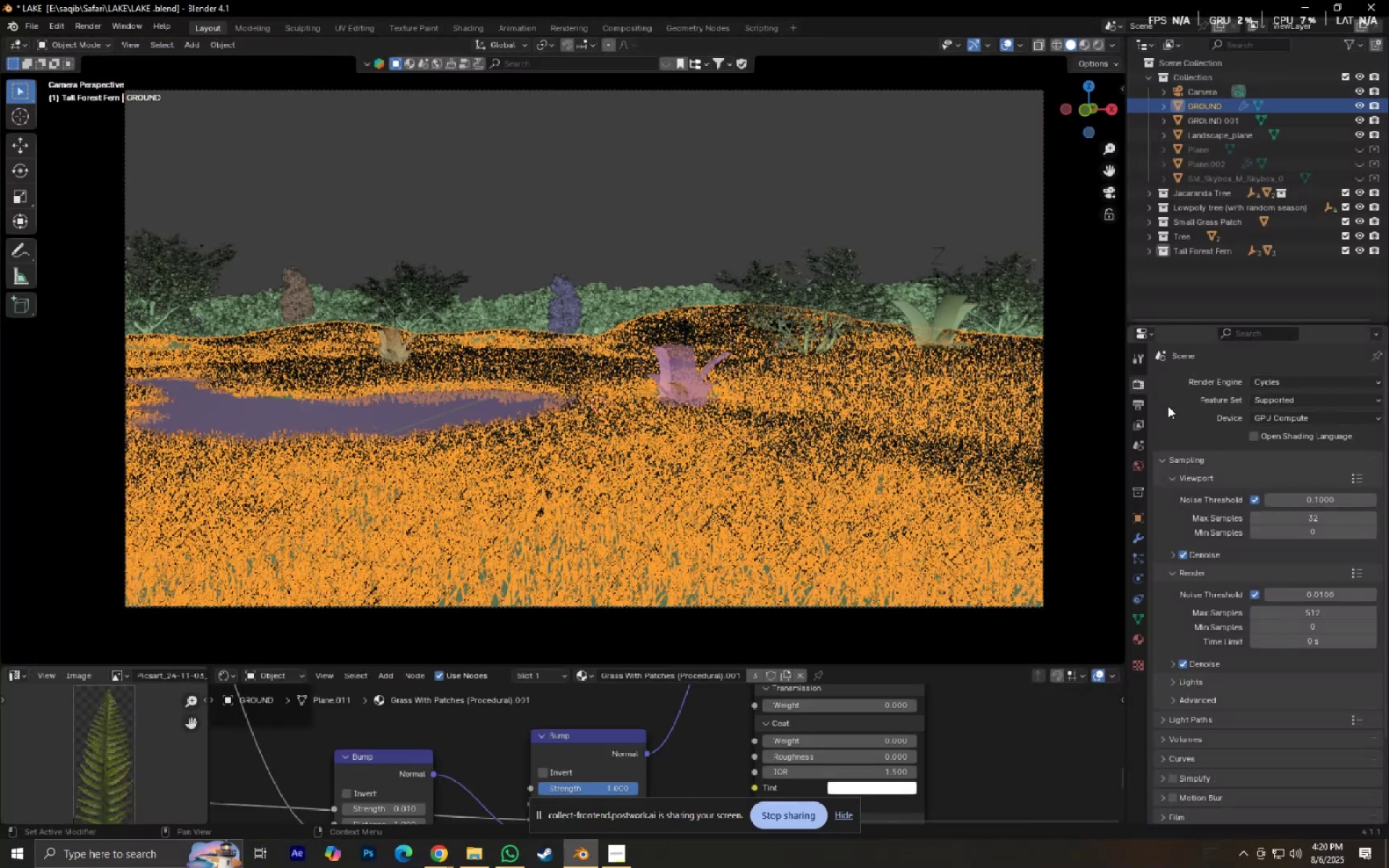 
key(NumpadDecimal)
 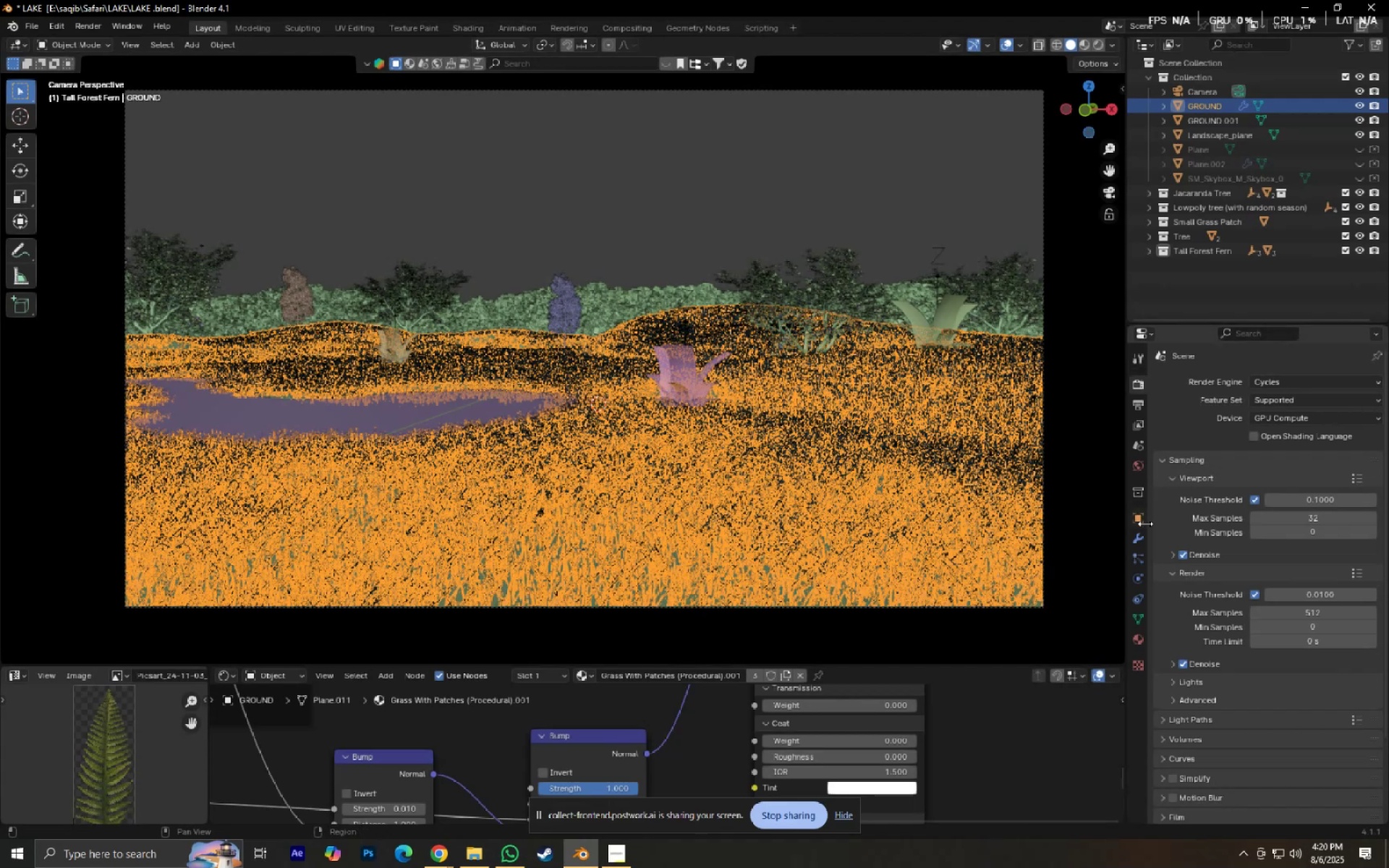 
left_click([1143, 535])
 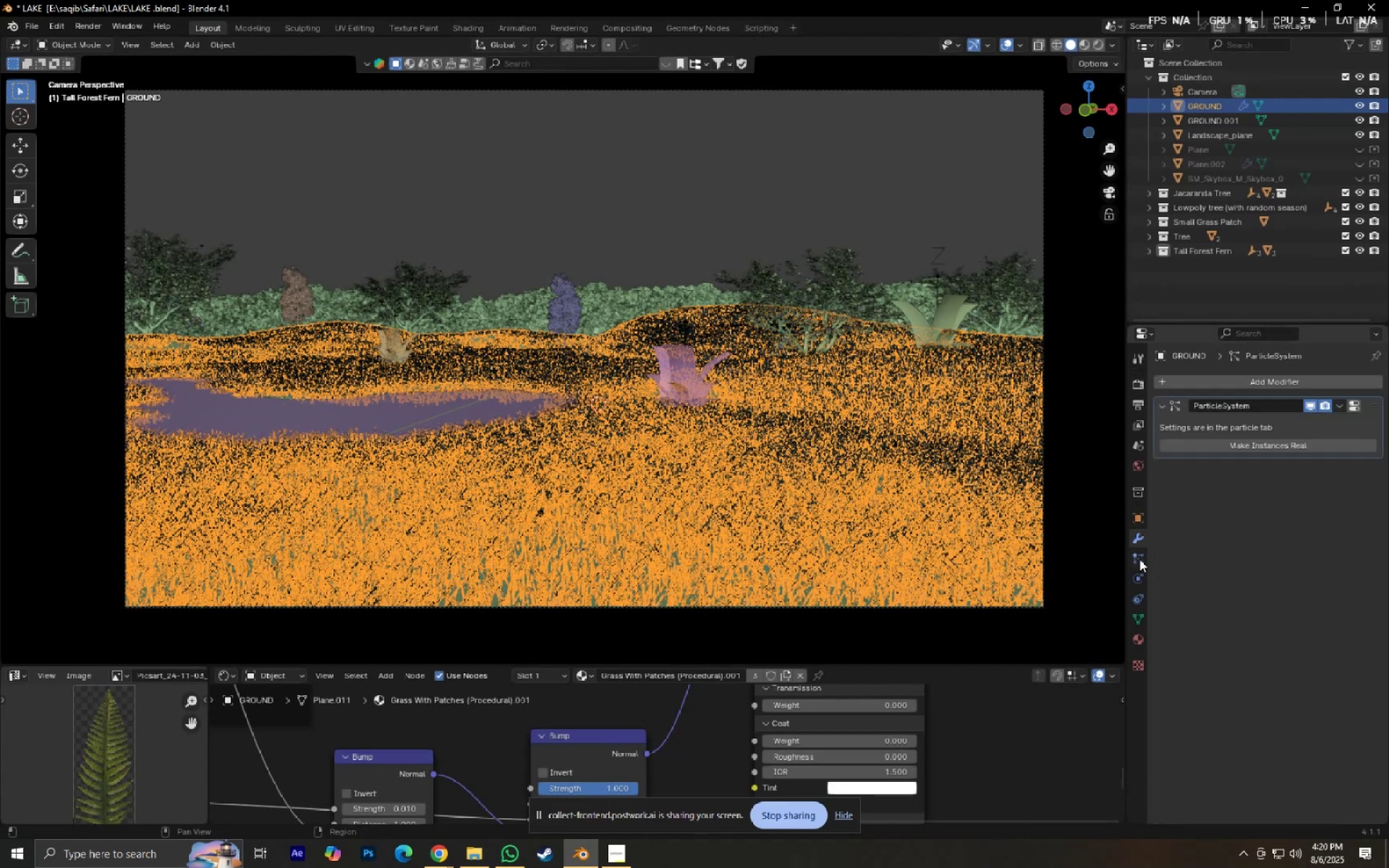 
left_click([1139, 559])
 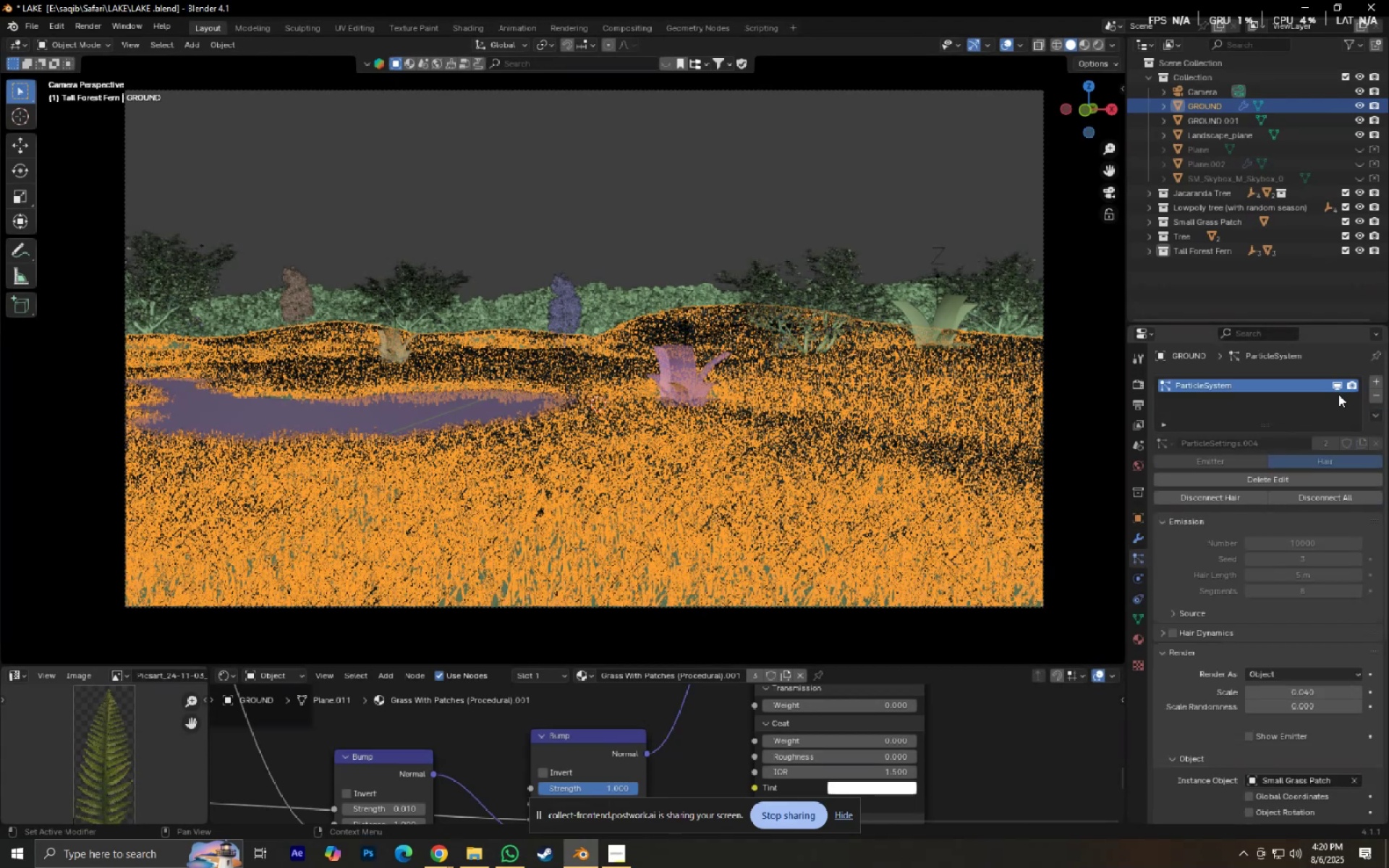 
left_click([1341, 386])
 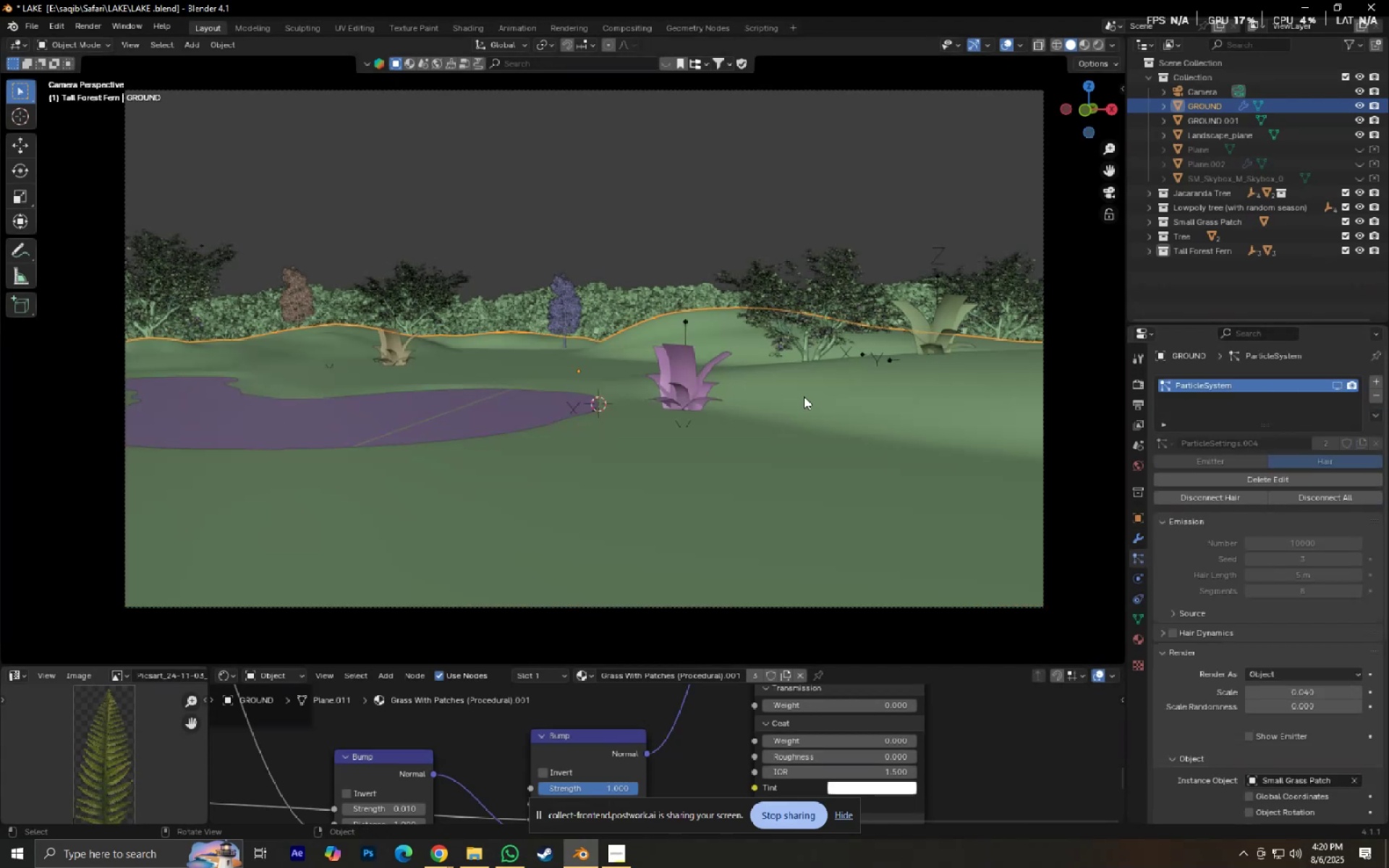 
hold_key(key=ShiftLeft, duration=0.69)
 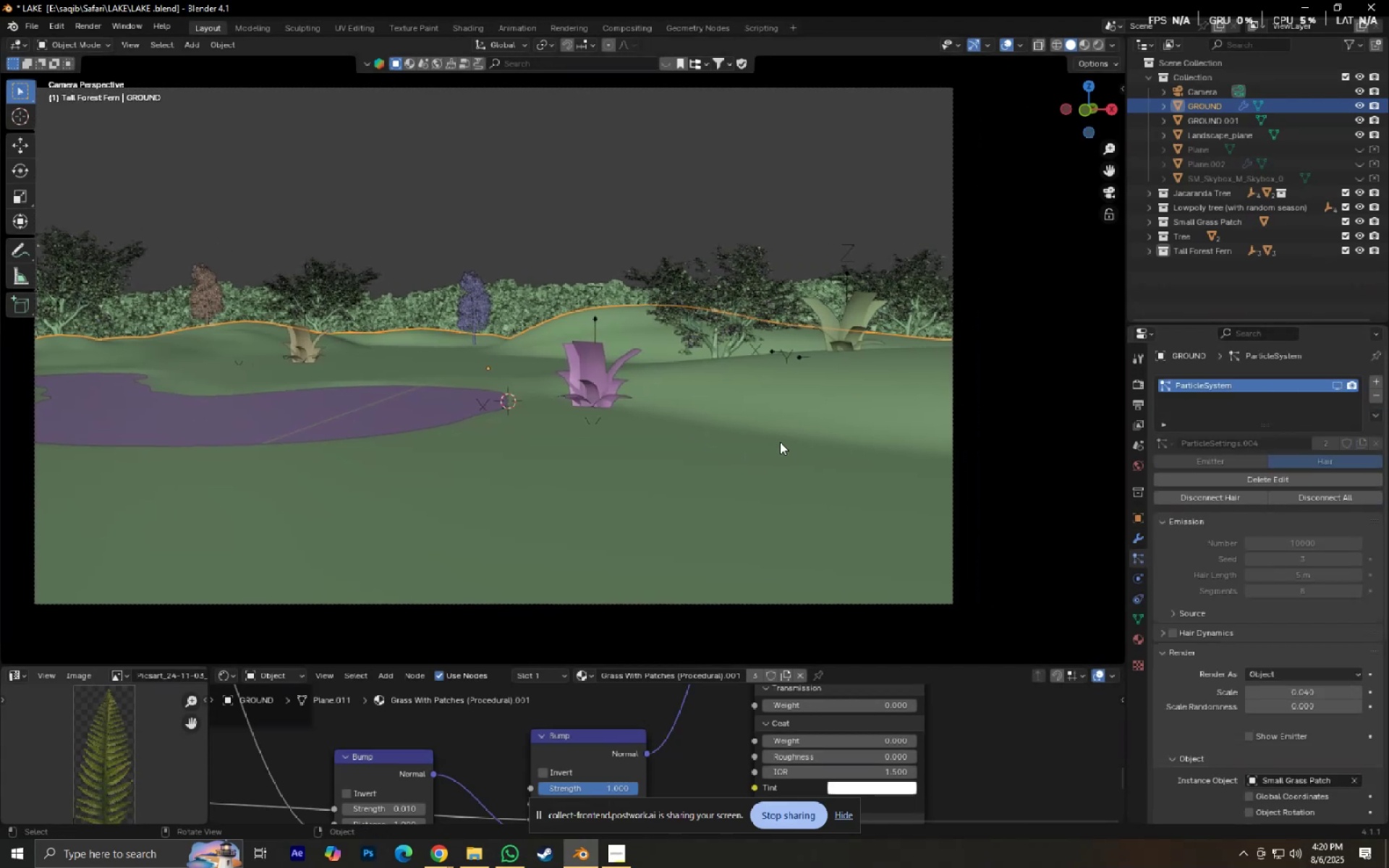 
hold_key(key=ShiftLeft, duration=0.32)
 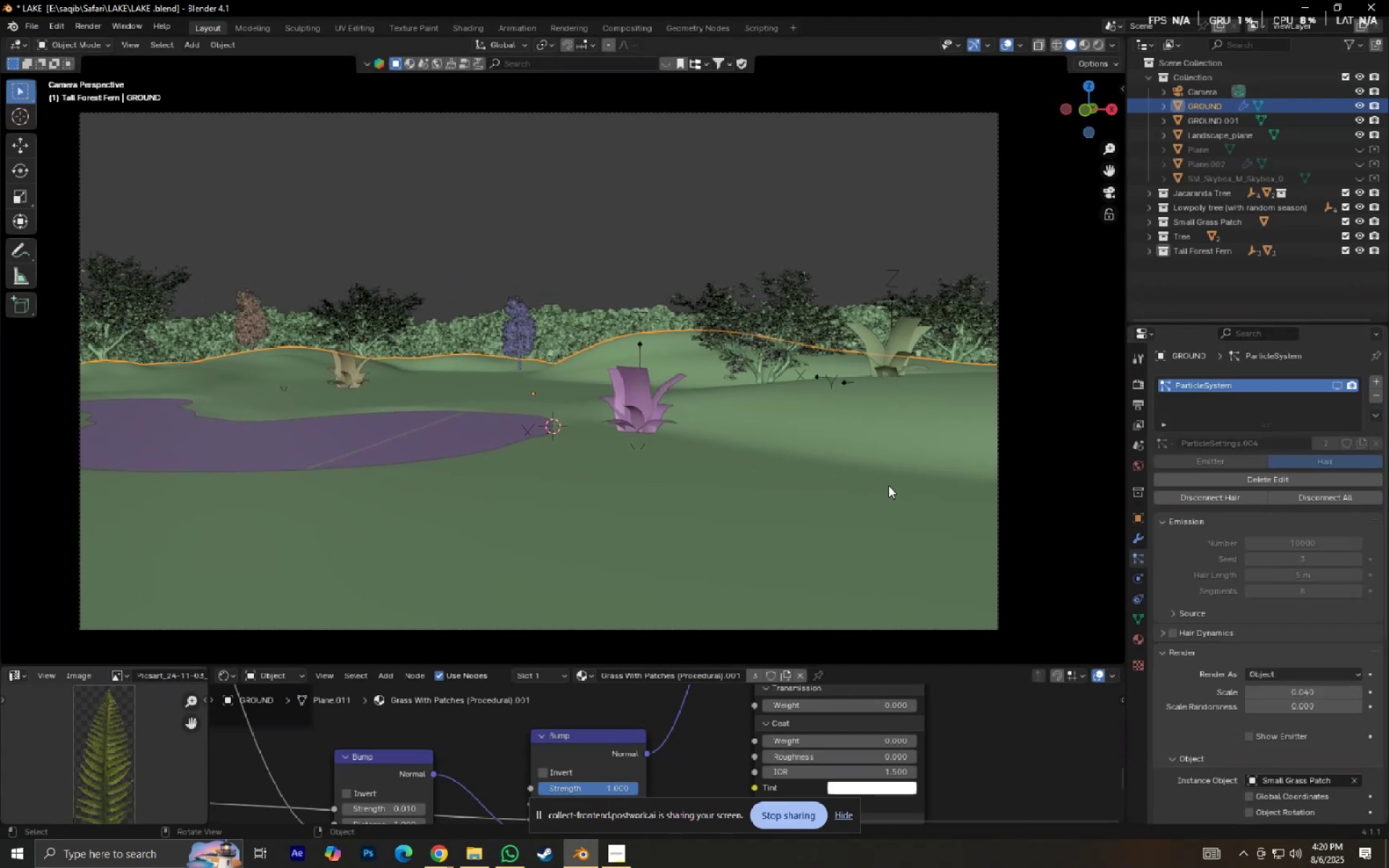 
key(Control+S)
 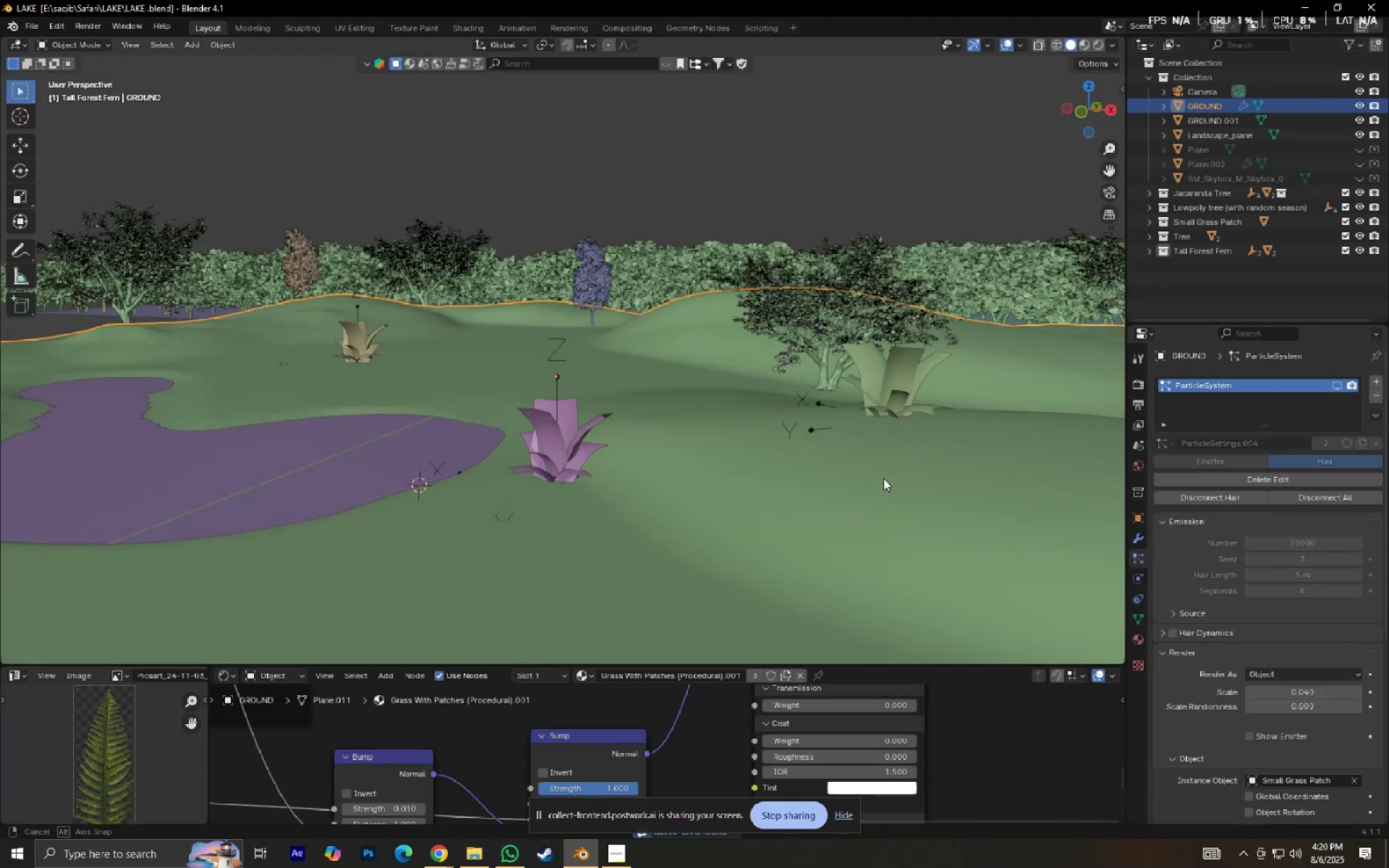 
hold_key(key=ShiftLeft, duration=0.47)
 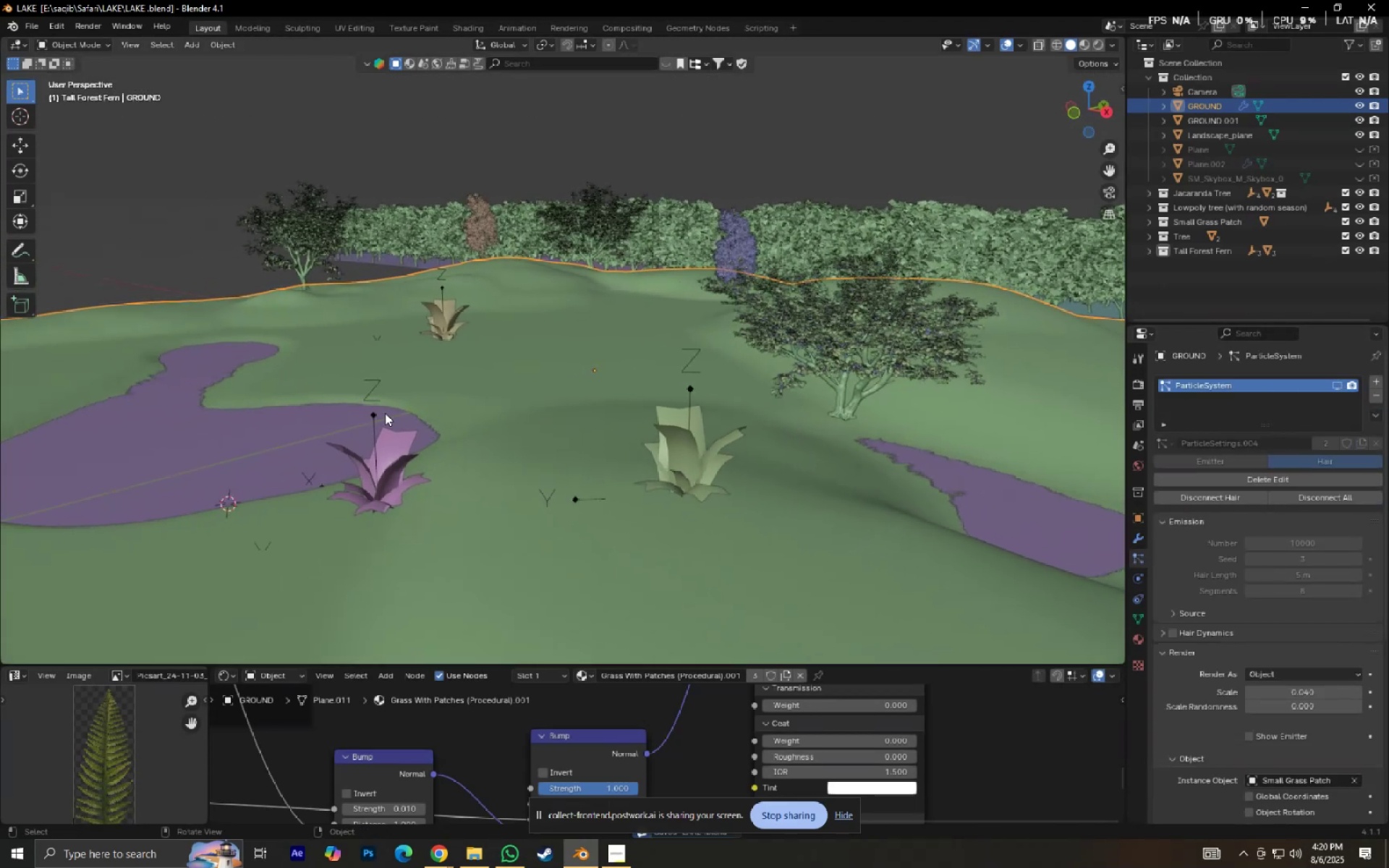 
left_click([373, 413])
 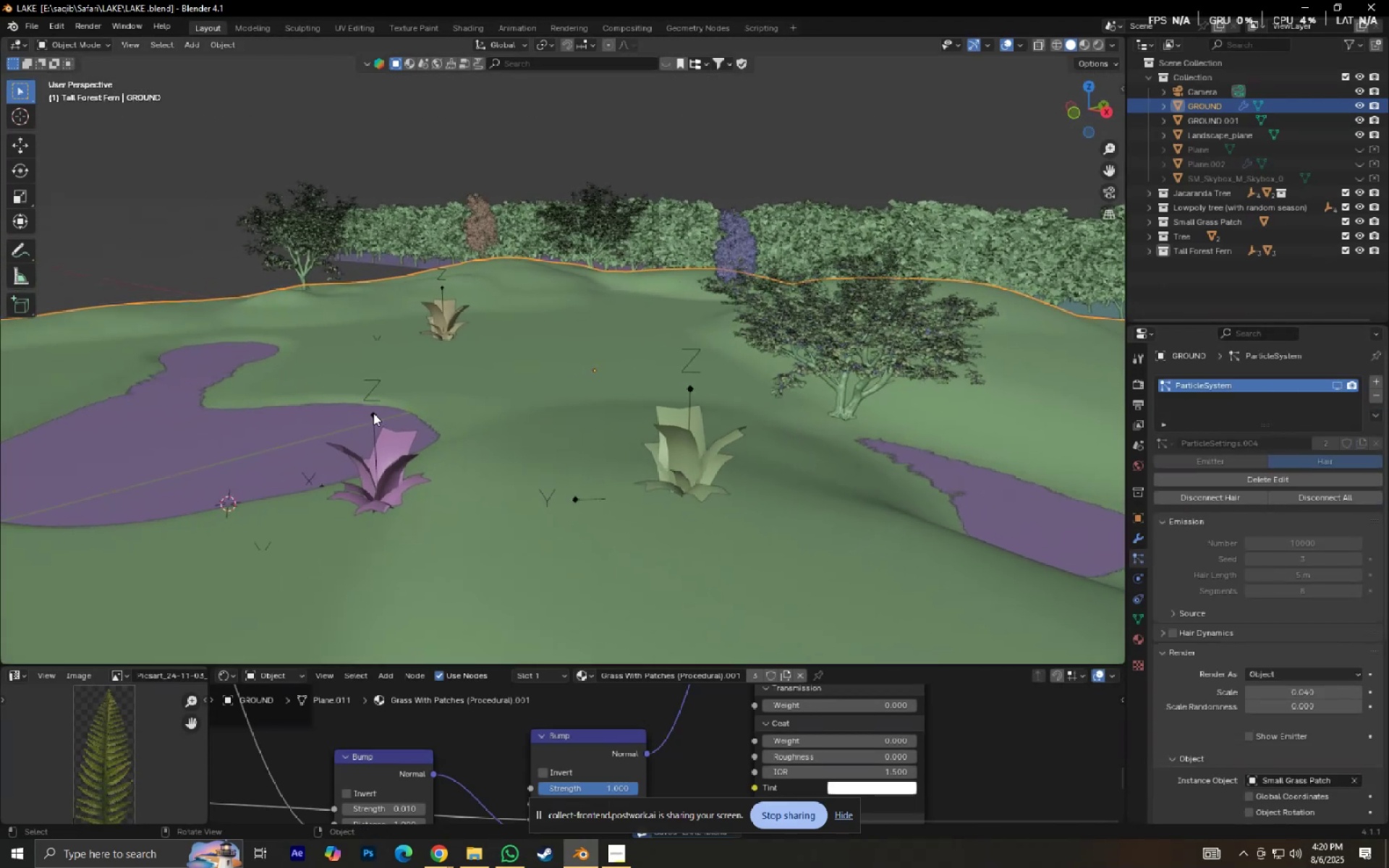 
hold_key(key=ShiftLeft, duration=0.37)
 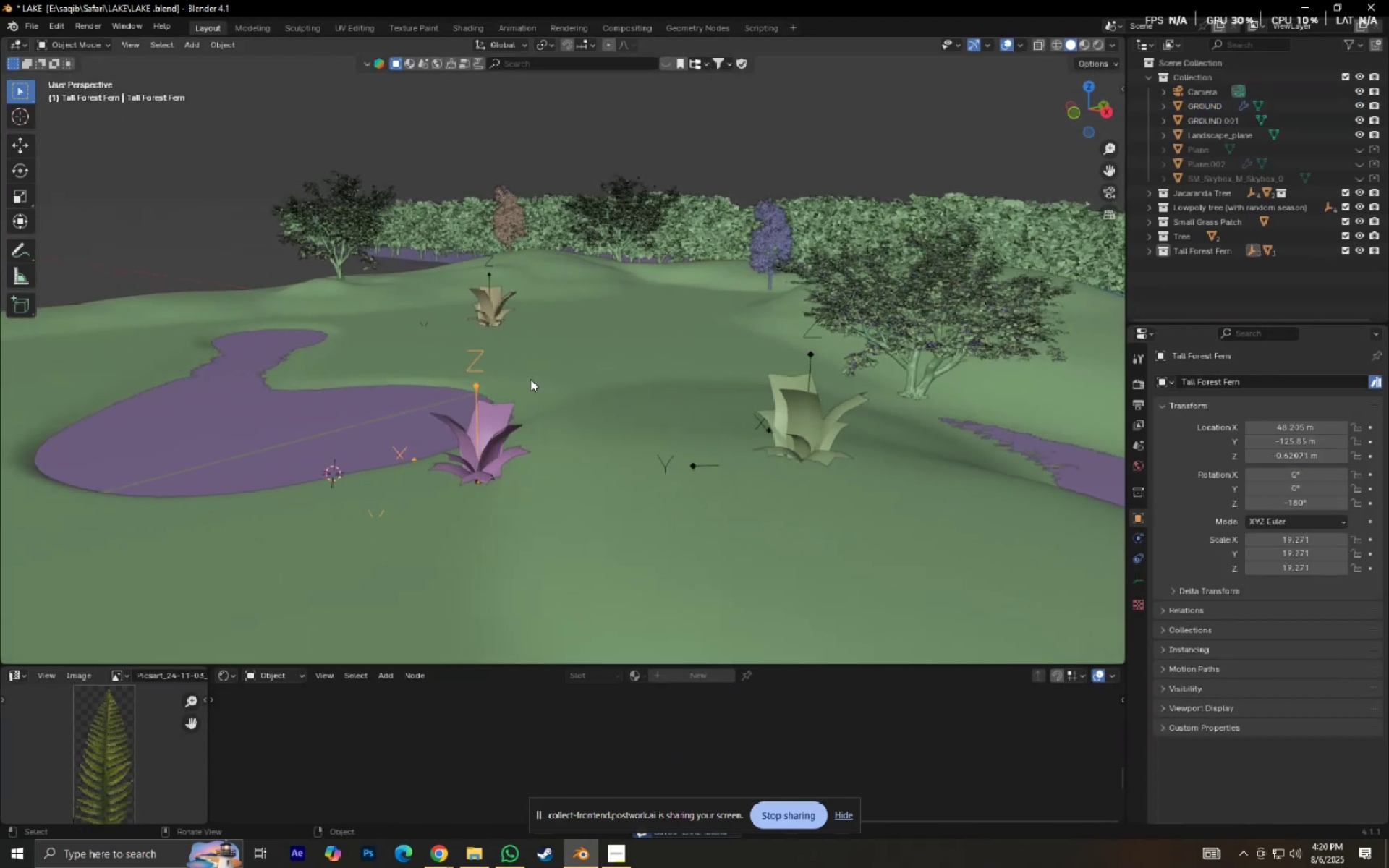 
type(.gz)
 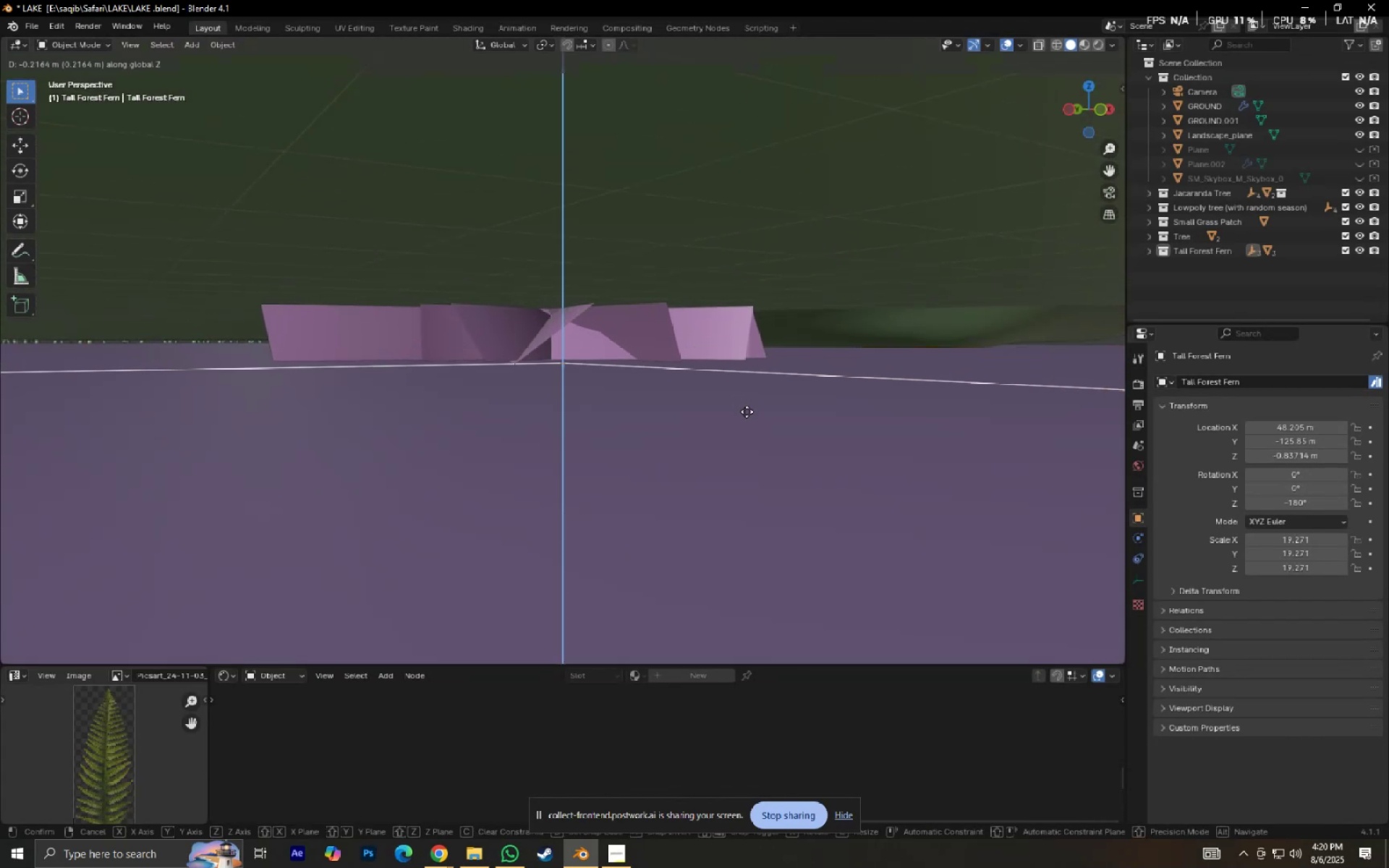 
scroll: coordinate [725, 382], scroll_direction: up, amount: 9.0
 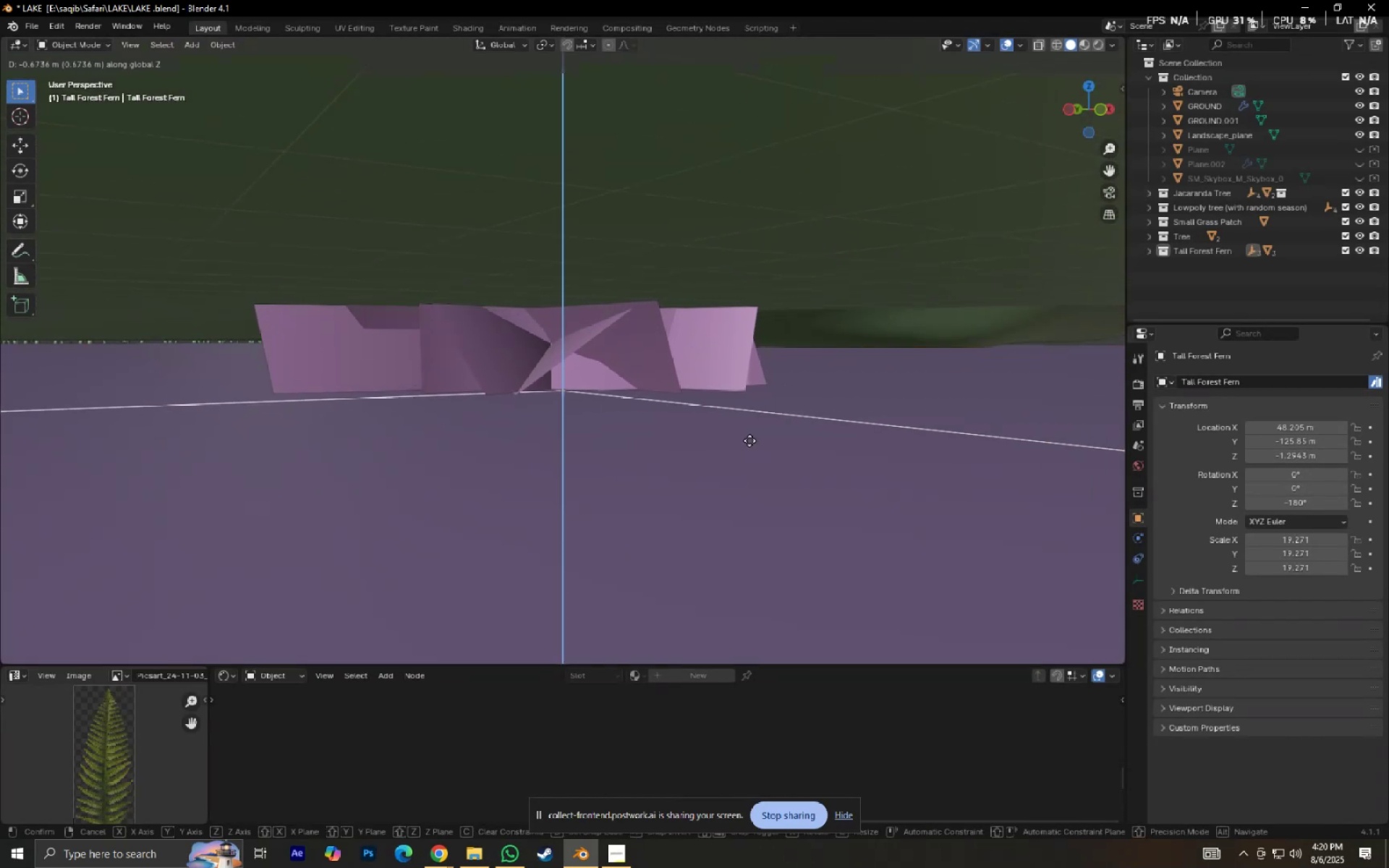 
scroll: coordinate [750, 459], scroll_direction: down, amount: 6.0
 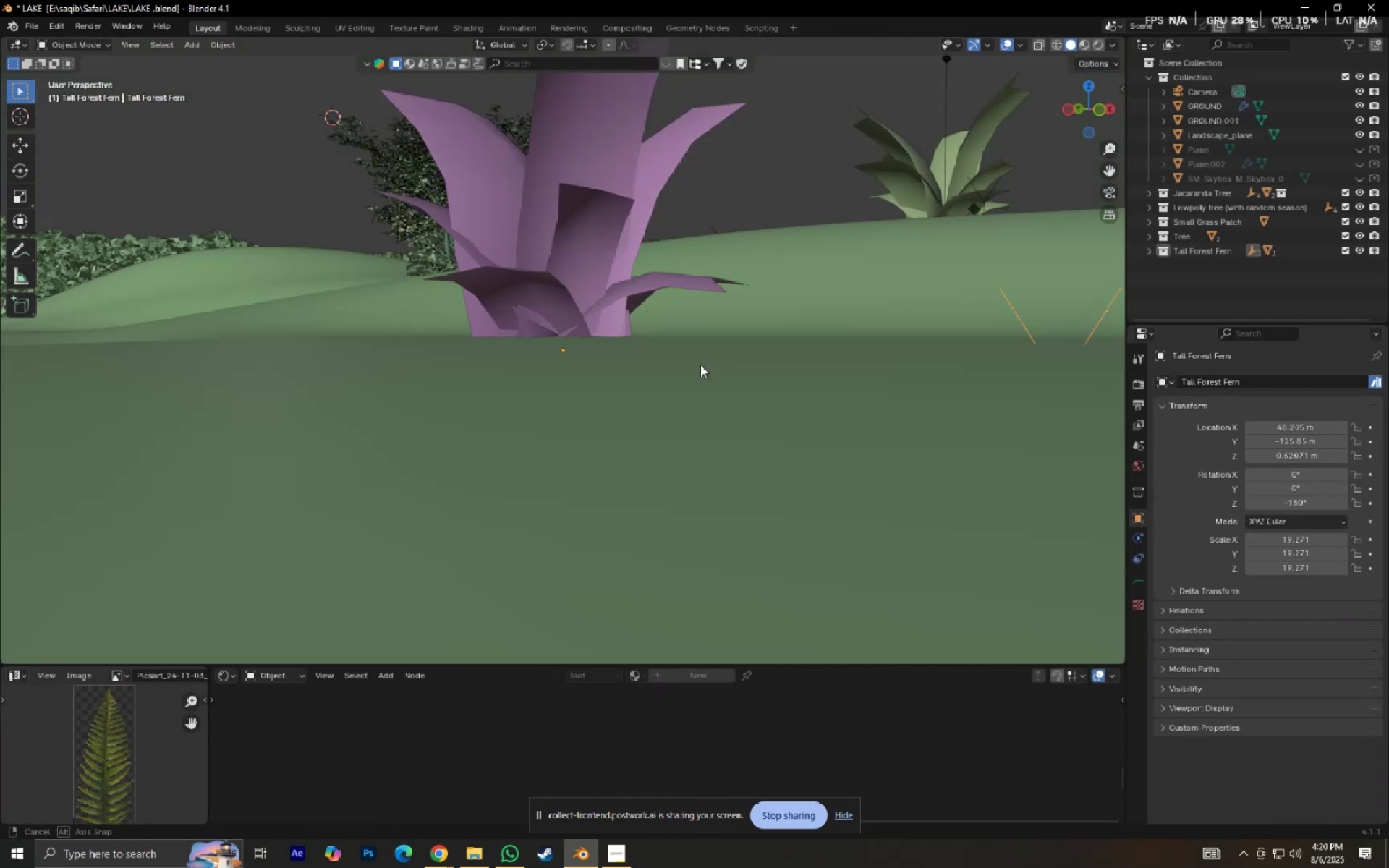 
key(Control+ControlLeft)
 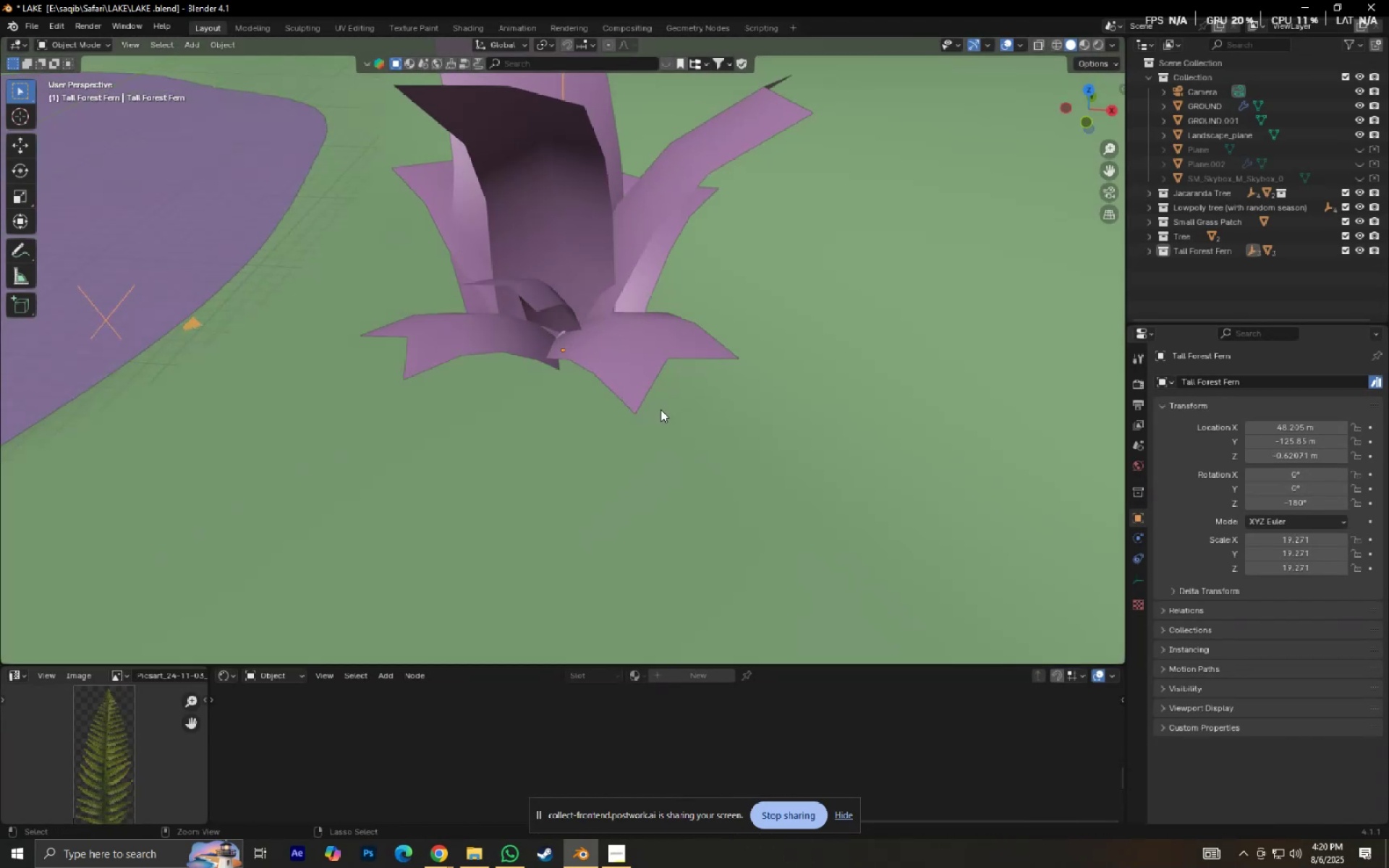 
key(Control+S)
 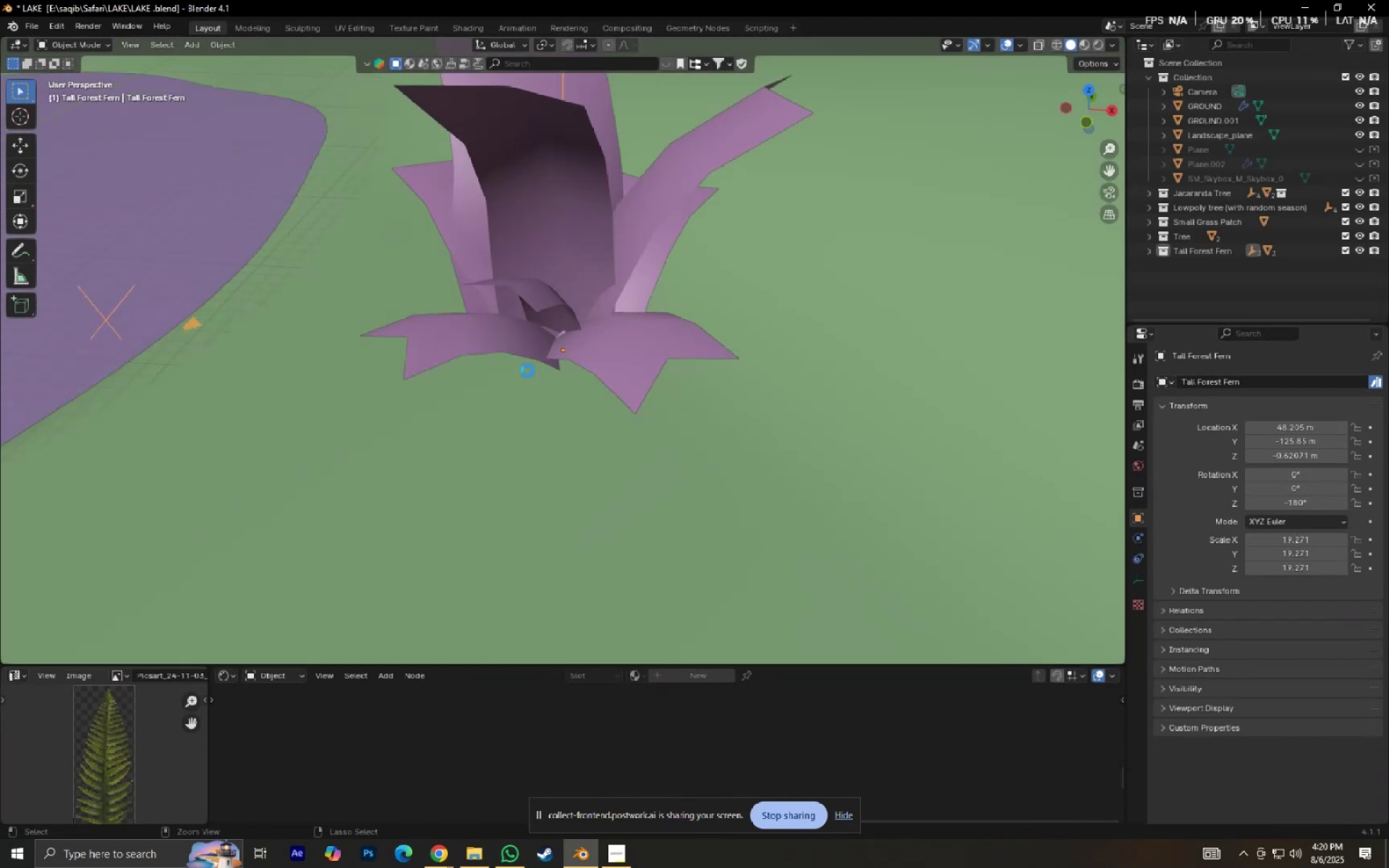 
scroll: coordinate [383, 349], scroll_direction: down, amount: 7.0
 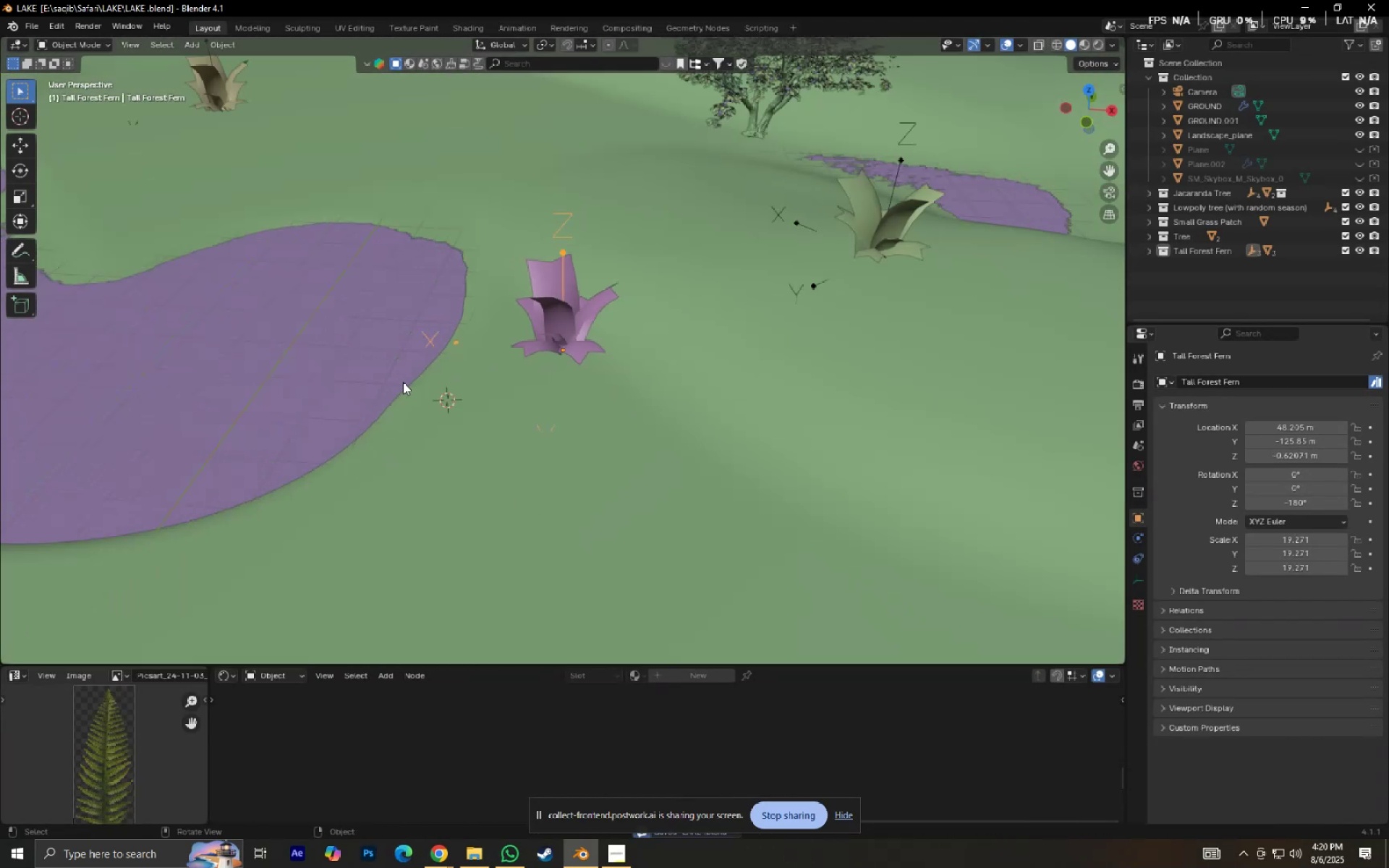 
hold_key(key=ShiftLeft, duration=0.35)
 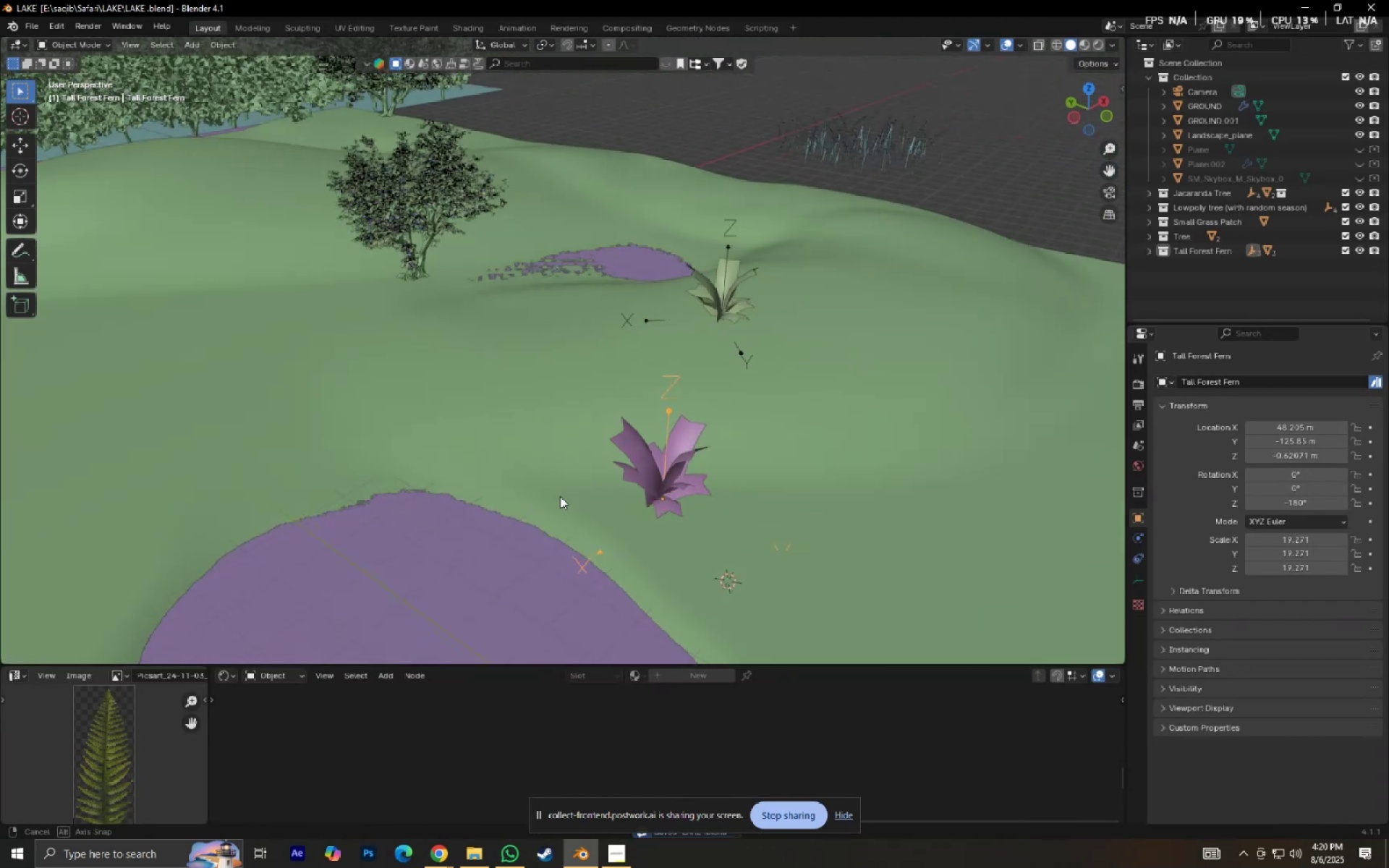 
scroll: coordinate [606, 487], scroll_direction: down, amount: 8.0
 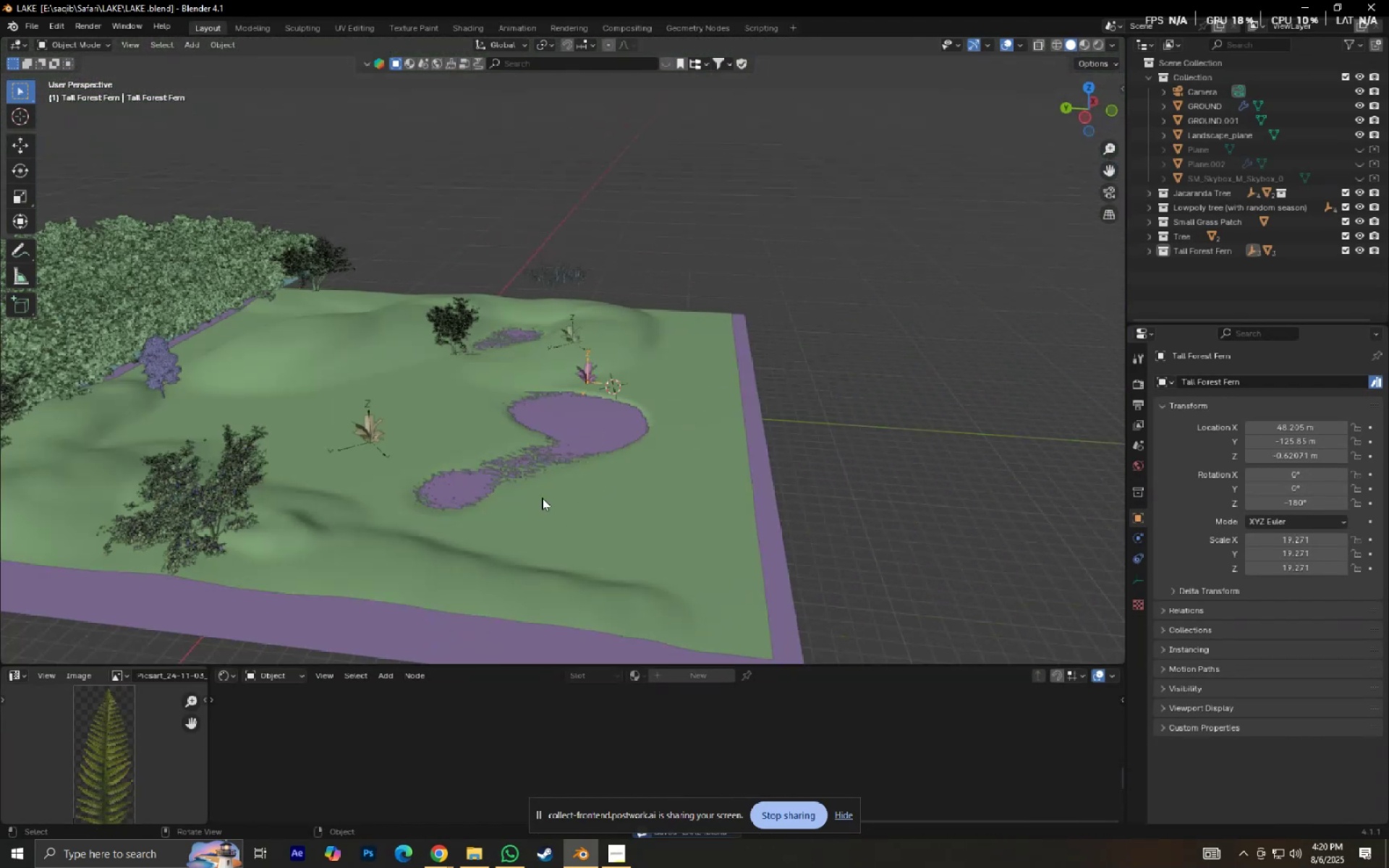 
left_click([505, 447])
 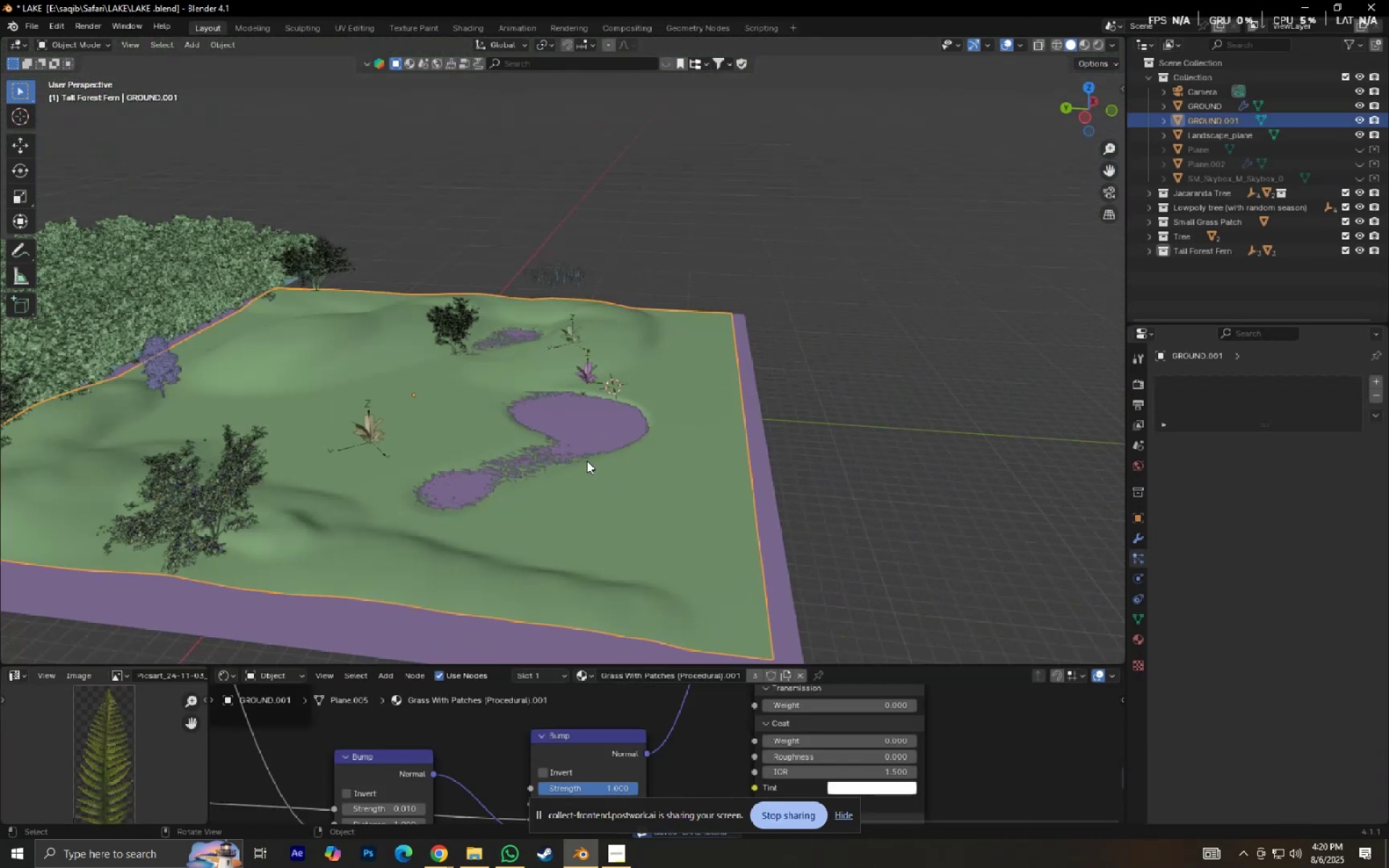 
left_click([584, 446])
 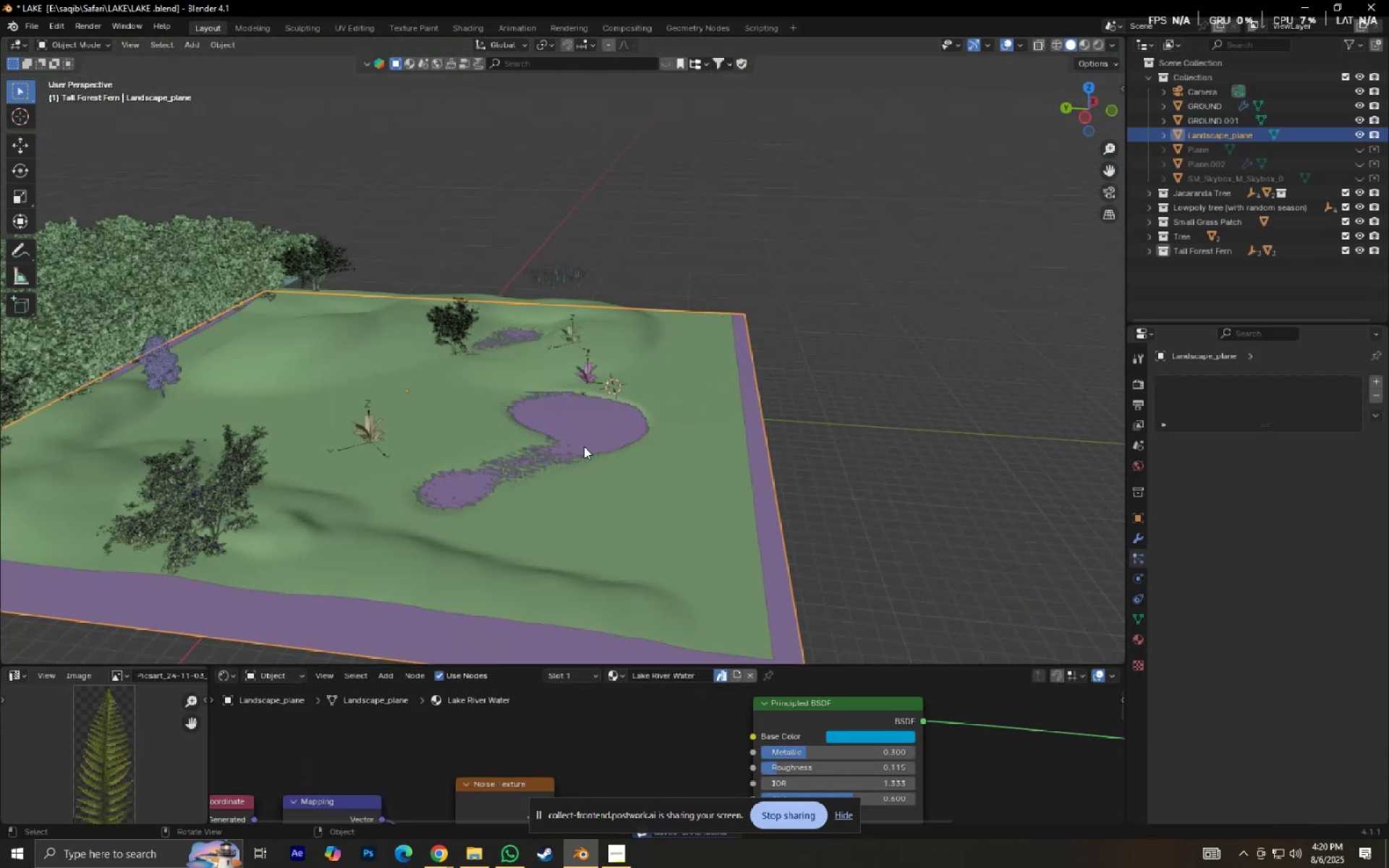 
key(G)
 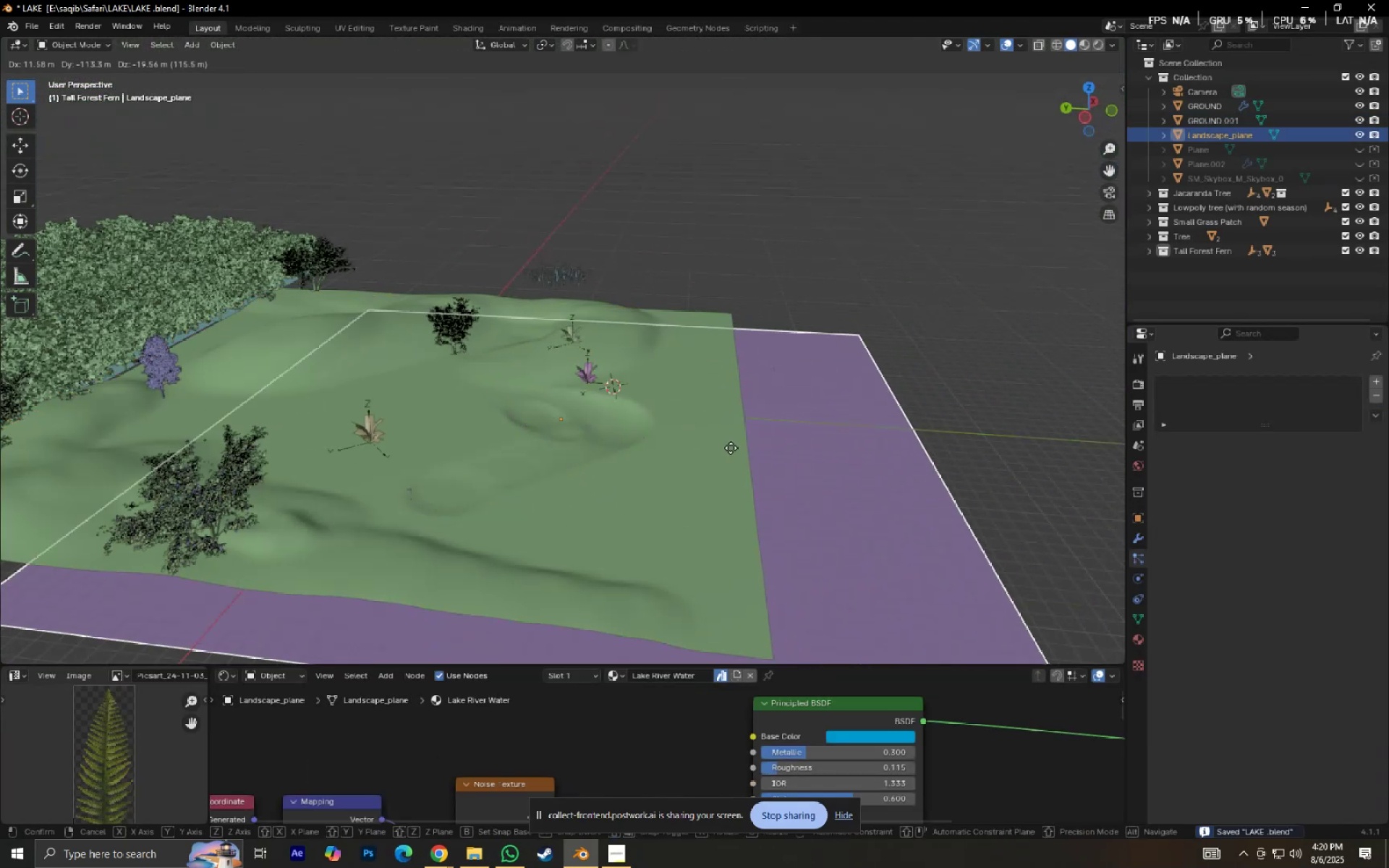 
right_click([729, 447])
 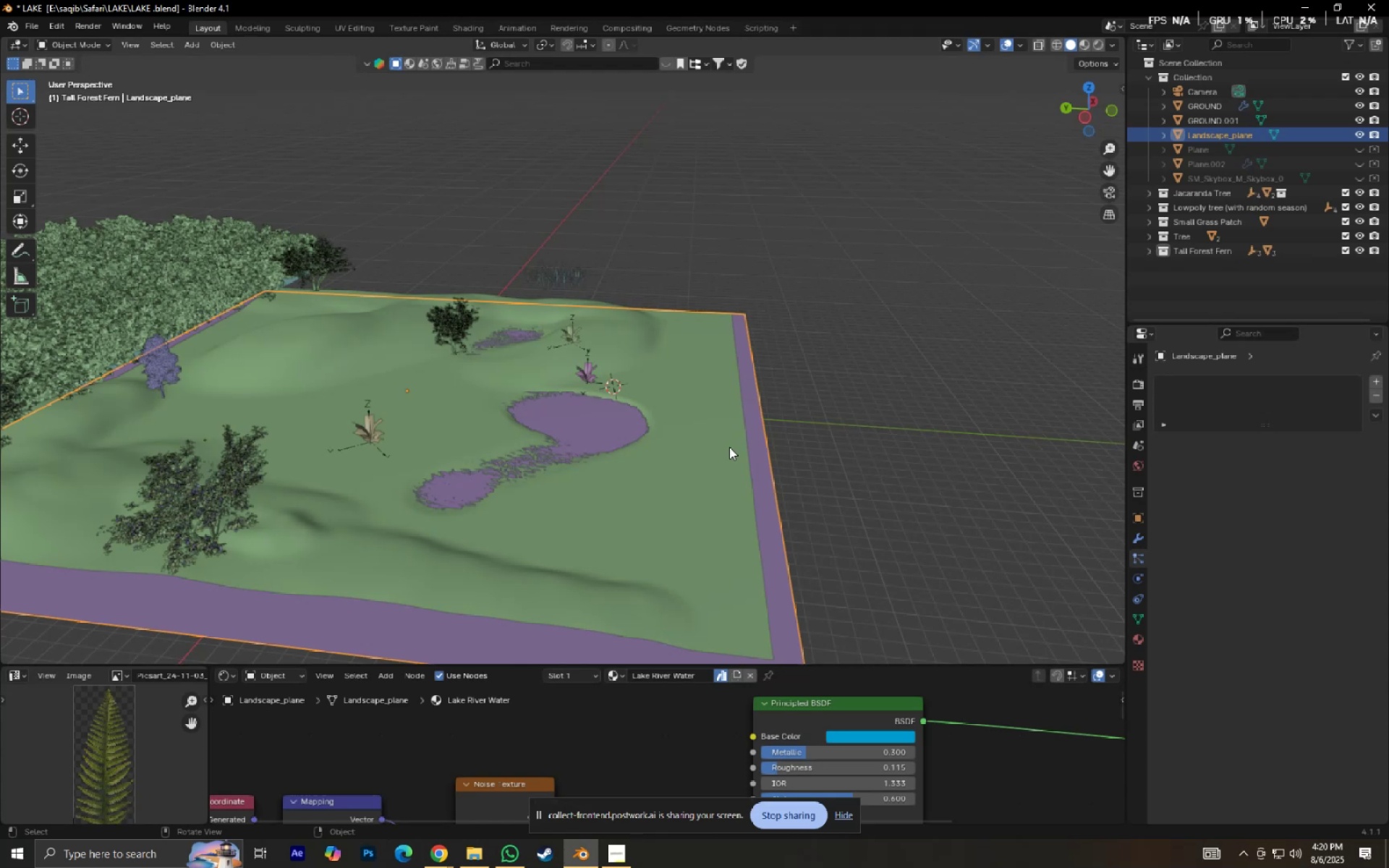 
key(Numpad0)
 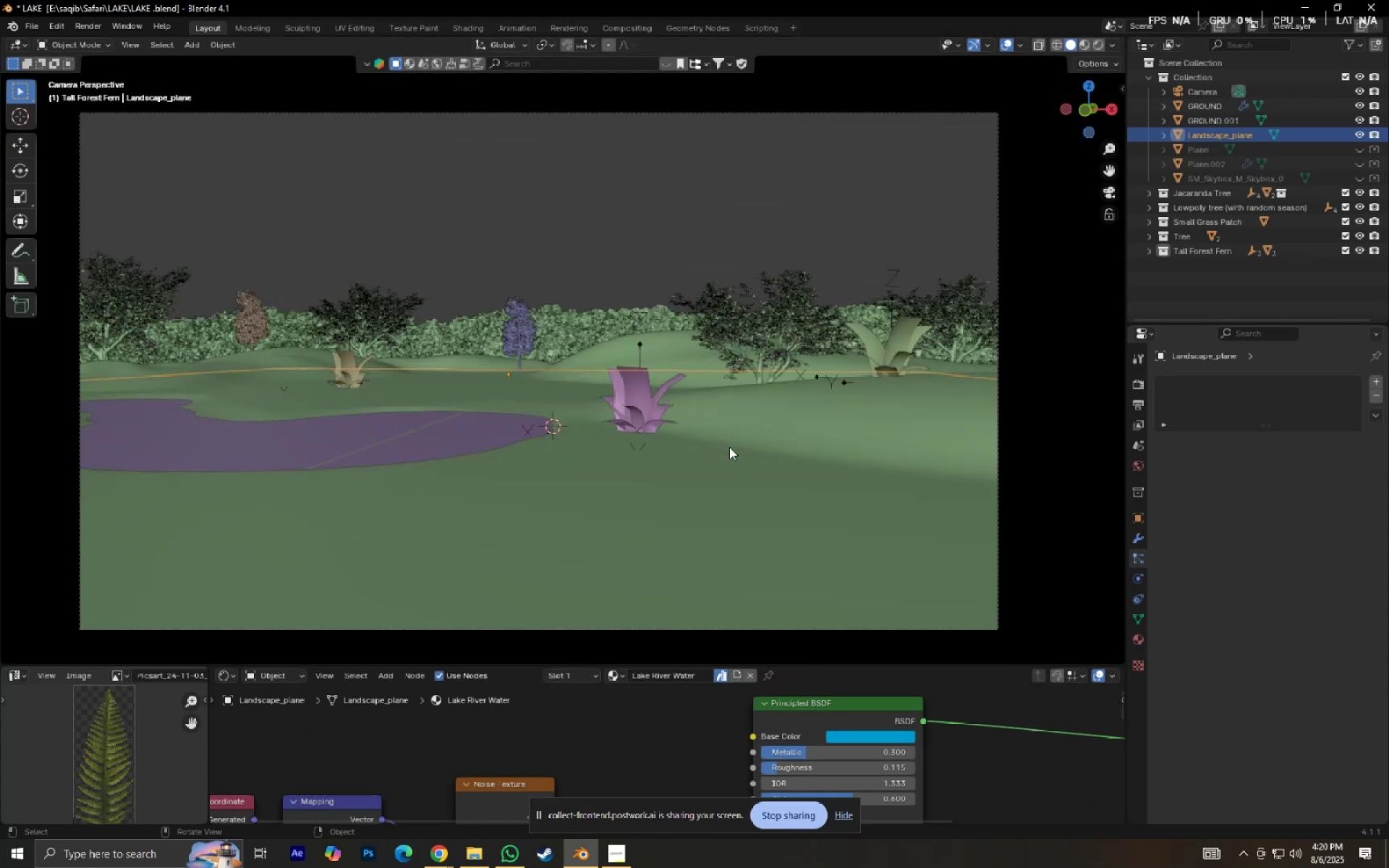 
hold_key(key=ShiftLeft, duration=0.45)
 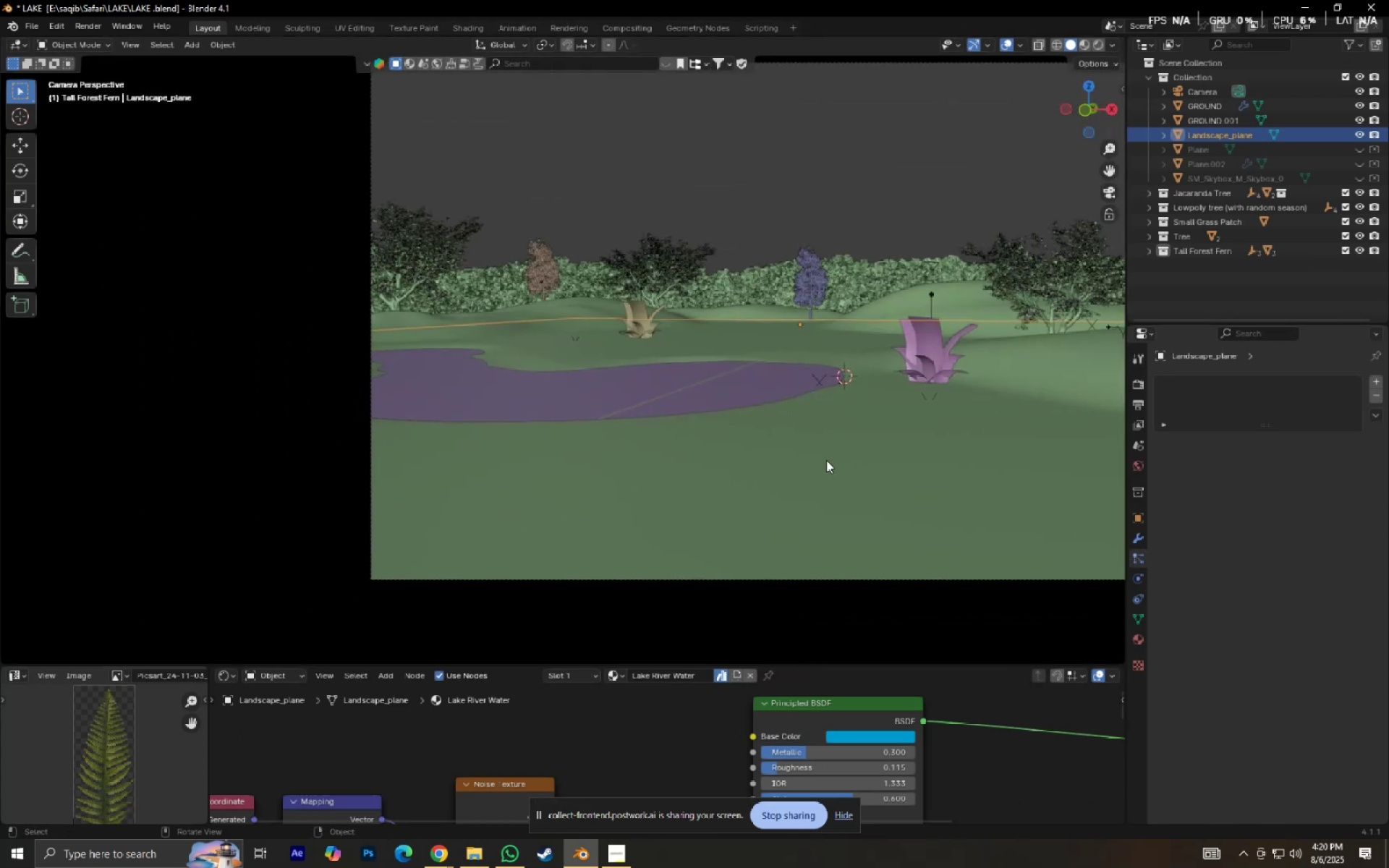 
scroll: coordinate [826, 461], scroll_direction: up, amount: 3.0
 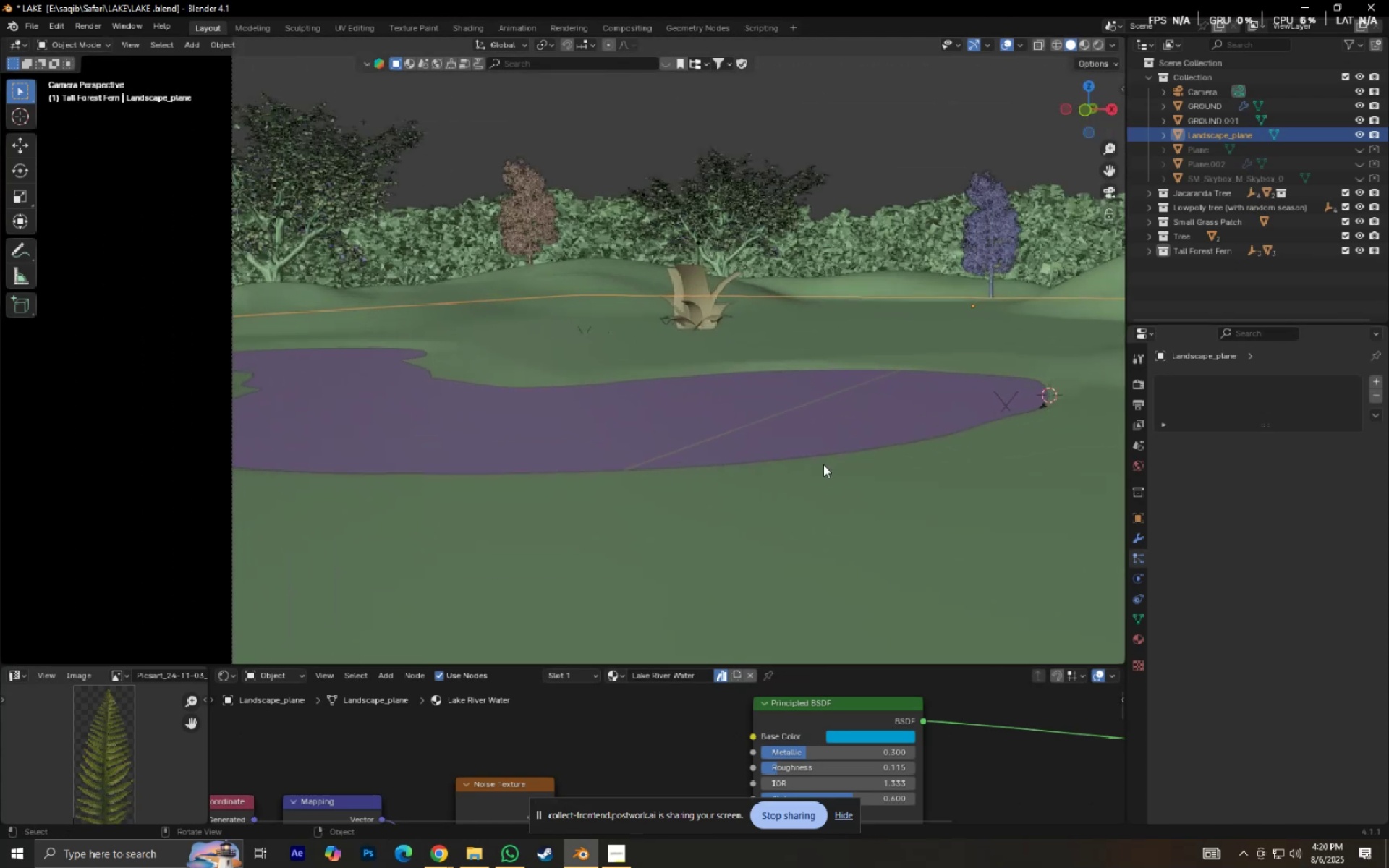 
key(Tab)
 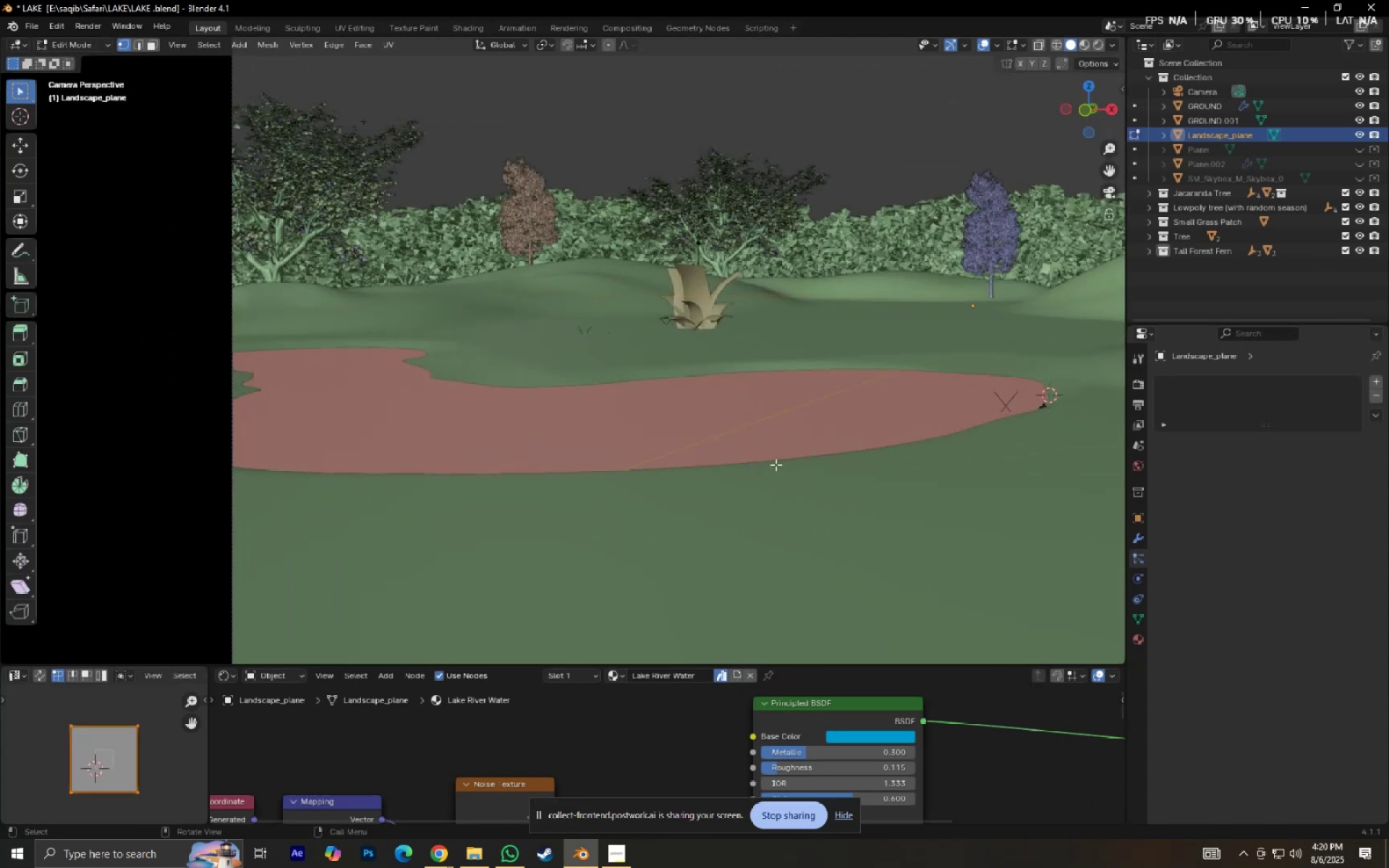 
key(Tab)
 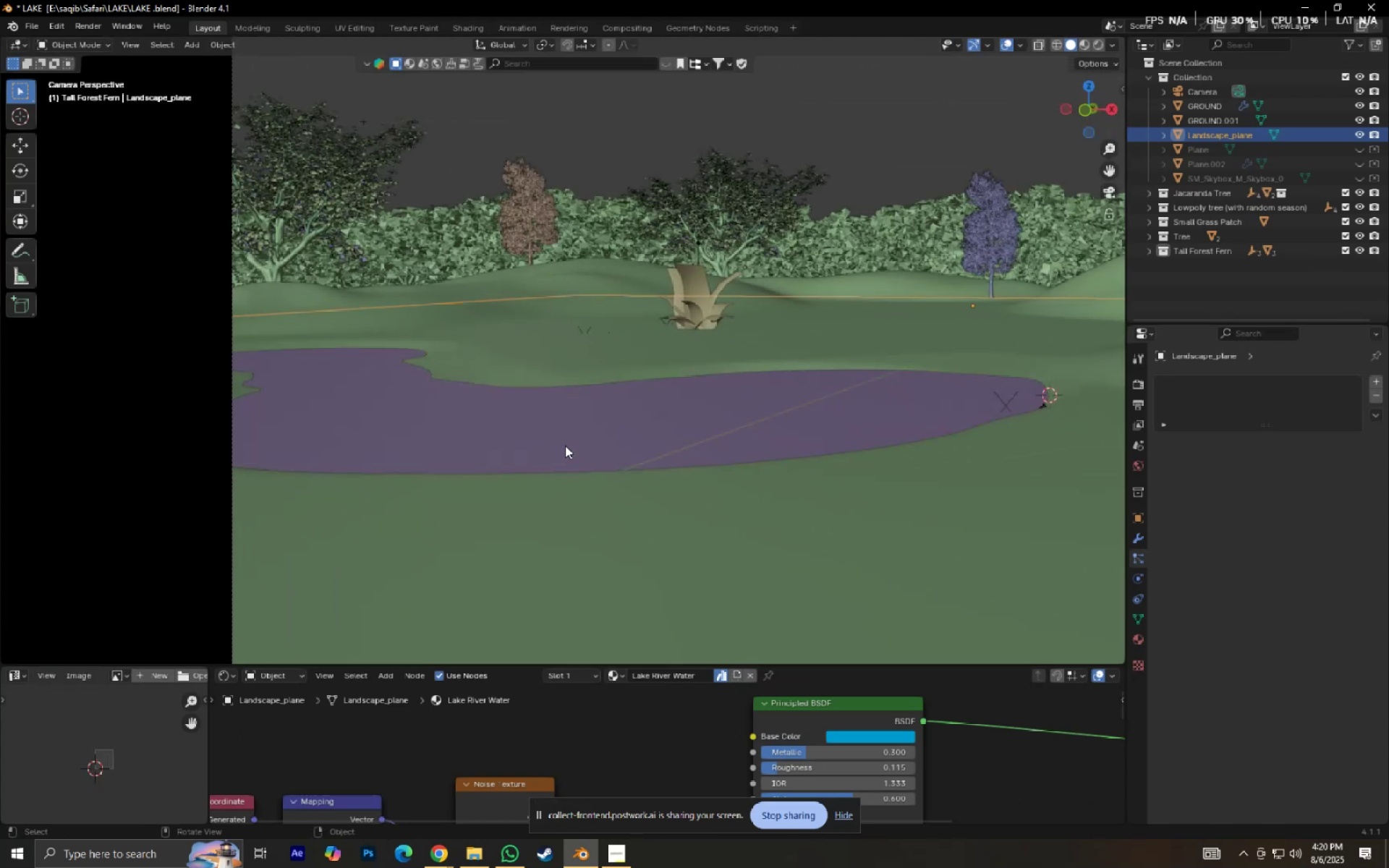 
key(Tab)
 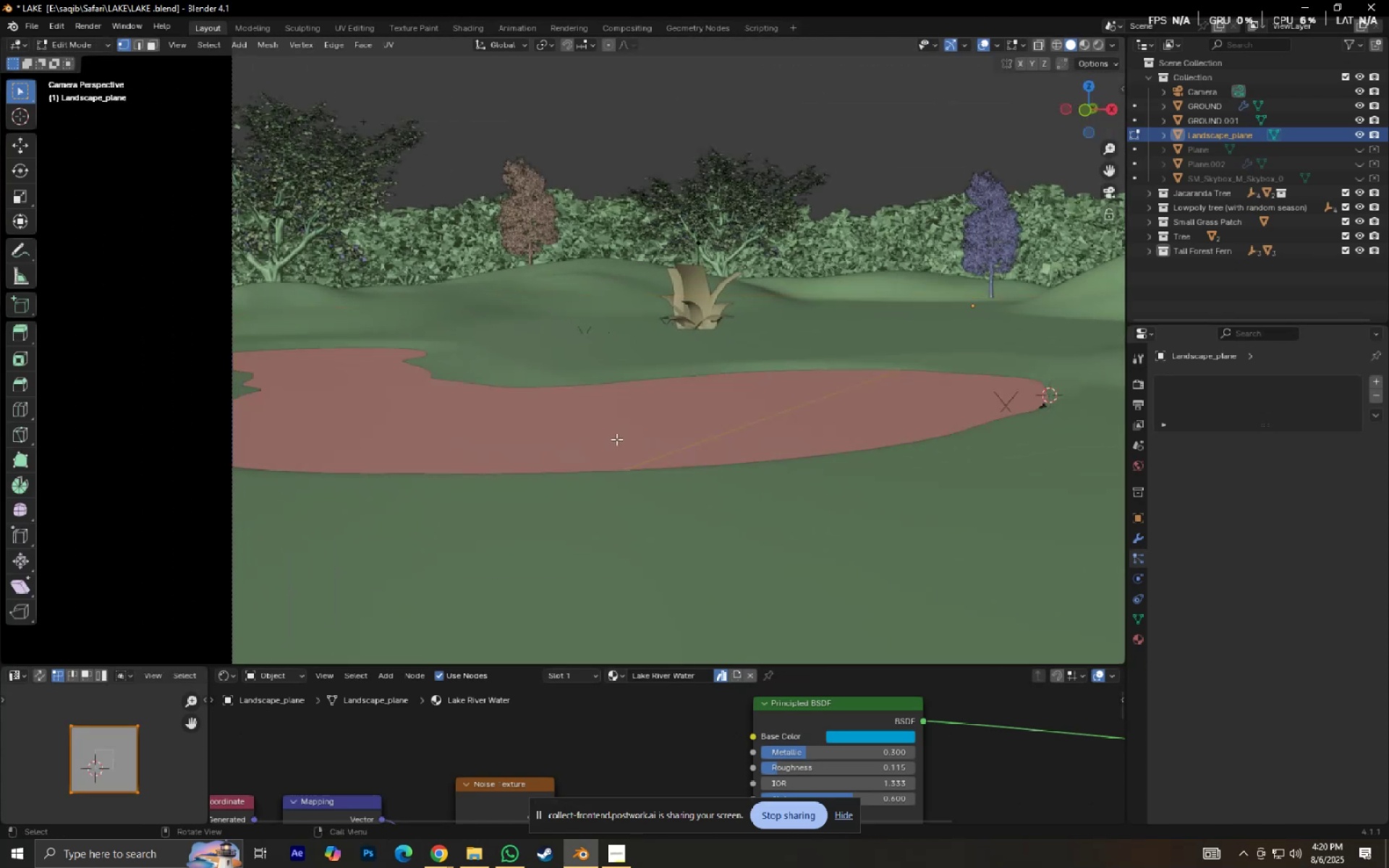 
key(Tab)
 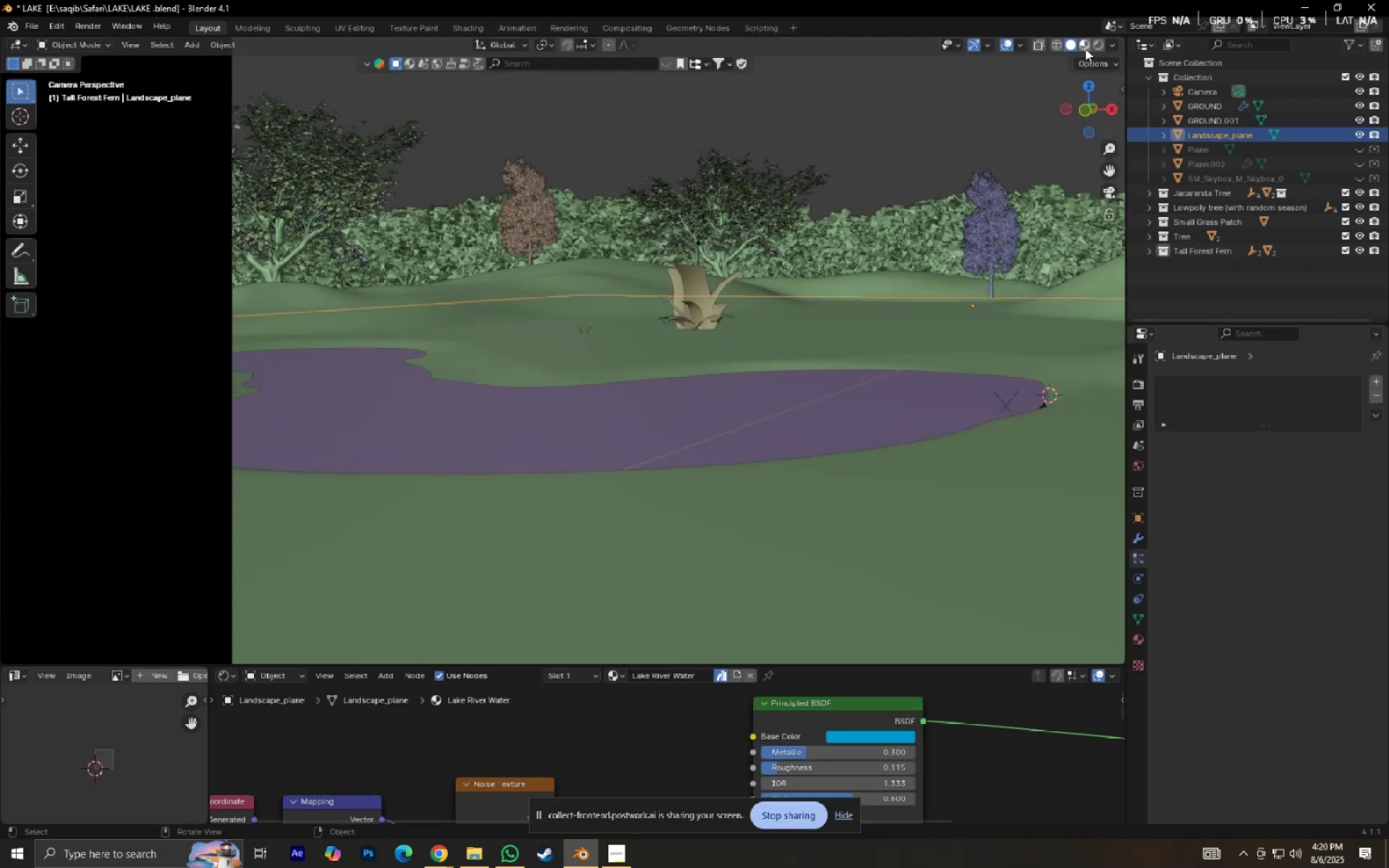 
hold_key(key=ShiftLeft, duration=0.41)
 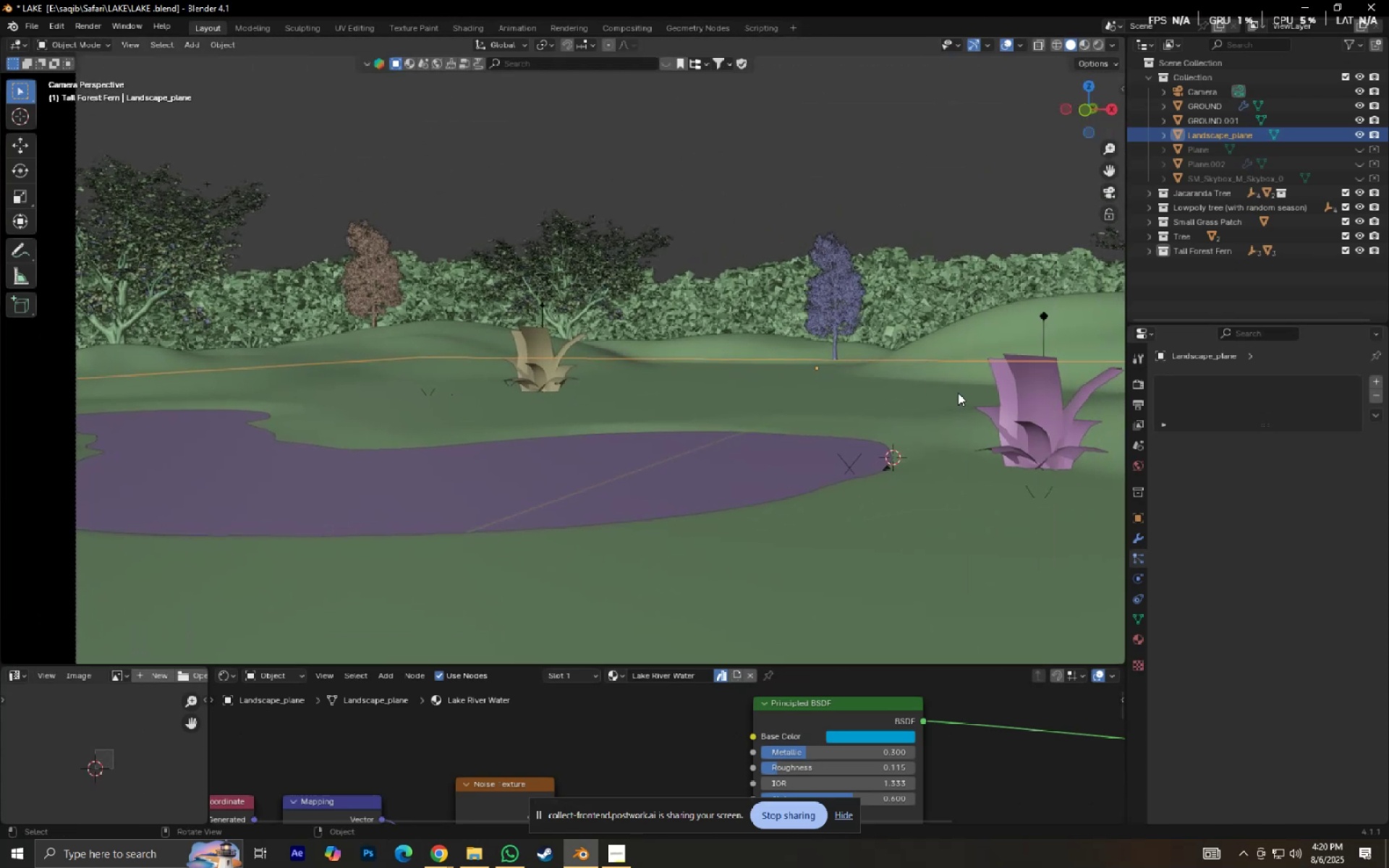 
scroll: coordinate [990, 412], scroll_direction: down, amount: 3.0
 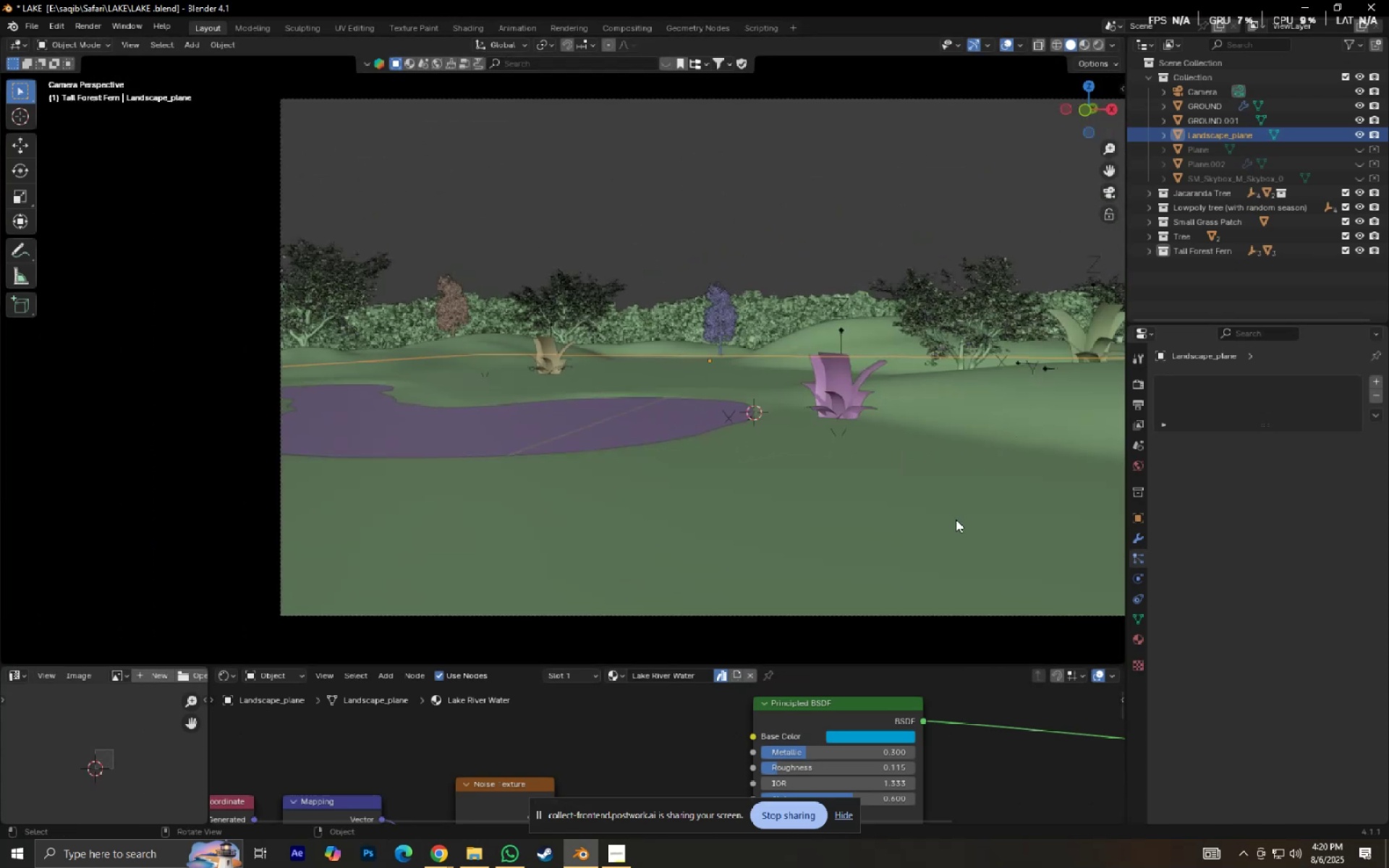 
left_click([954, 519])
 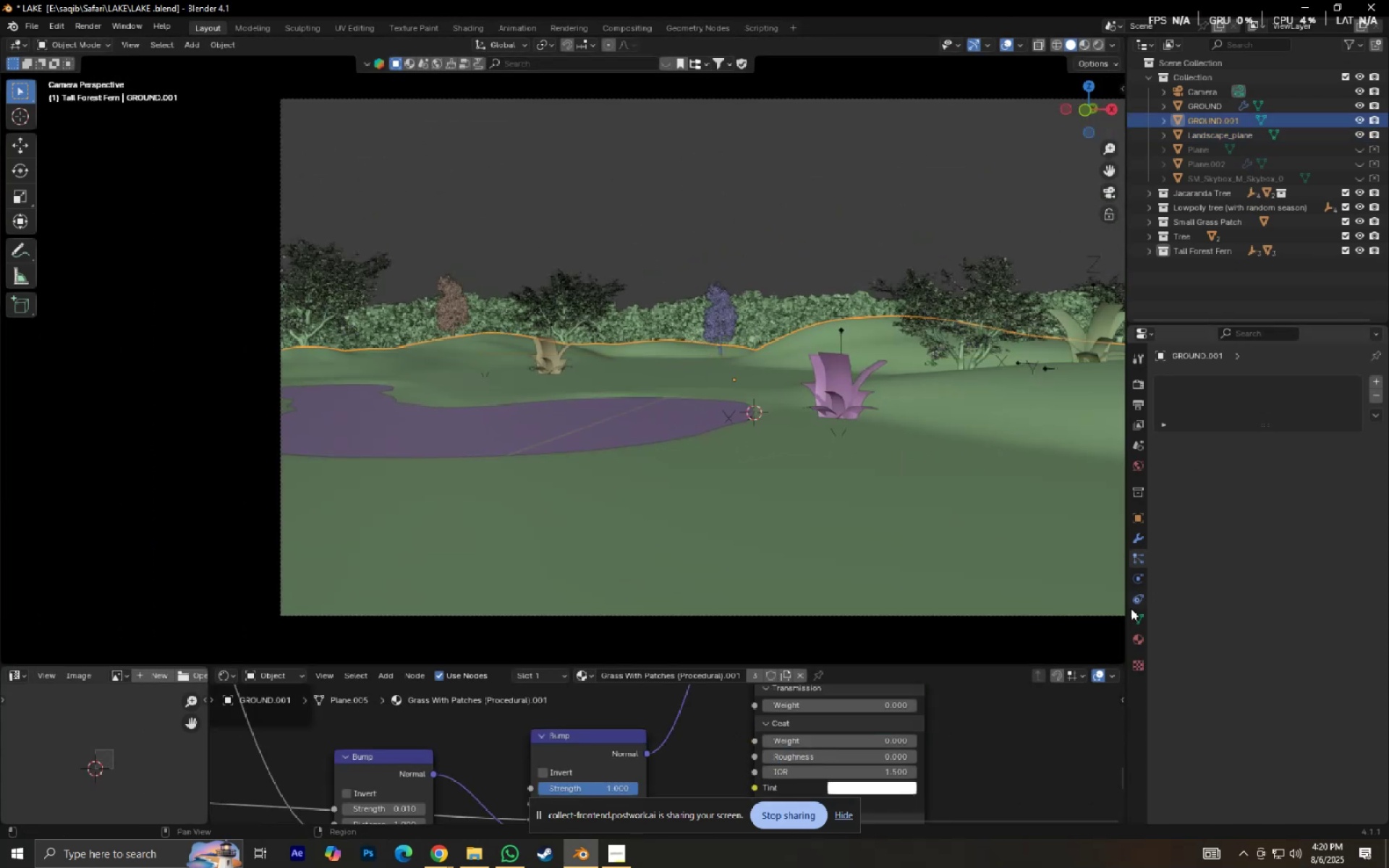 
scroll: coordinate [918, 490], scroll_direction: down, amount: 3.0
 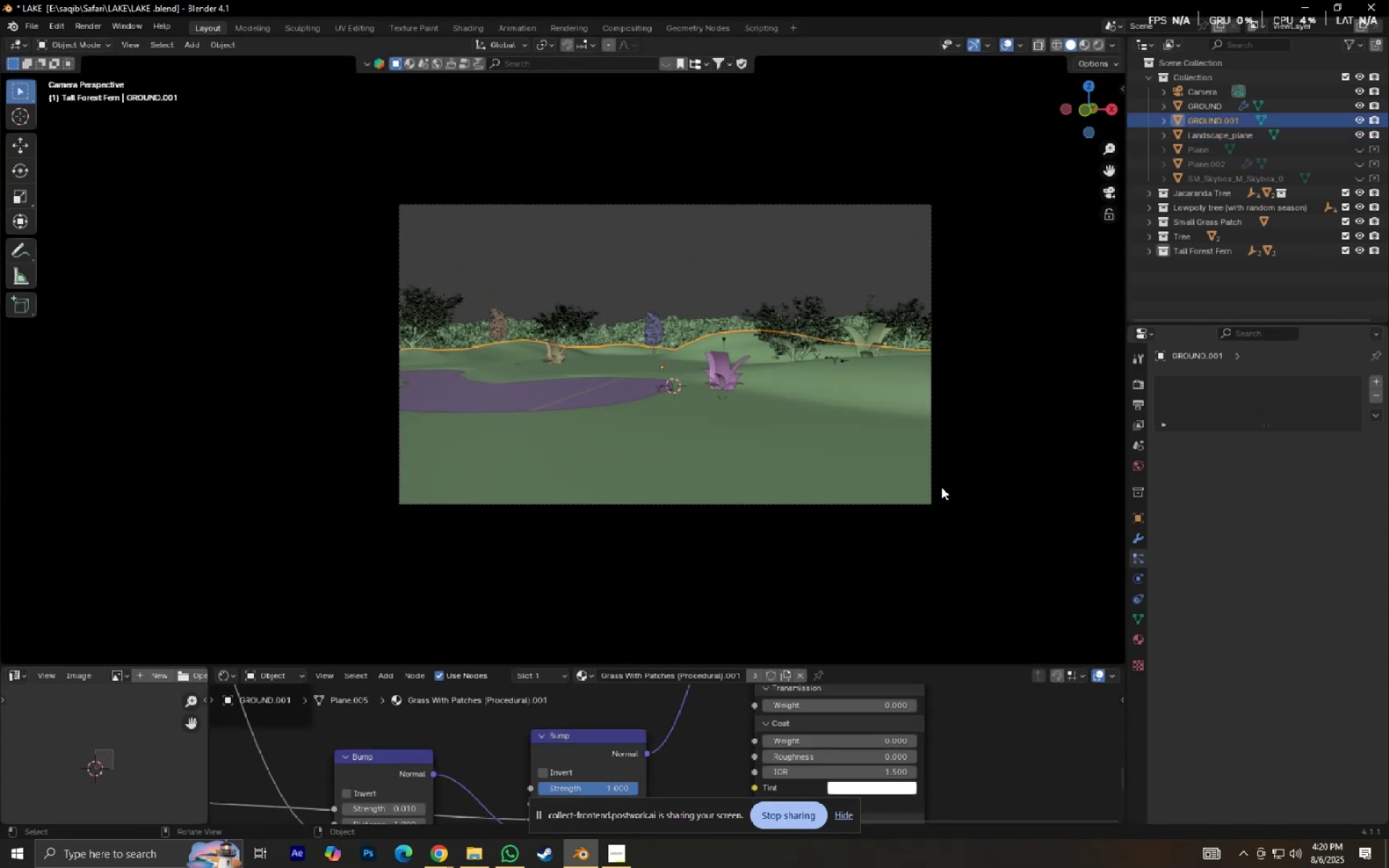 
hold_key(key=ShiftLeft, duration=0.31)
 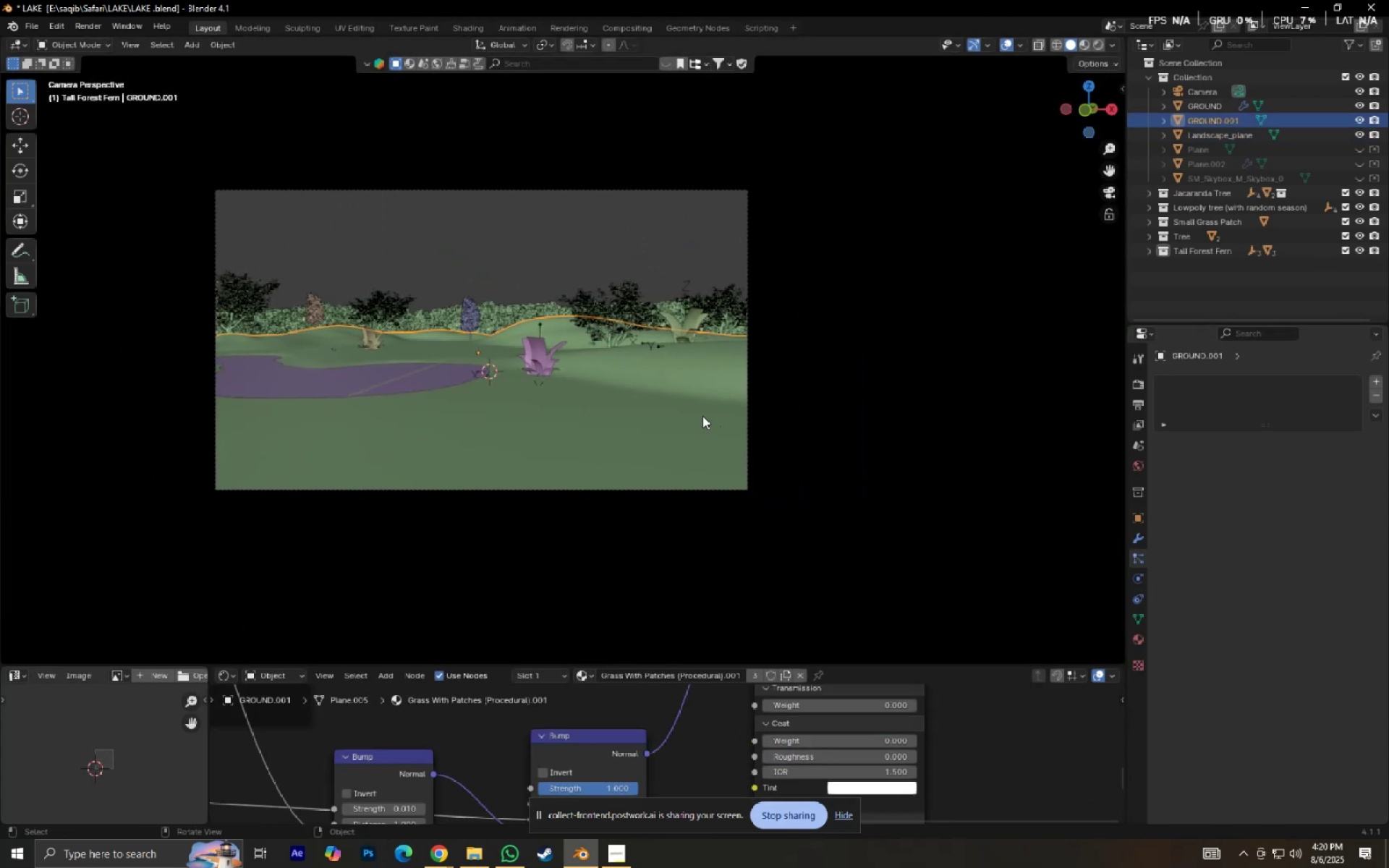 
double_click([702, 416])
 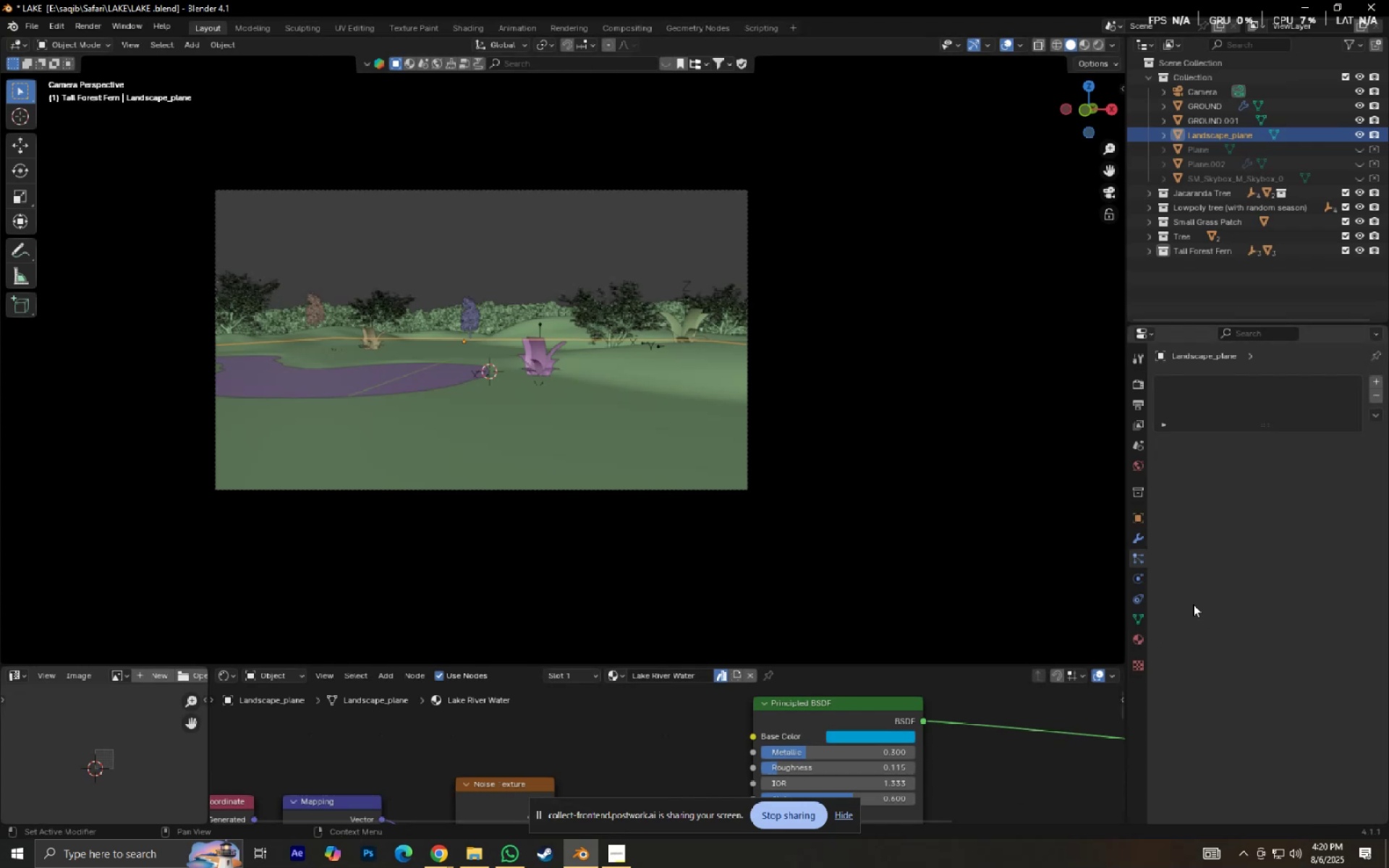 
left_click([662, 441])
 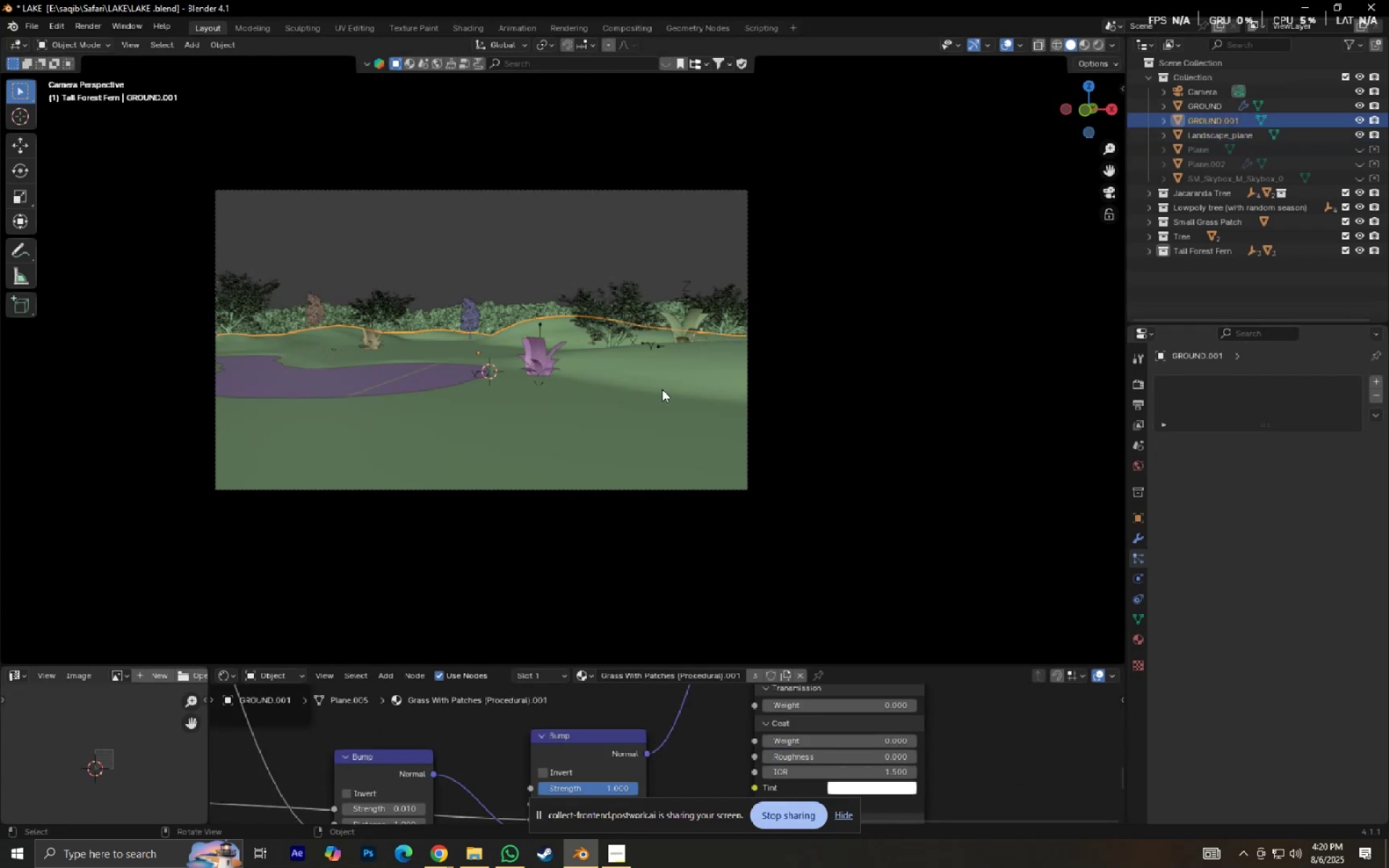 
scroll: coordinate [661, 375], scroll_direction: up, amount: 3.0
 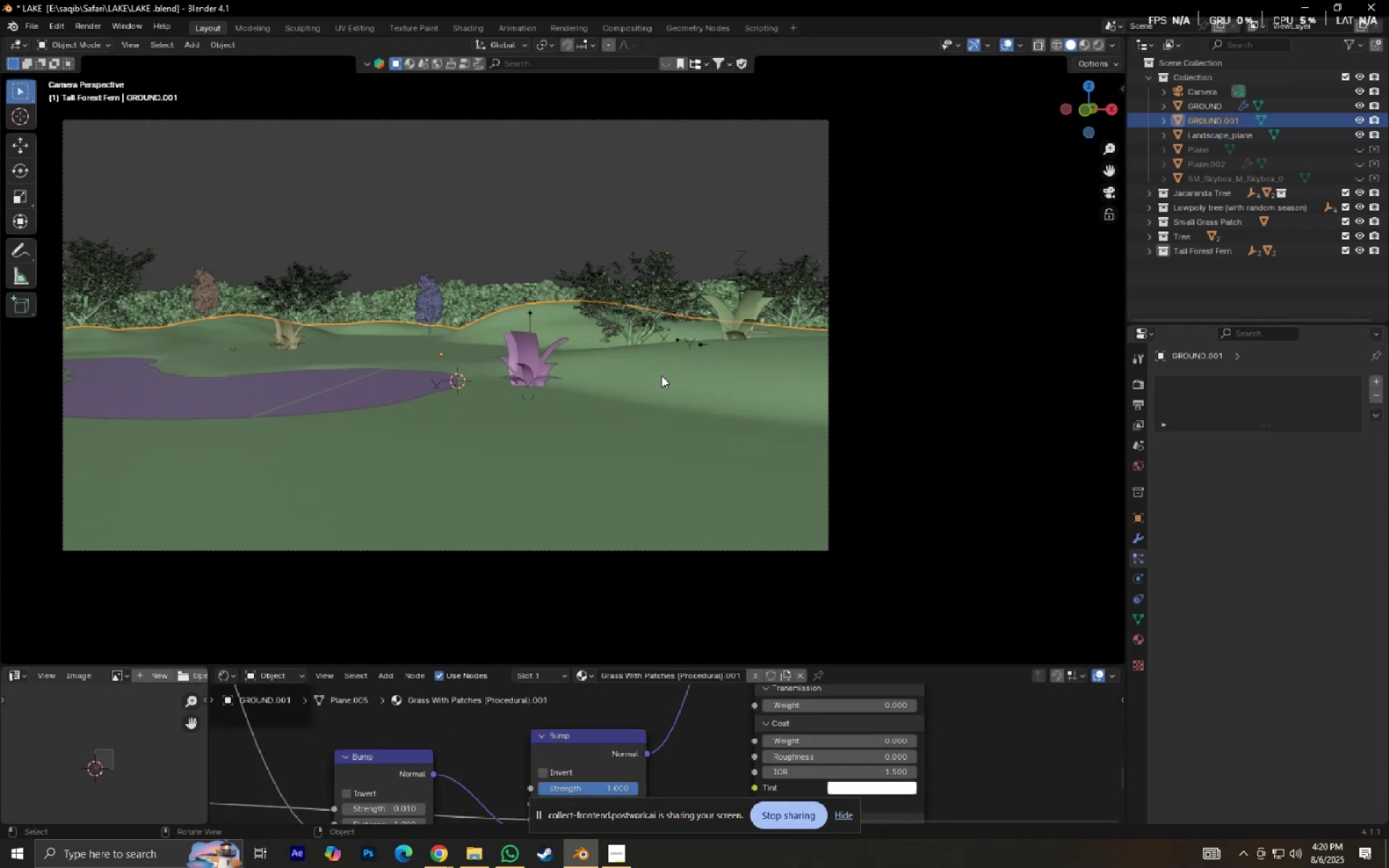 
hold_key(key=ShiftLeft, duration=0.51)
 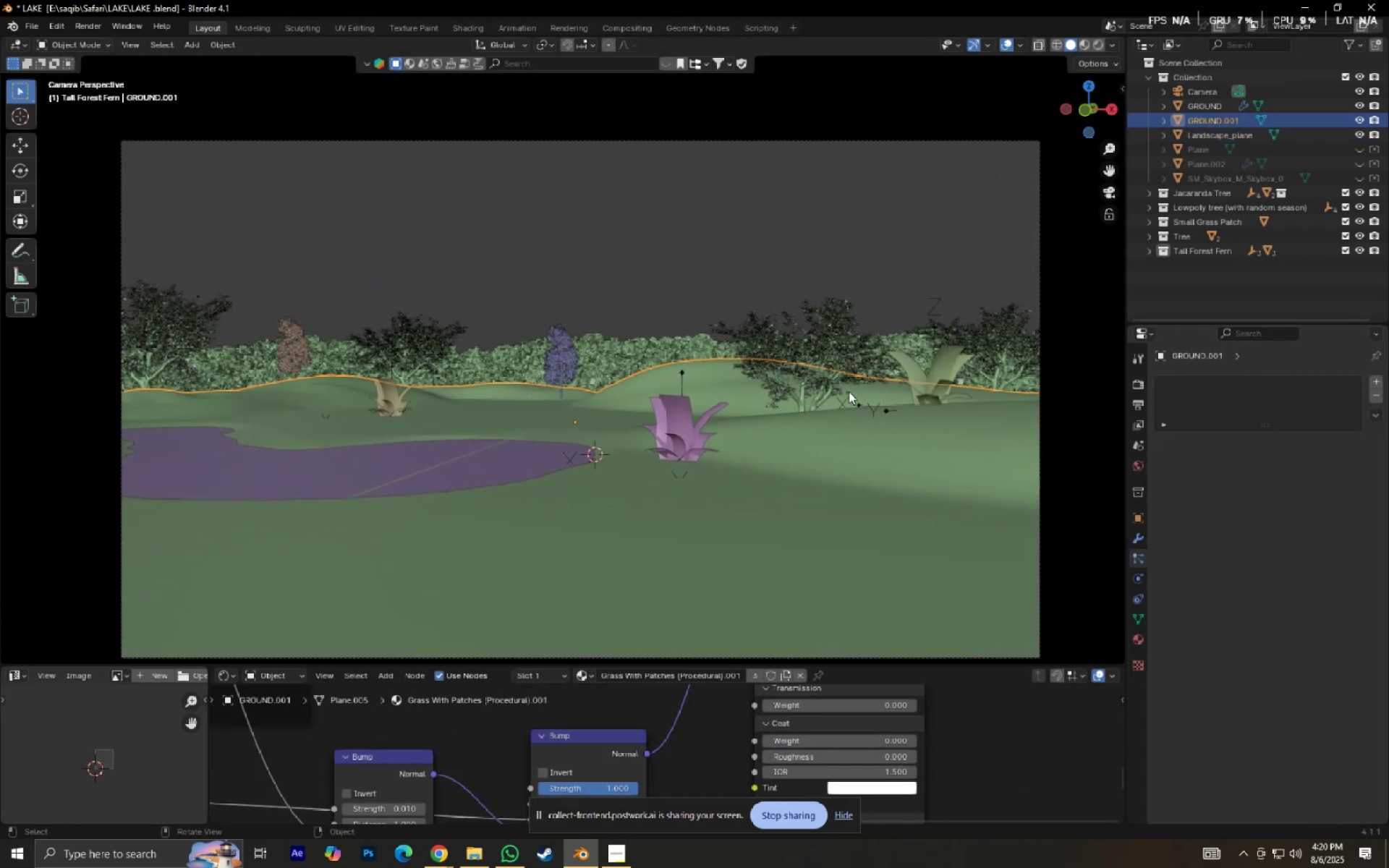 
scroll: coordinate [850, 391], scroll_direction: up, amount: 1.0
 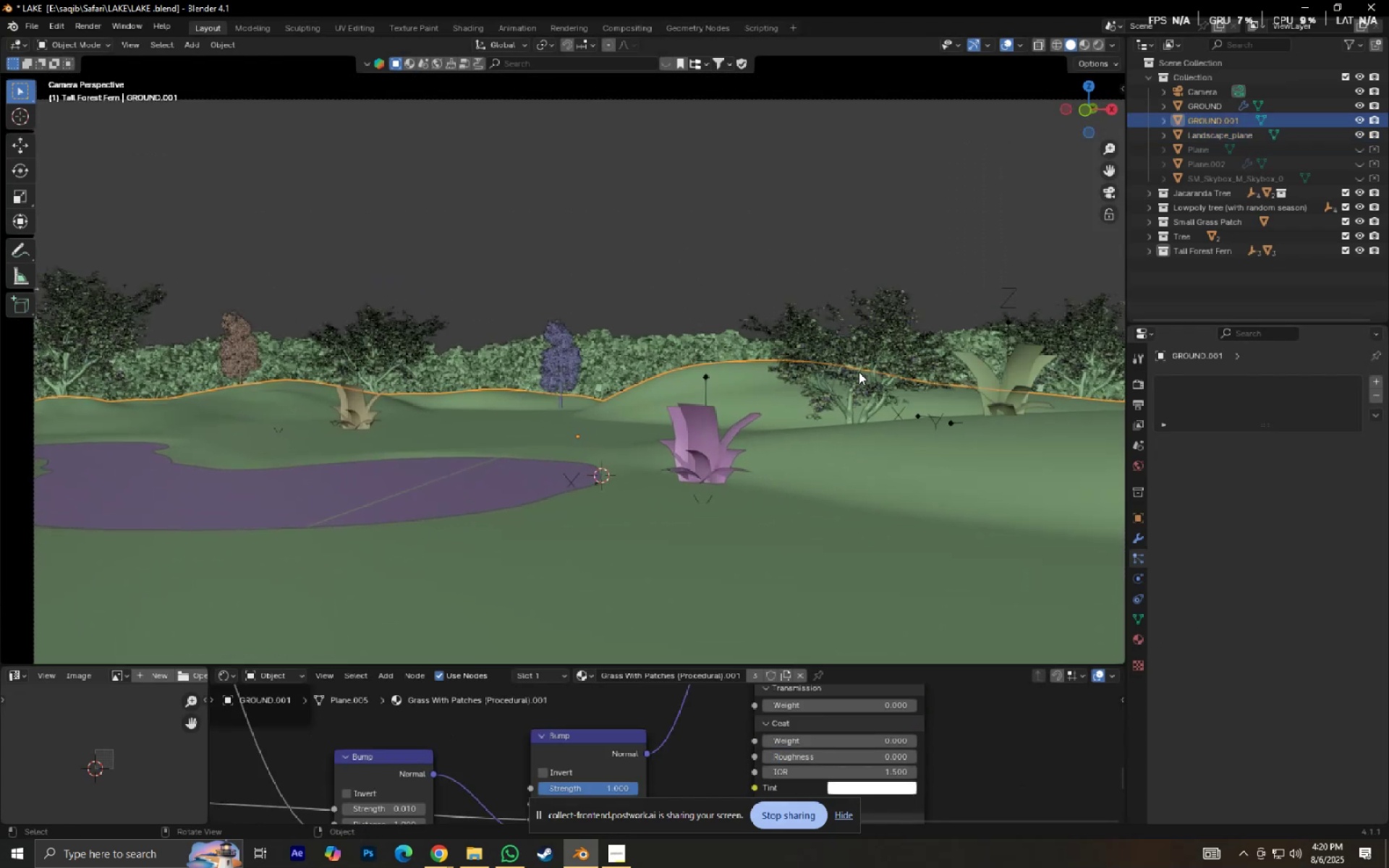 
hold_key(key=ShiftLeft, duration=0.86)
 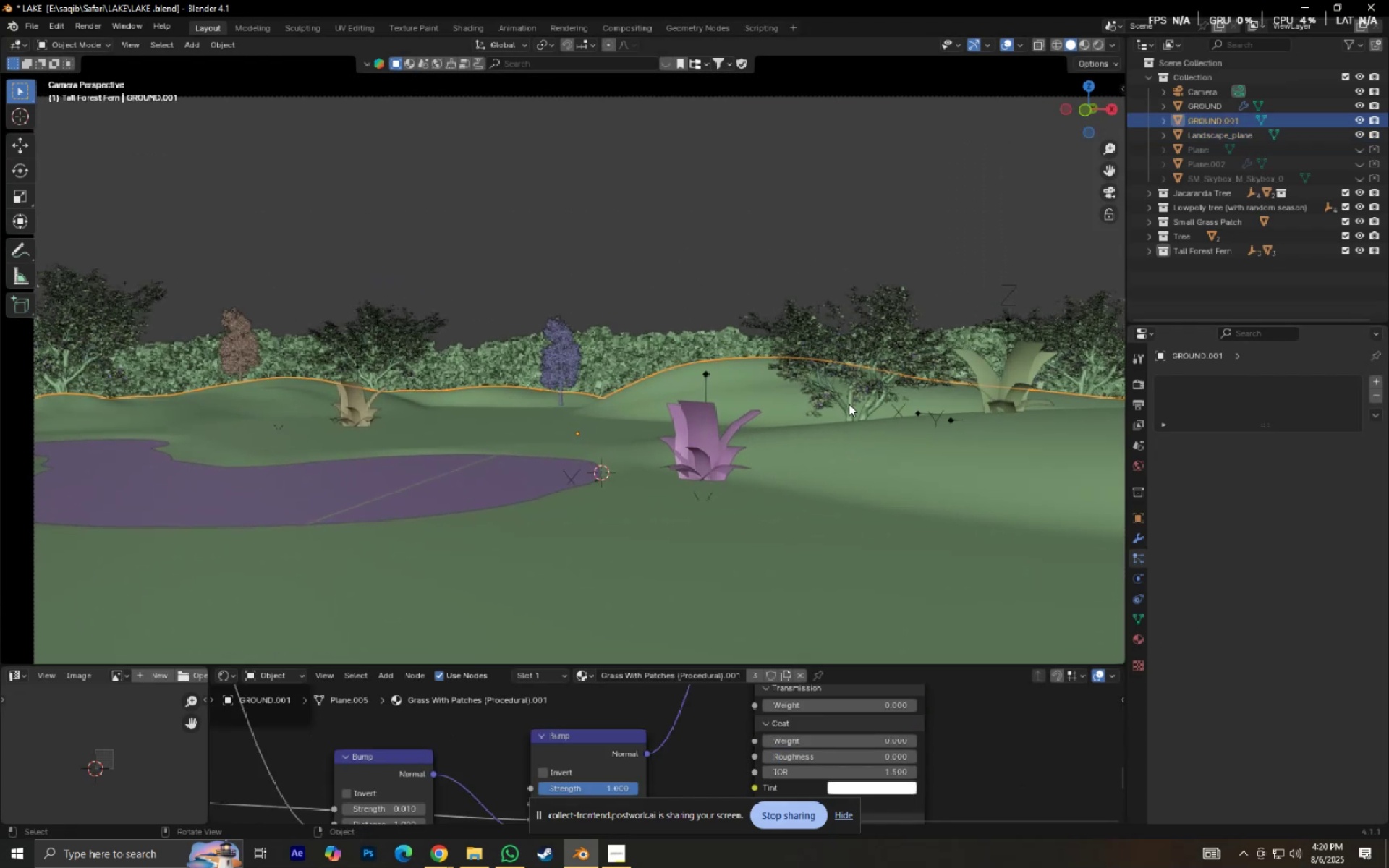 
scroll: coordinate [854, 393], scroll_direction: down, amount: 1.0
 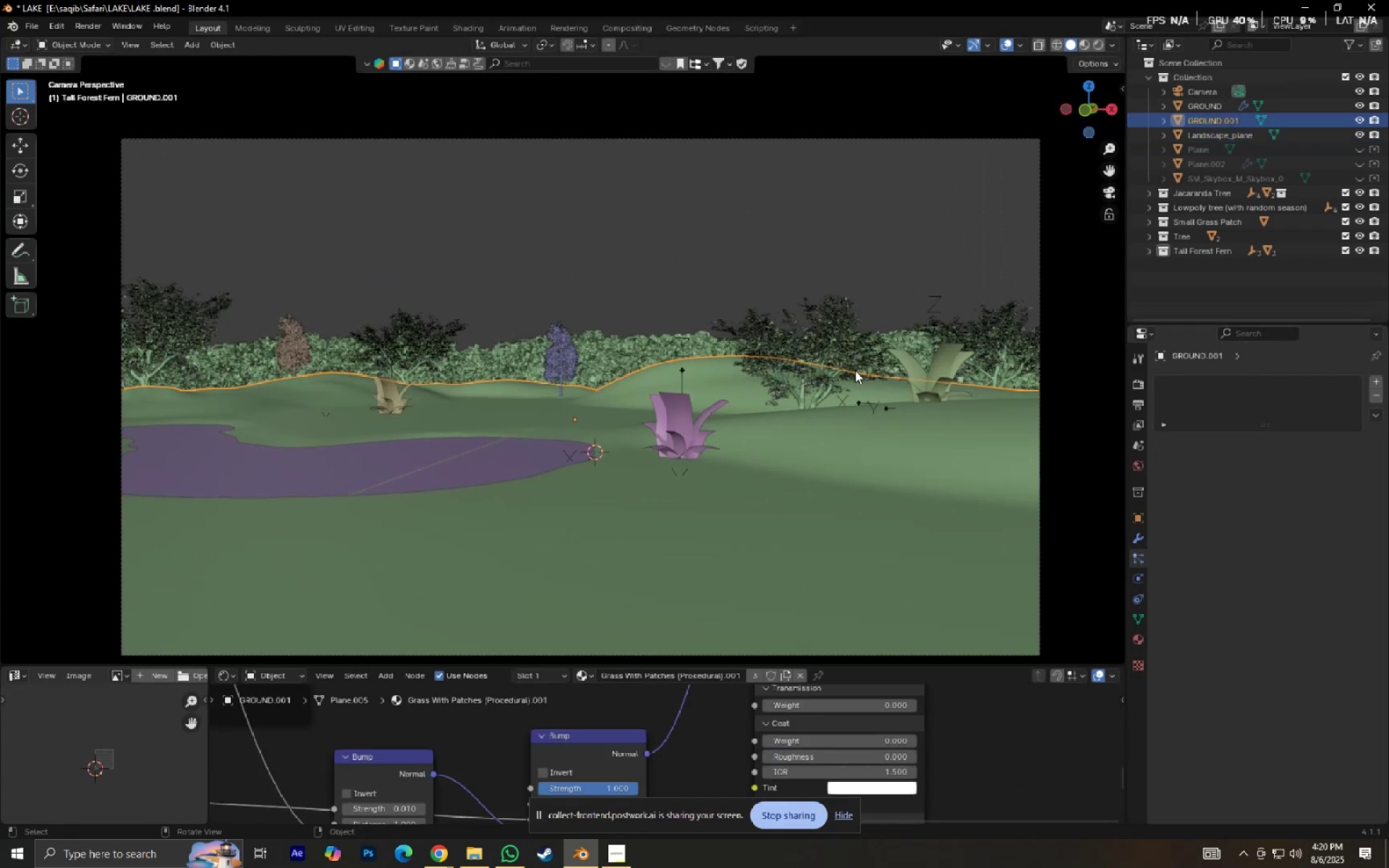 
hold_key(key=ShiftLeft, duration=0.85)
 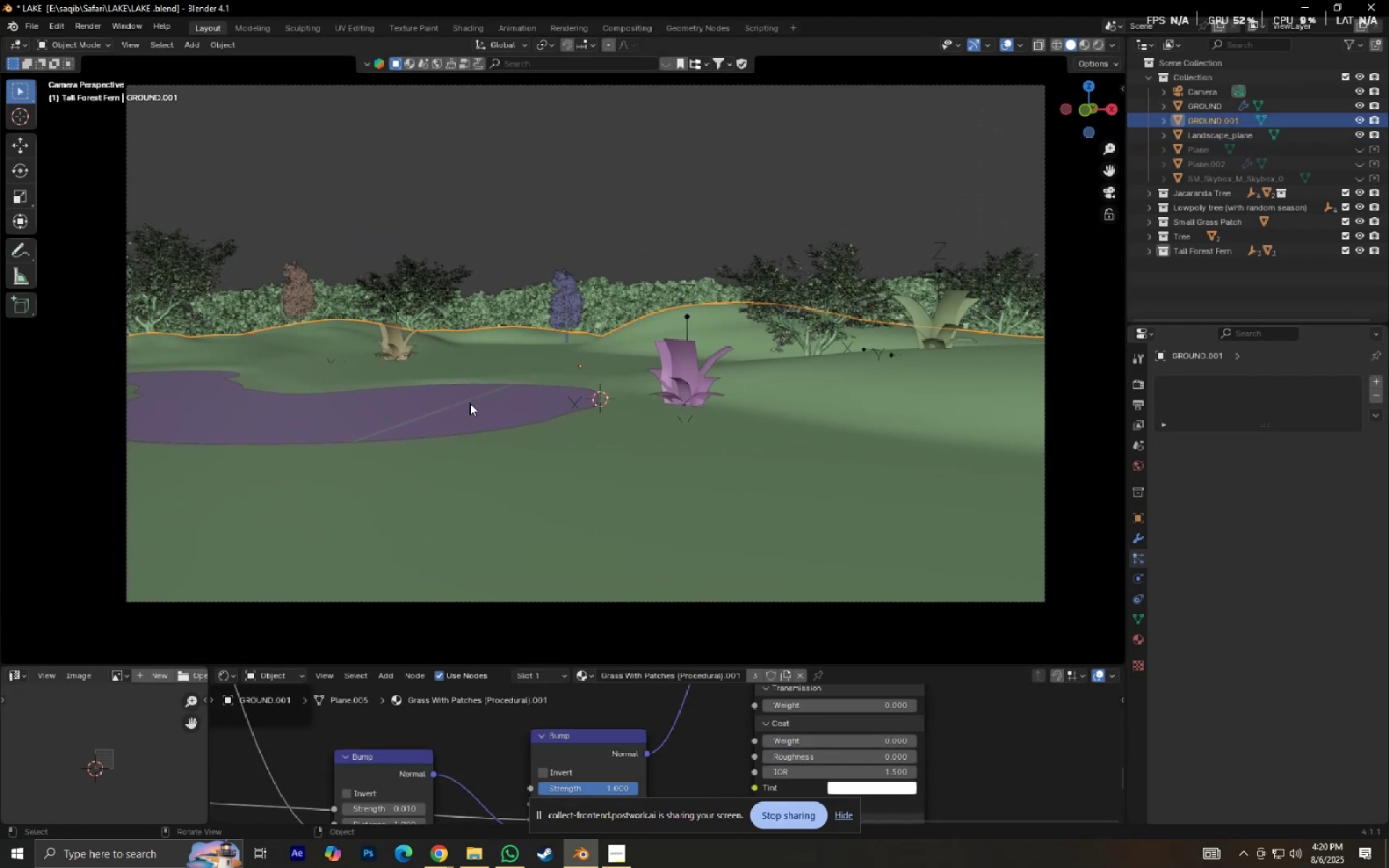 
left_click([470, 403])
 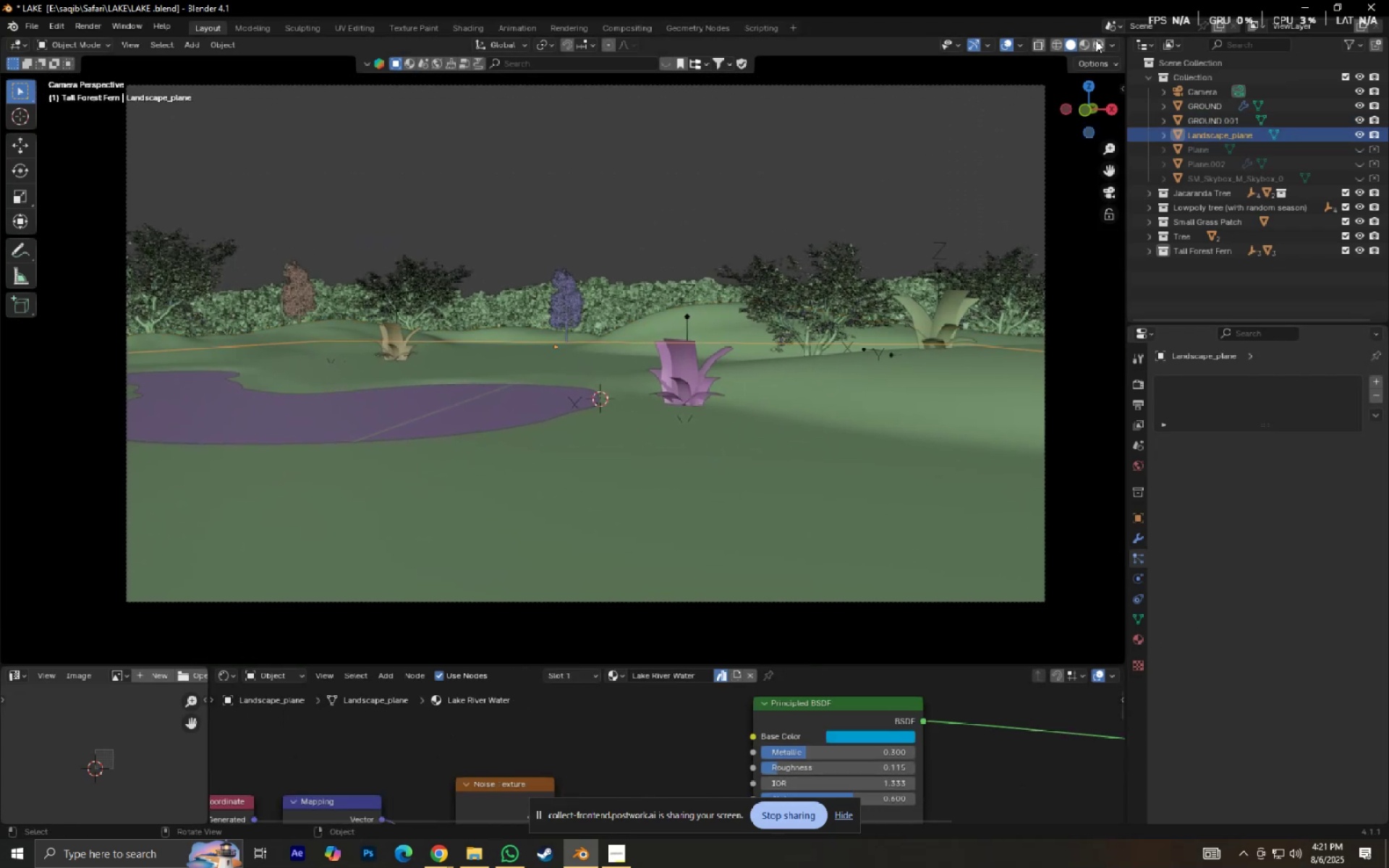 
left_click([1095, 40])
 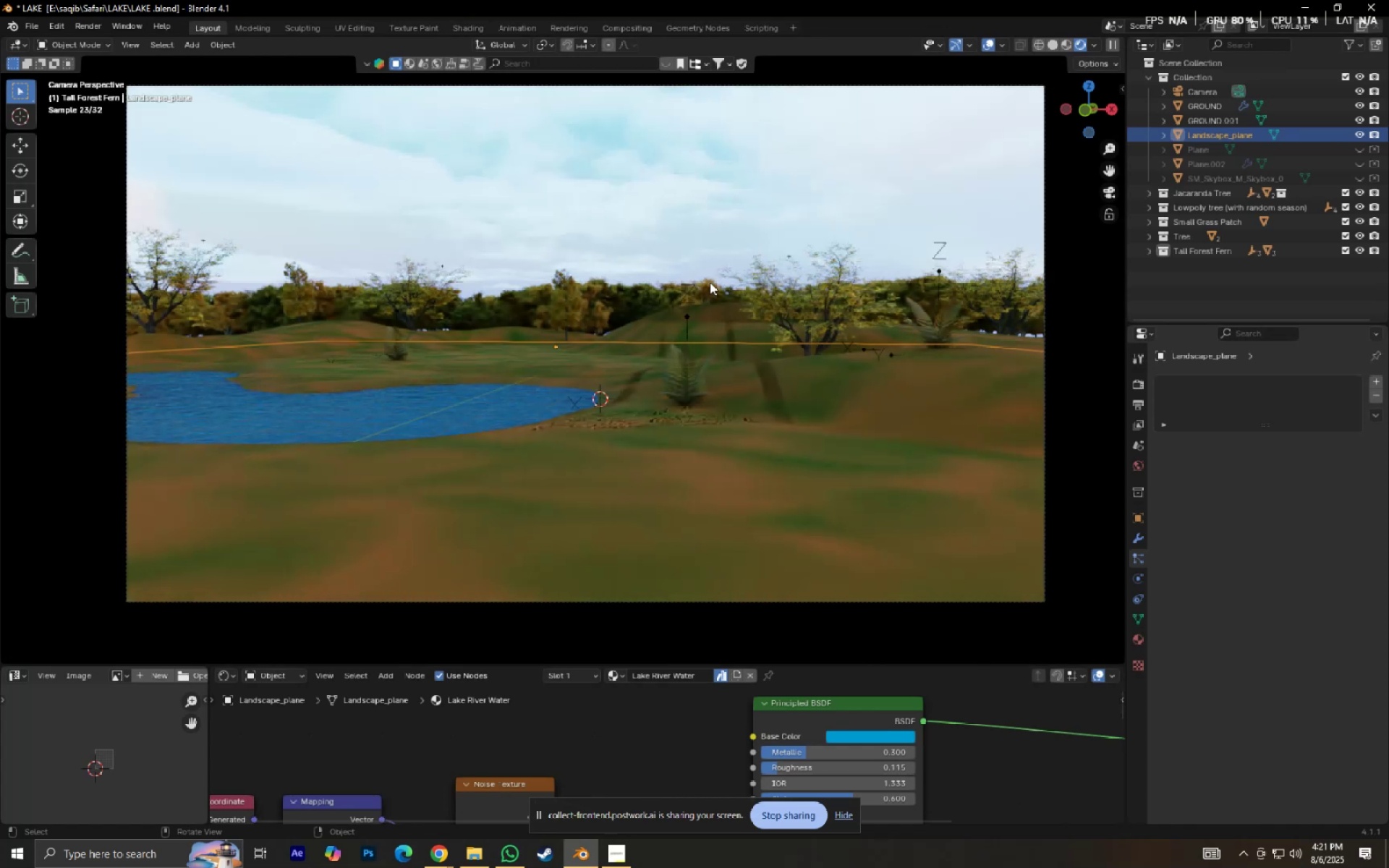 
wait(5.78)
 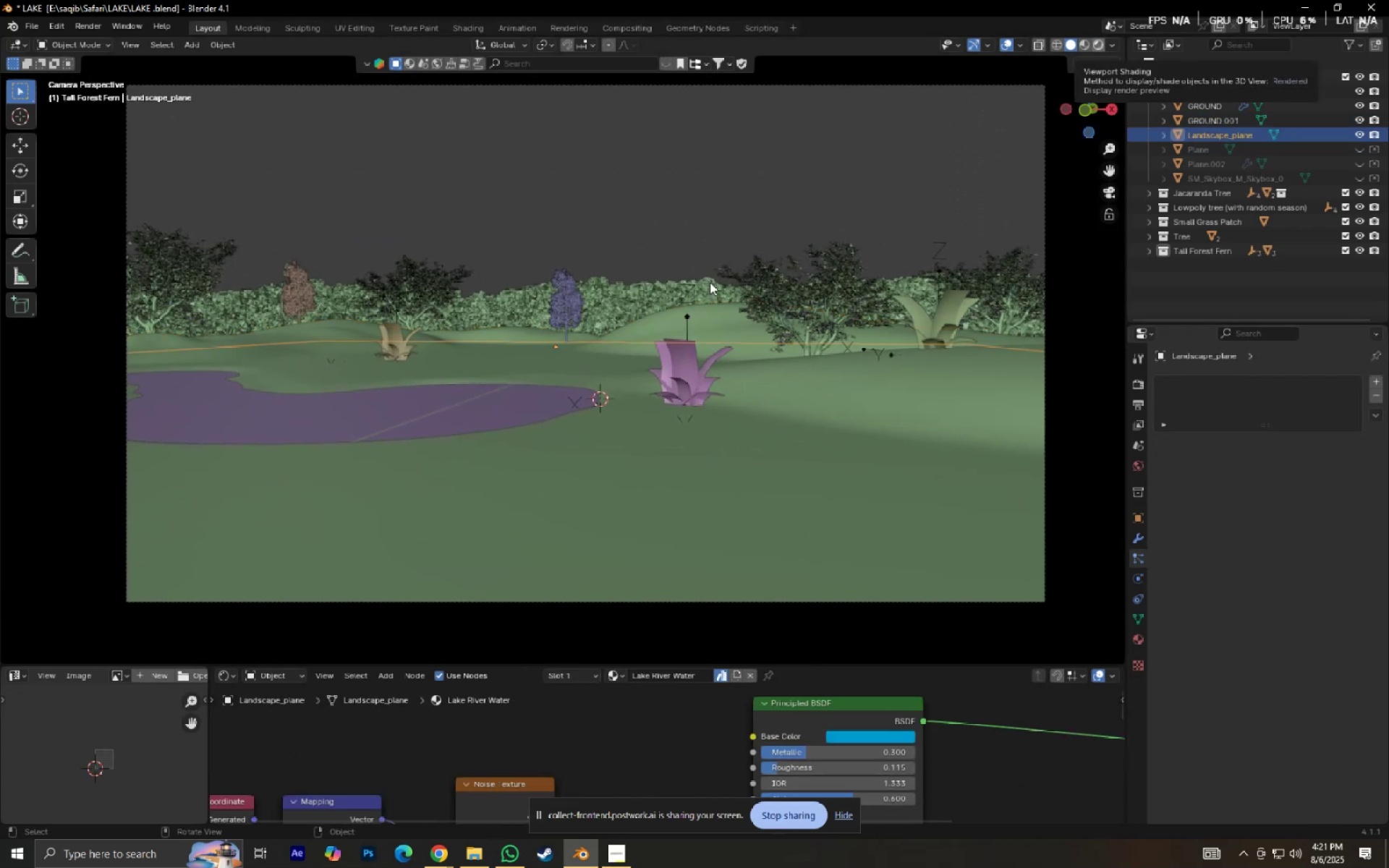 
left_click([430, 428])
 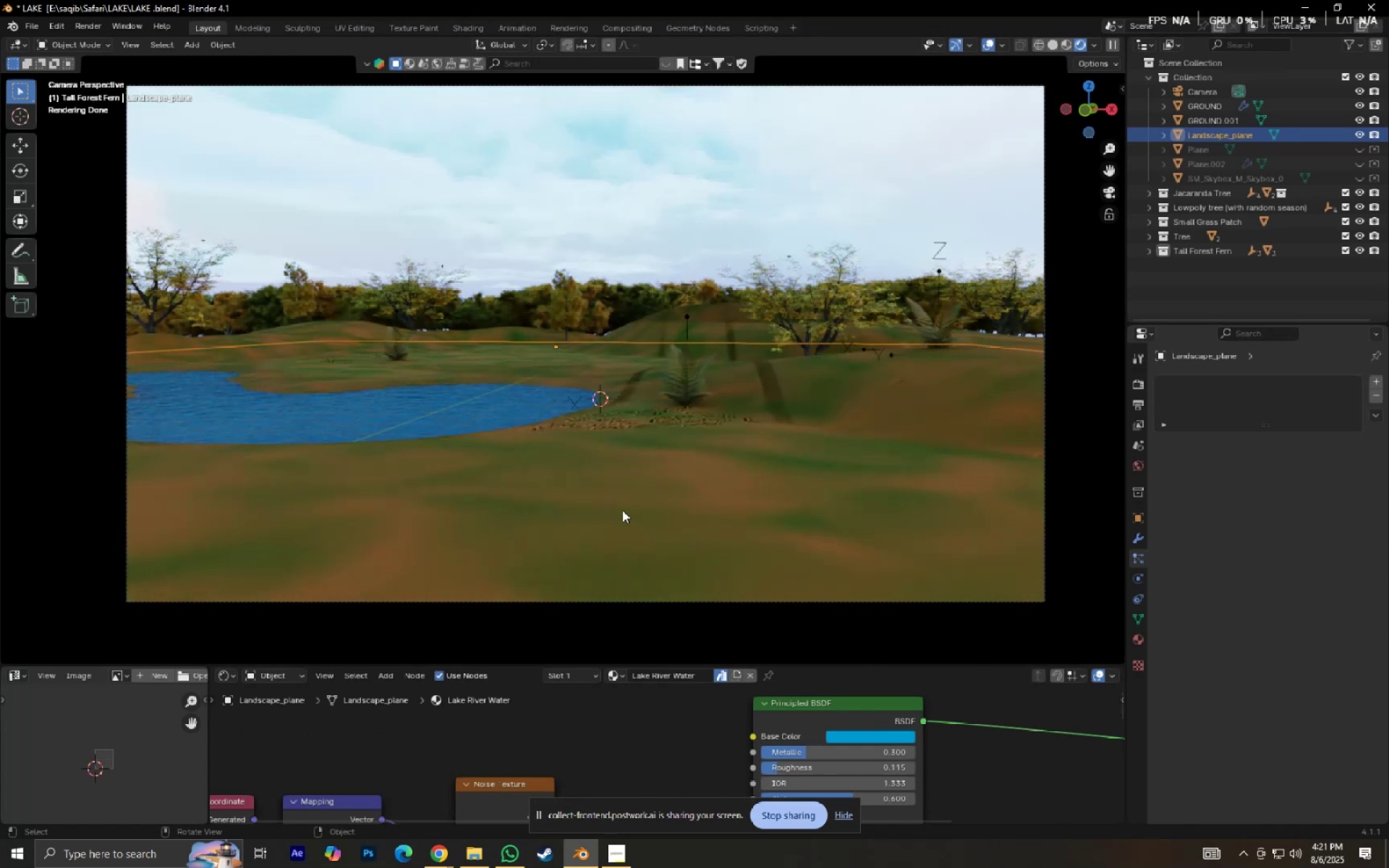 
left_click([714, 529])
 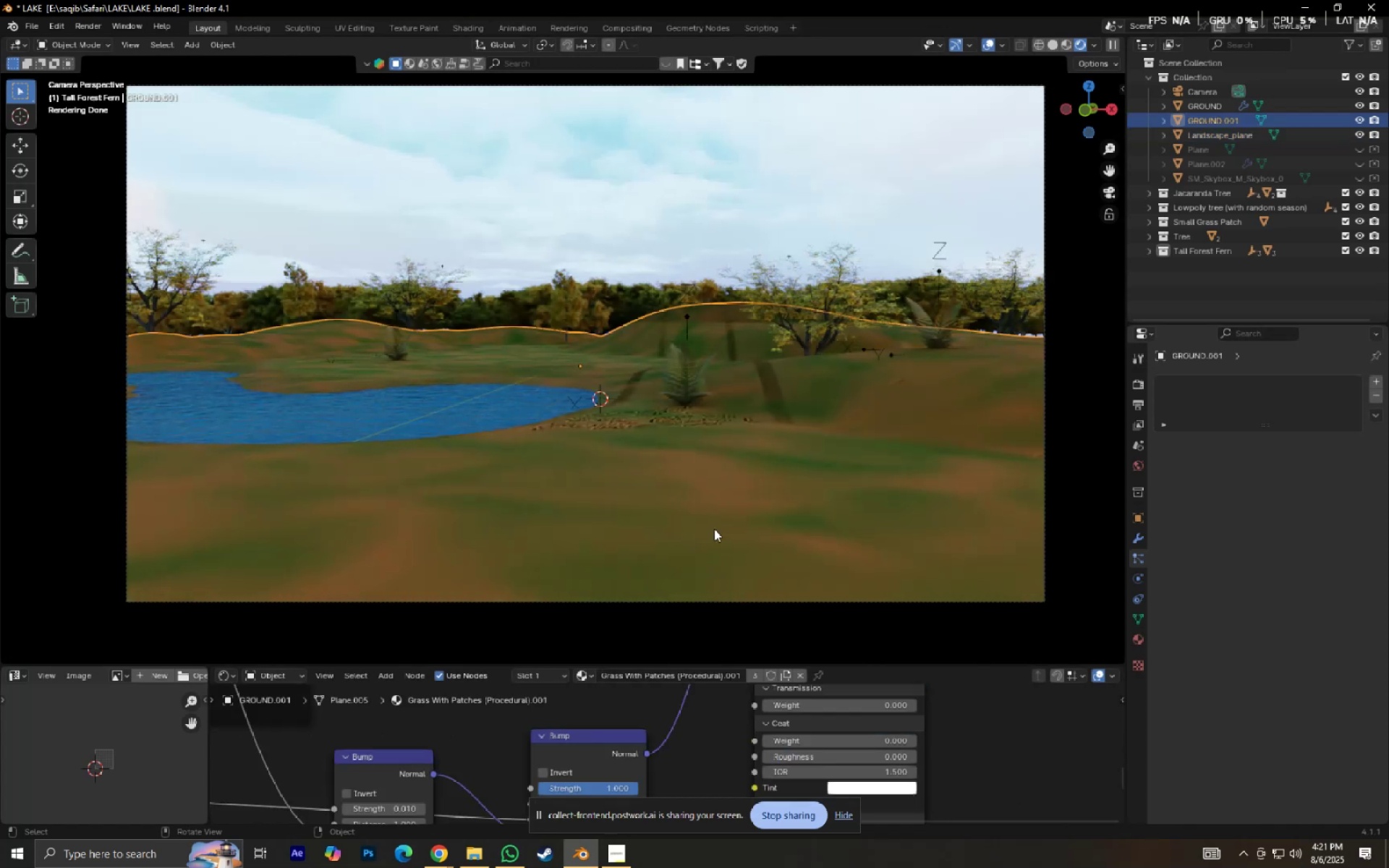 
key(G)
 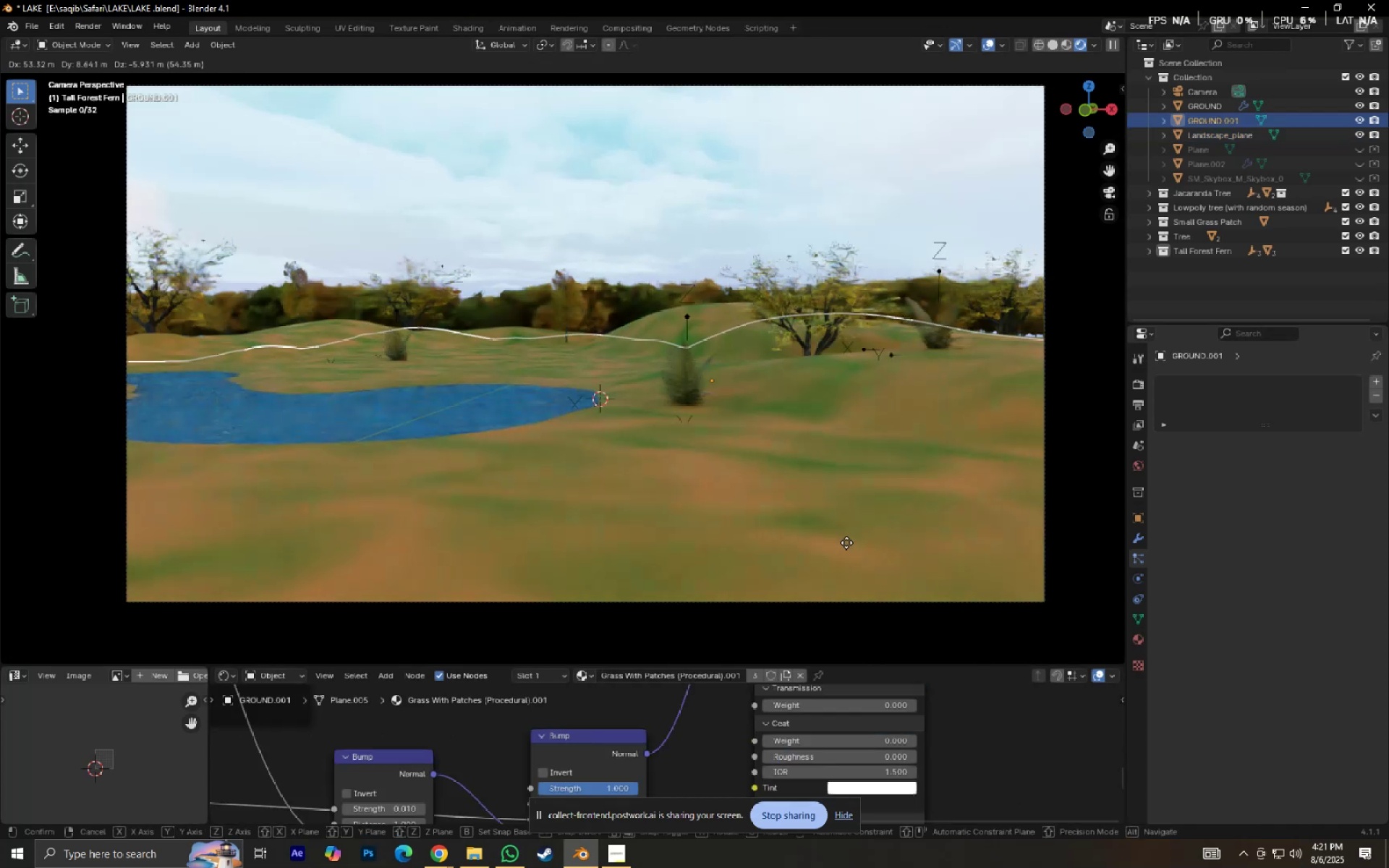 
right_click([848, 542])
 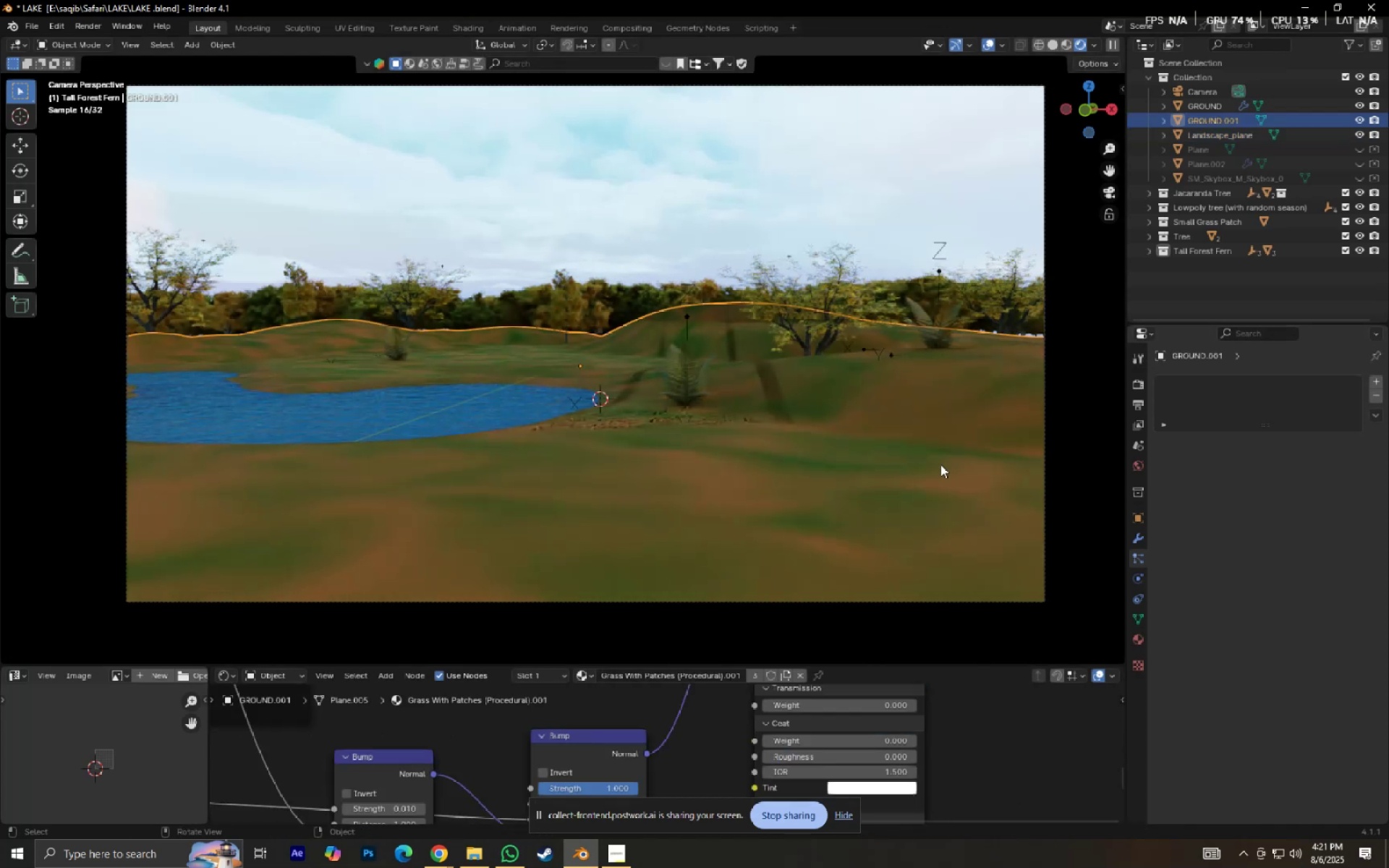 
double_click([940, 464])
 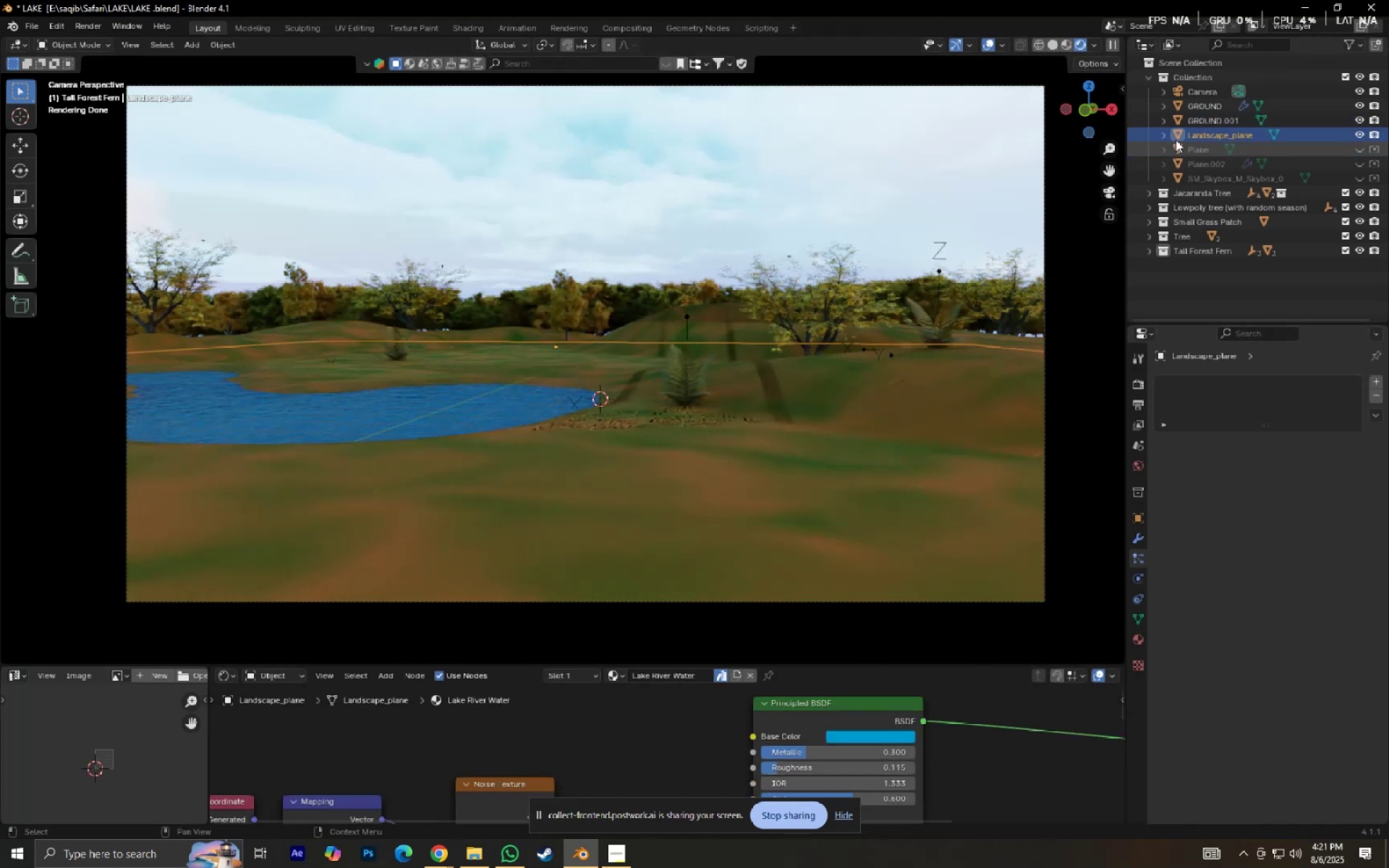 
left_click([1194, 101])
 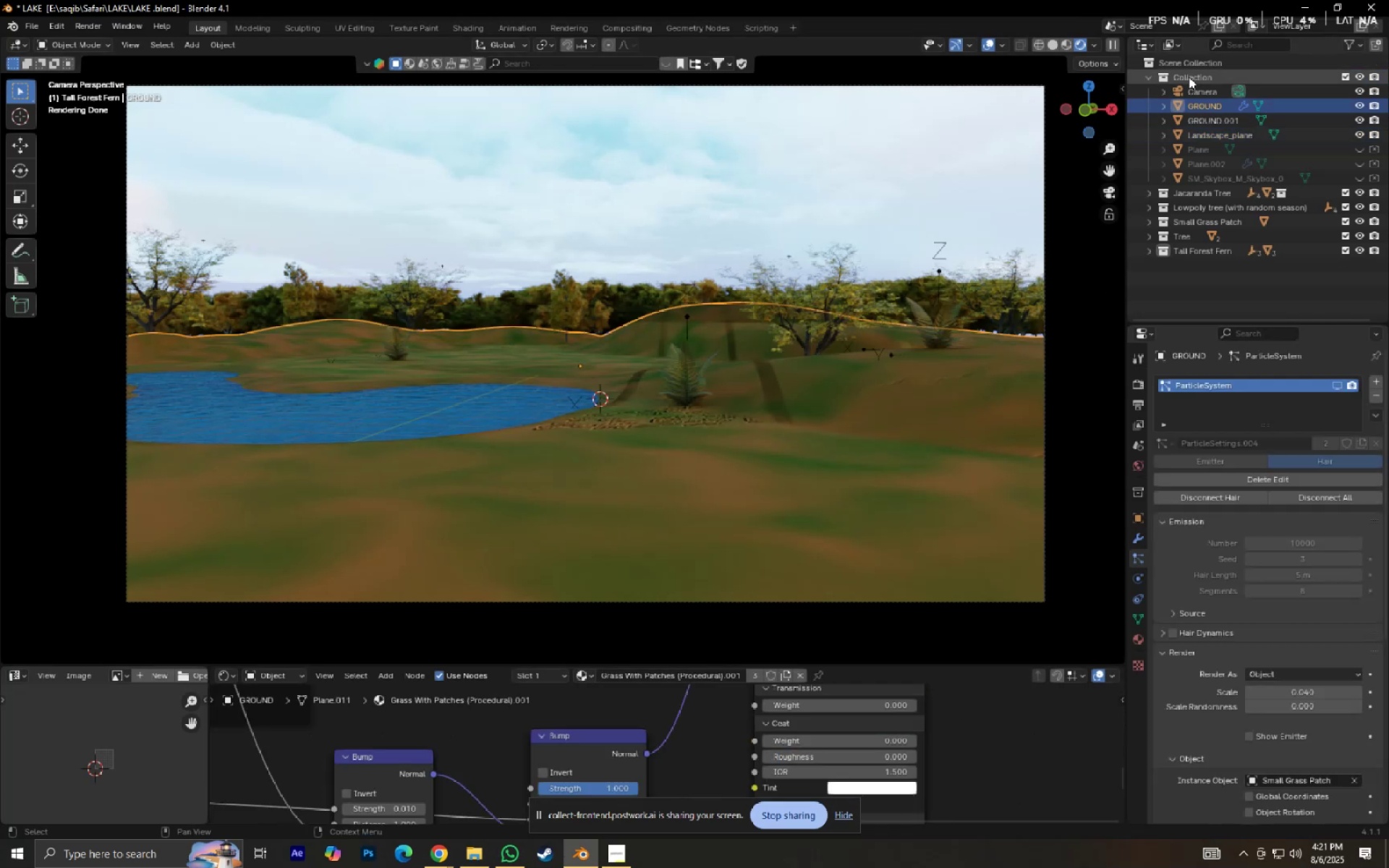 
left_click([1231, 115])
 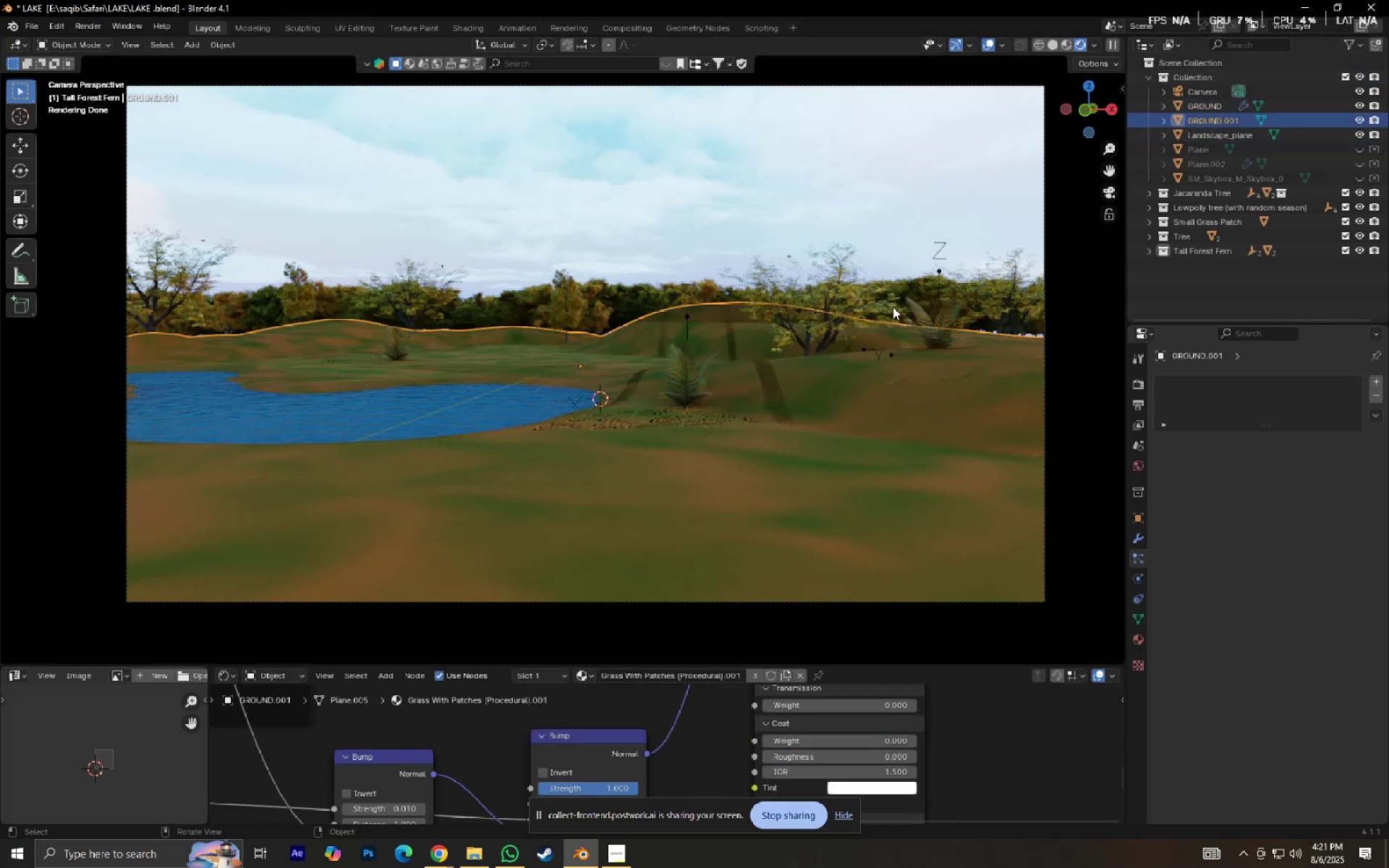 
key(G)
 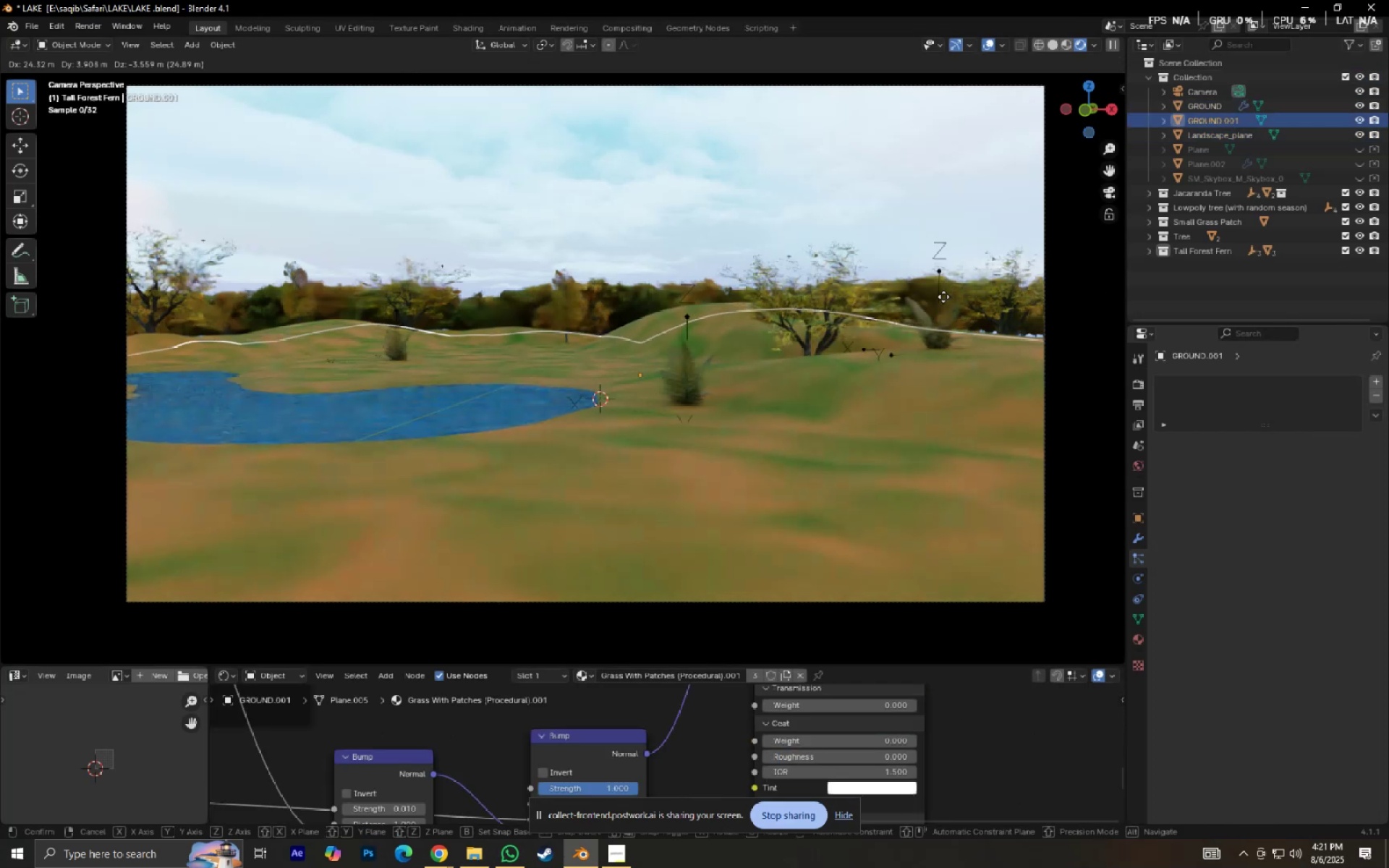 
right_click([943, 297])
 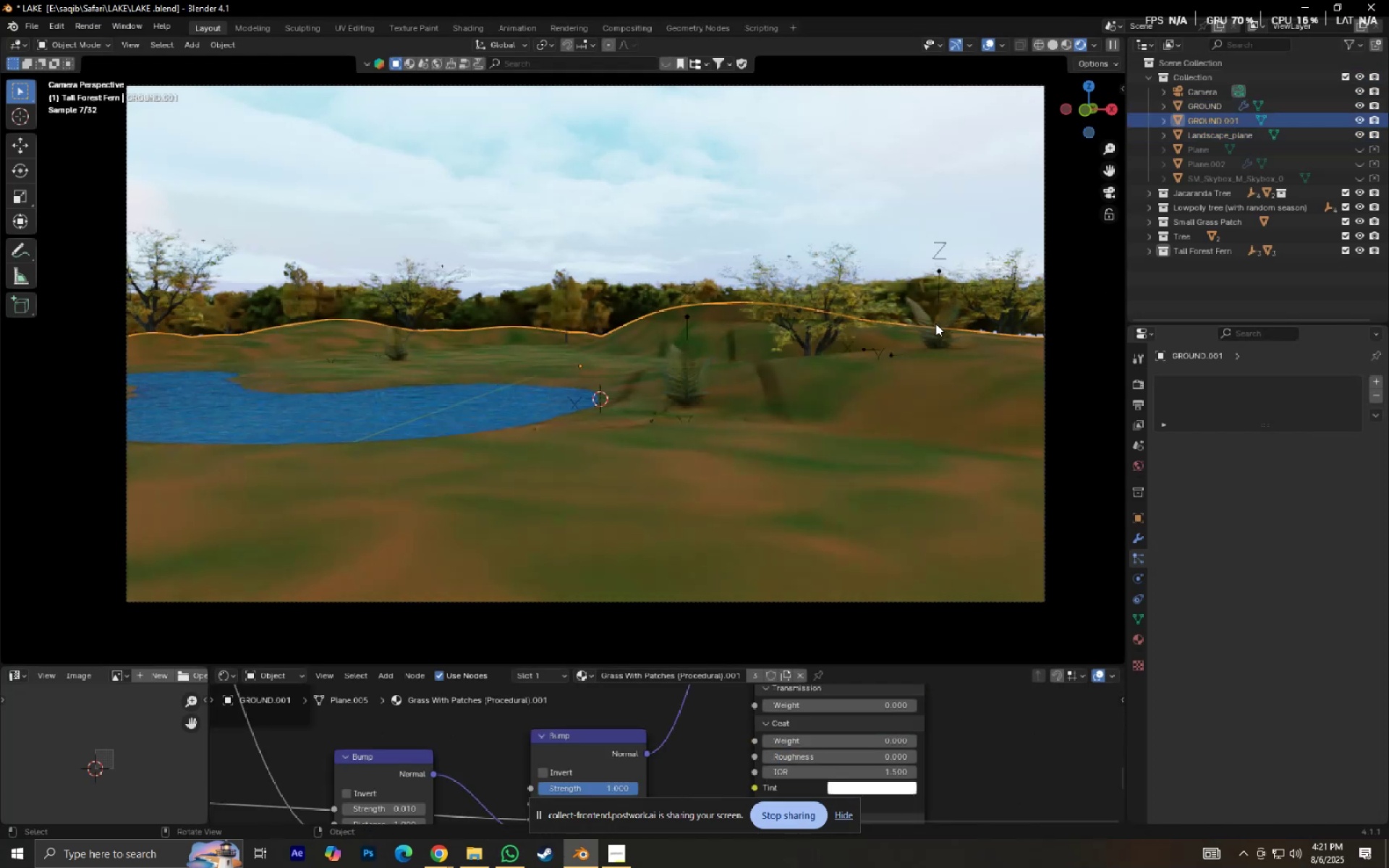 
key(X)
 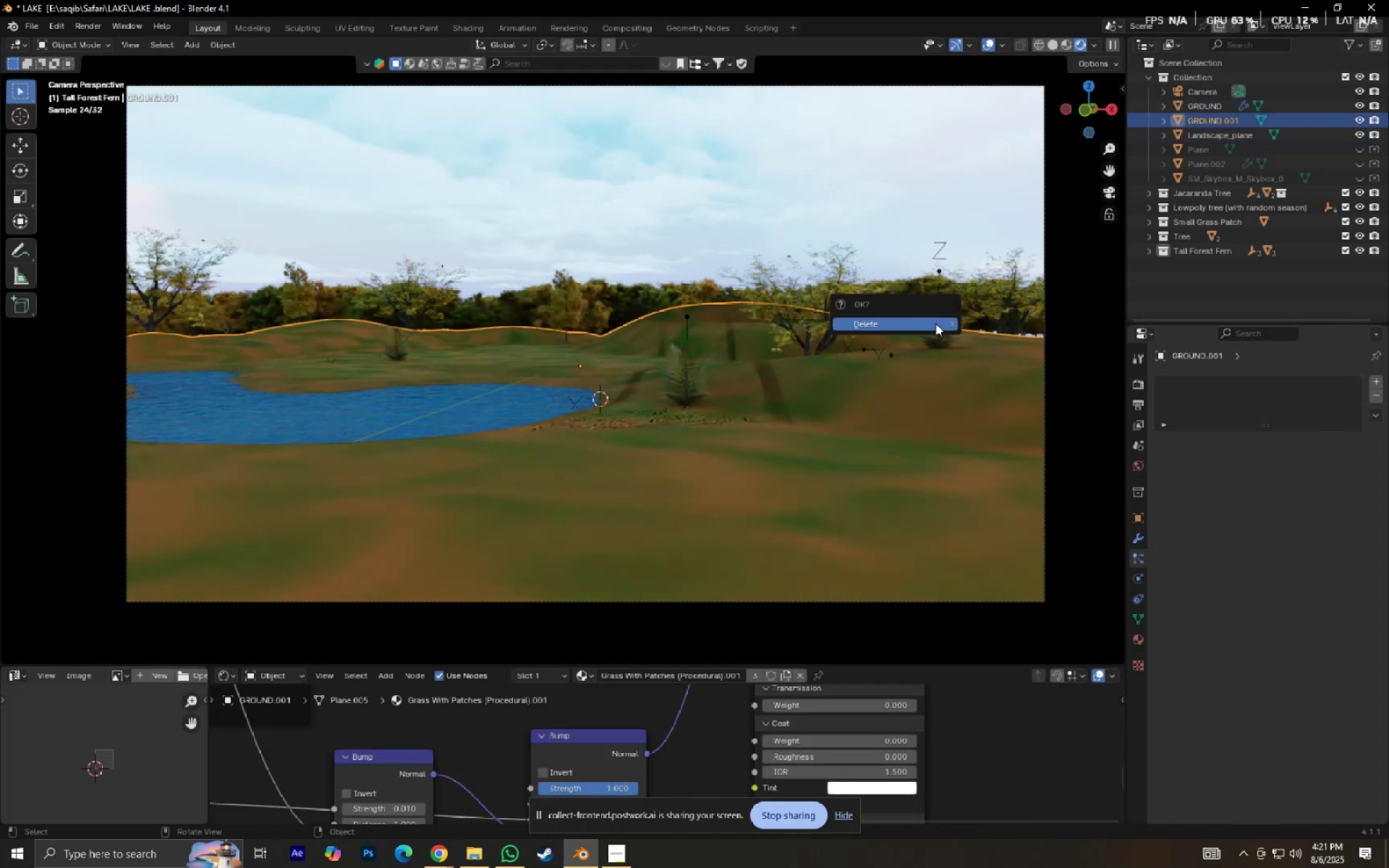 
left_click([935, 323])
 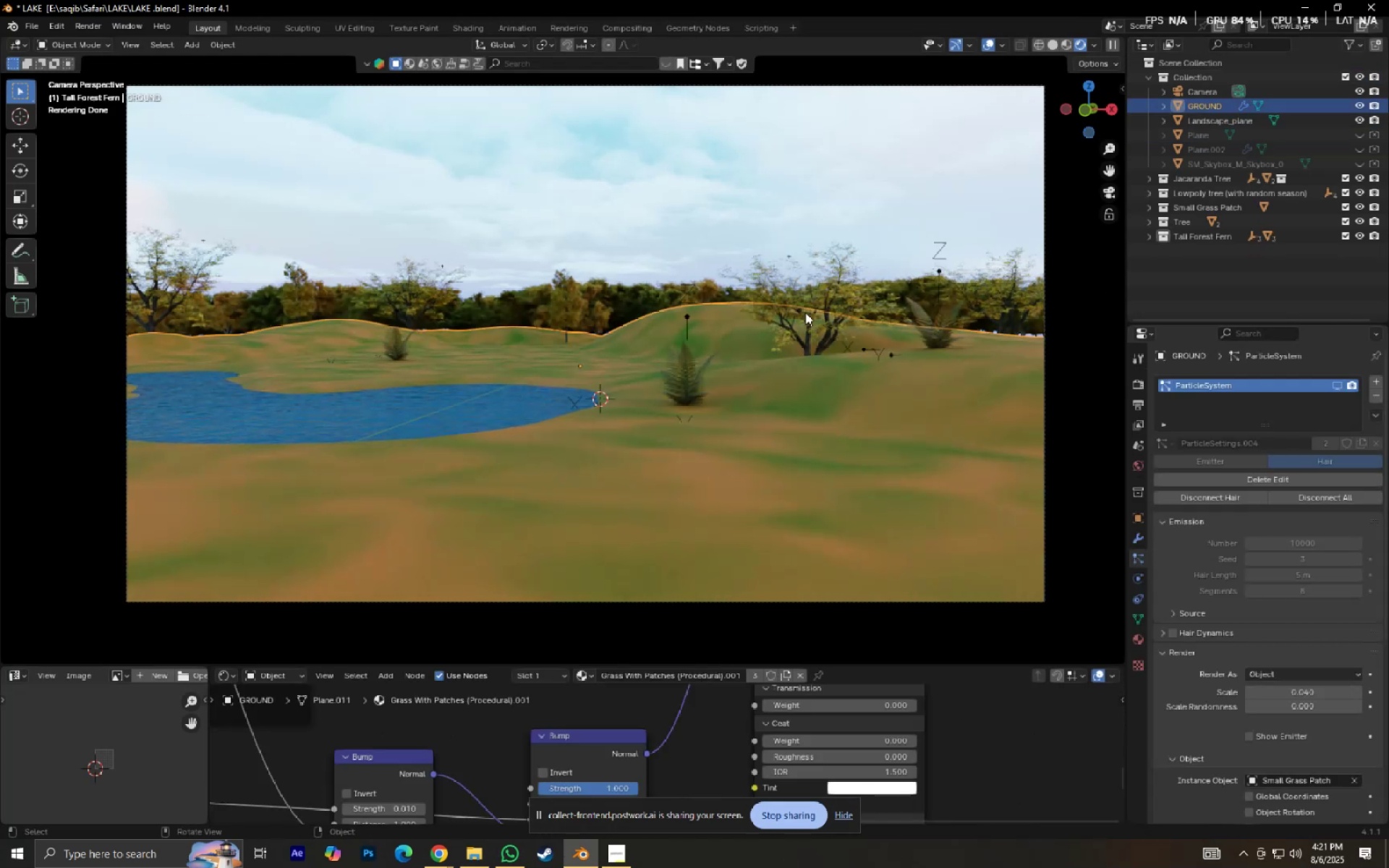 
scroll: coordinate [815, 436], scroll_direction: up, amount: 2.0
 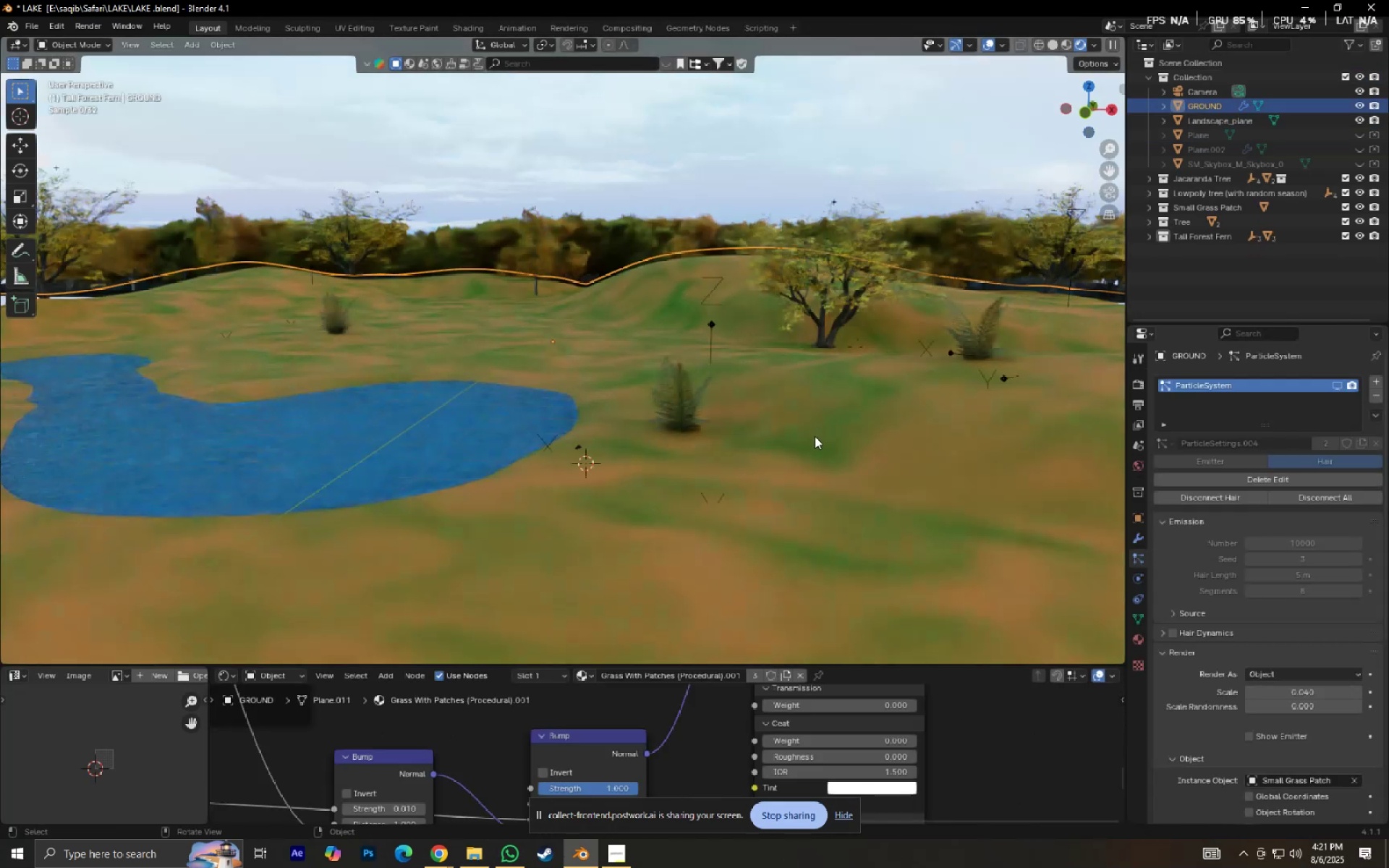 
hold_key(key=ShiftLeft, duration=0.49)
 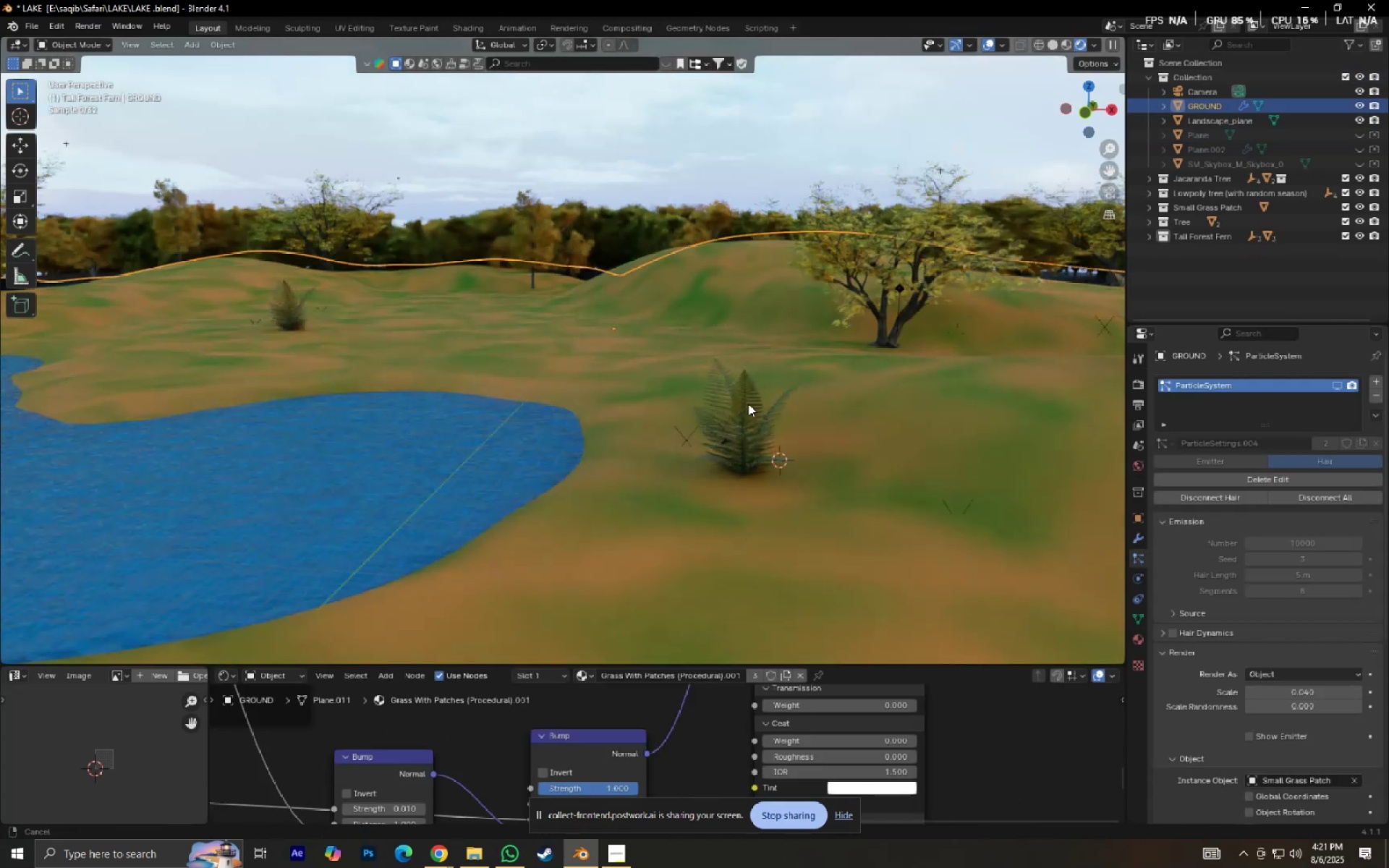 
scroll: coordinate [760, 399], scroll_direction: down, amount: 1.0
 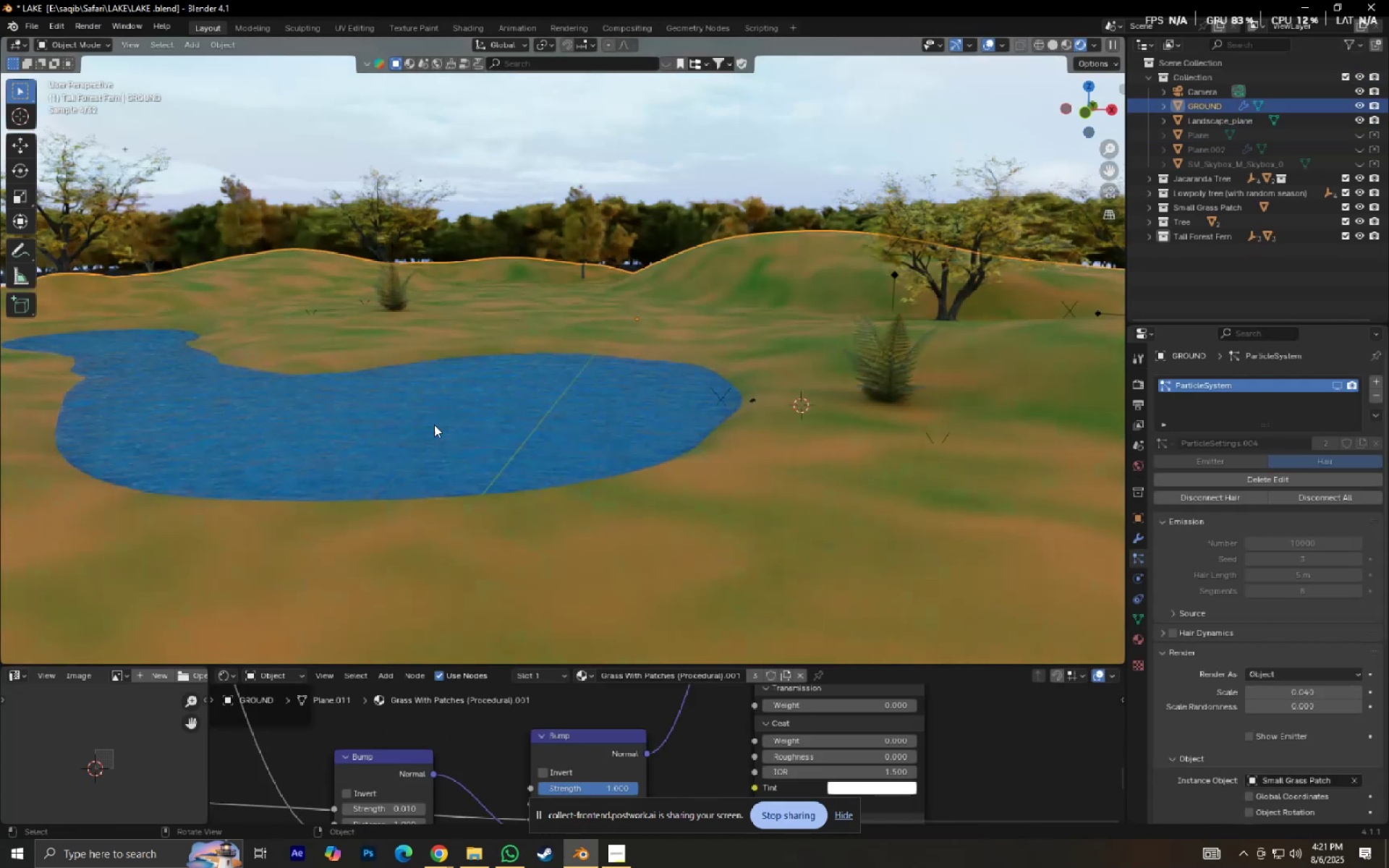 
left_click([435, 405])
 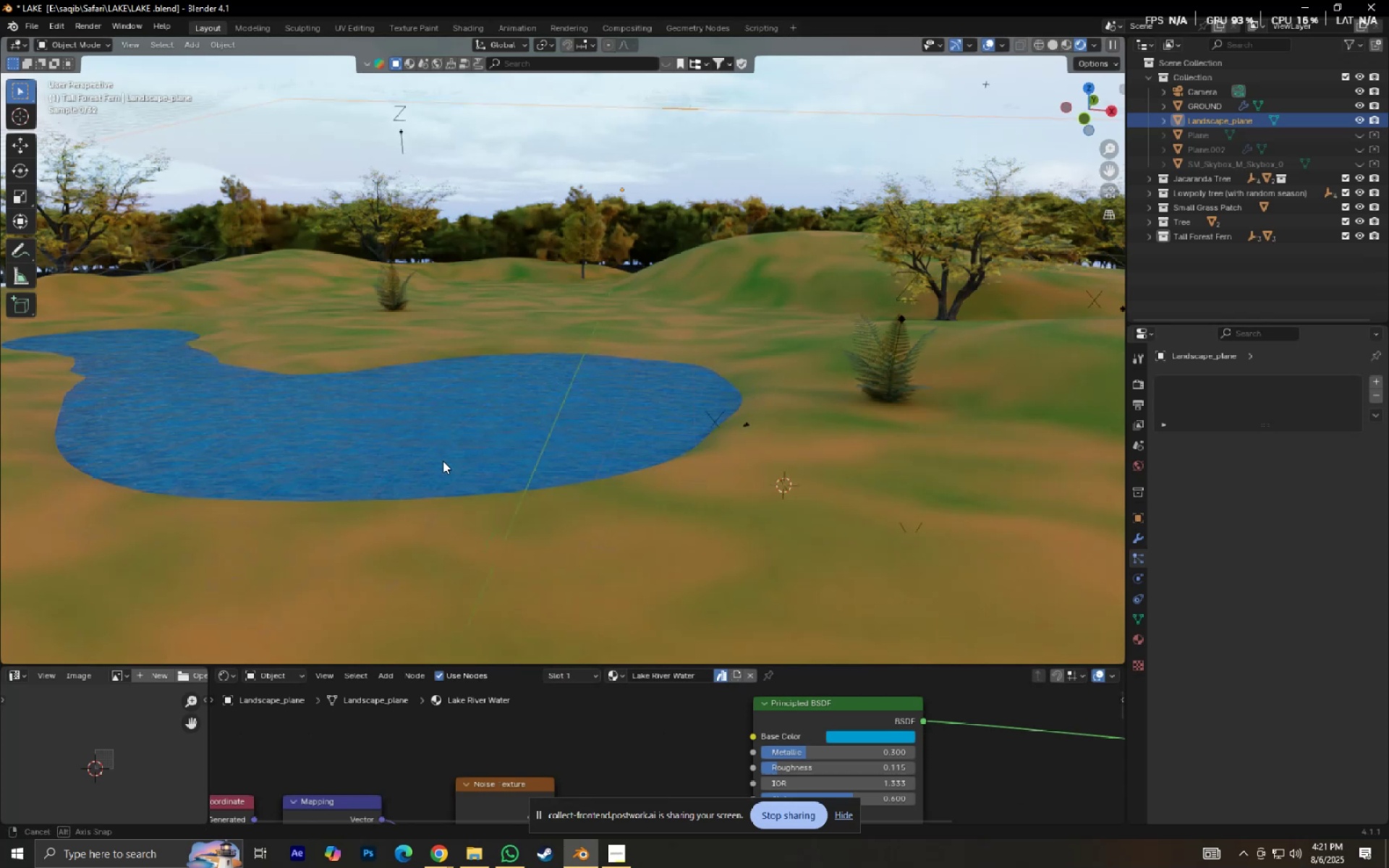 
scroll: coordinate [492, 535], scroll_direction: up, amount: 2.0
 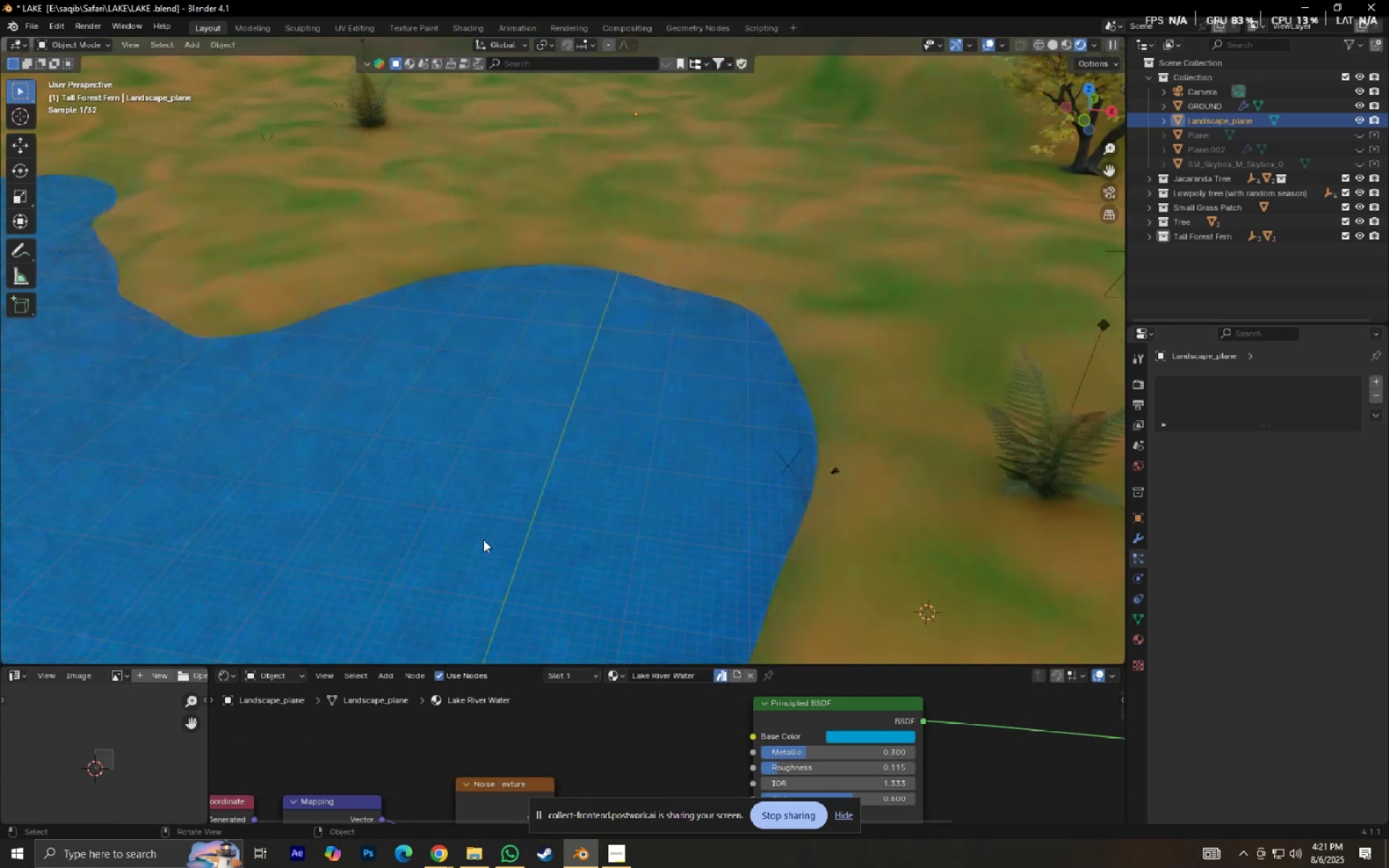 
hold_key(key=ShiftLeft, duration=0.34)
 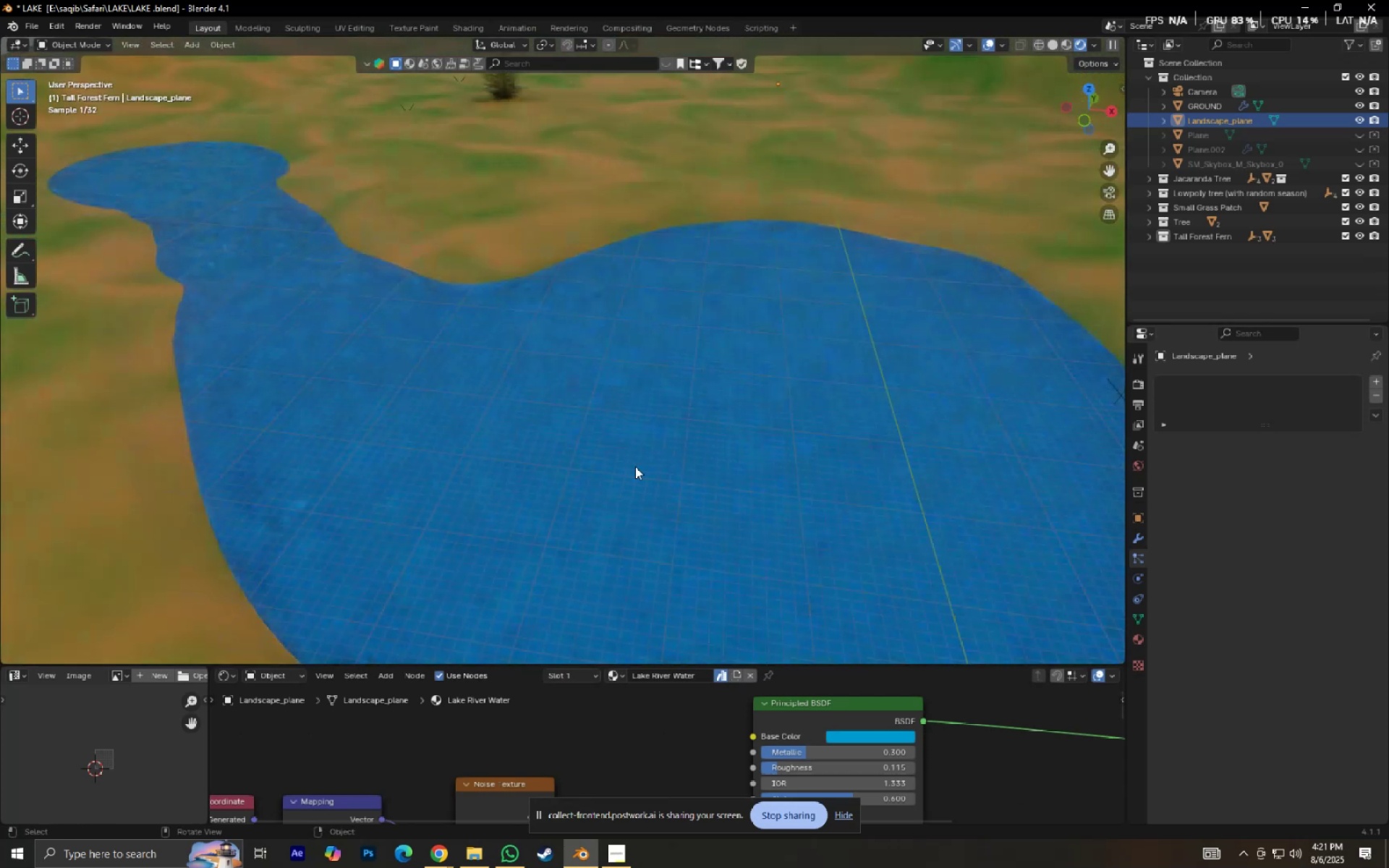 
scroll: coordinate [635, 467], scroll_direction: down, amount: 1.0
 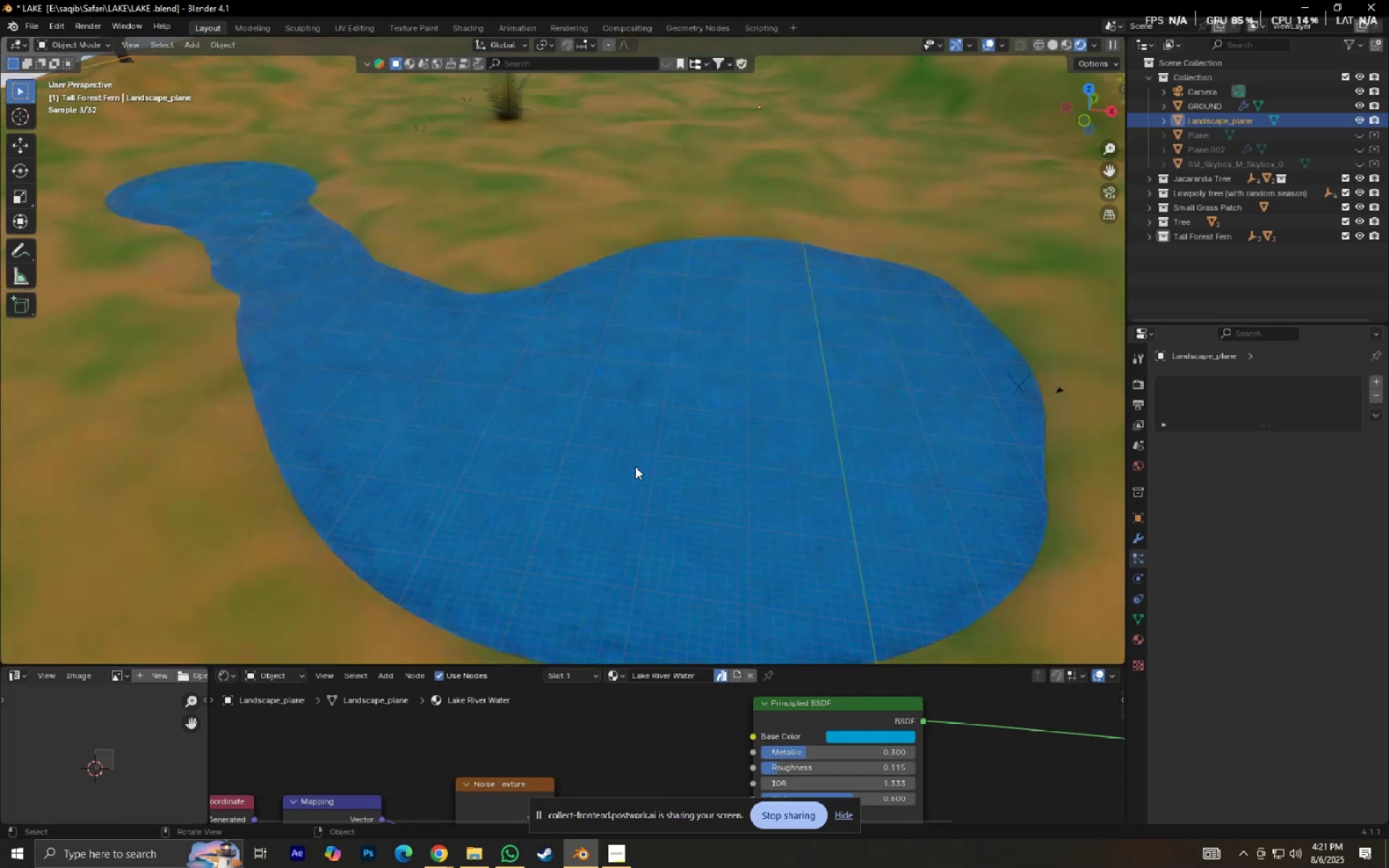 
right_click([635, 467])
 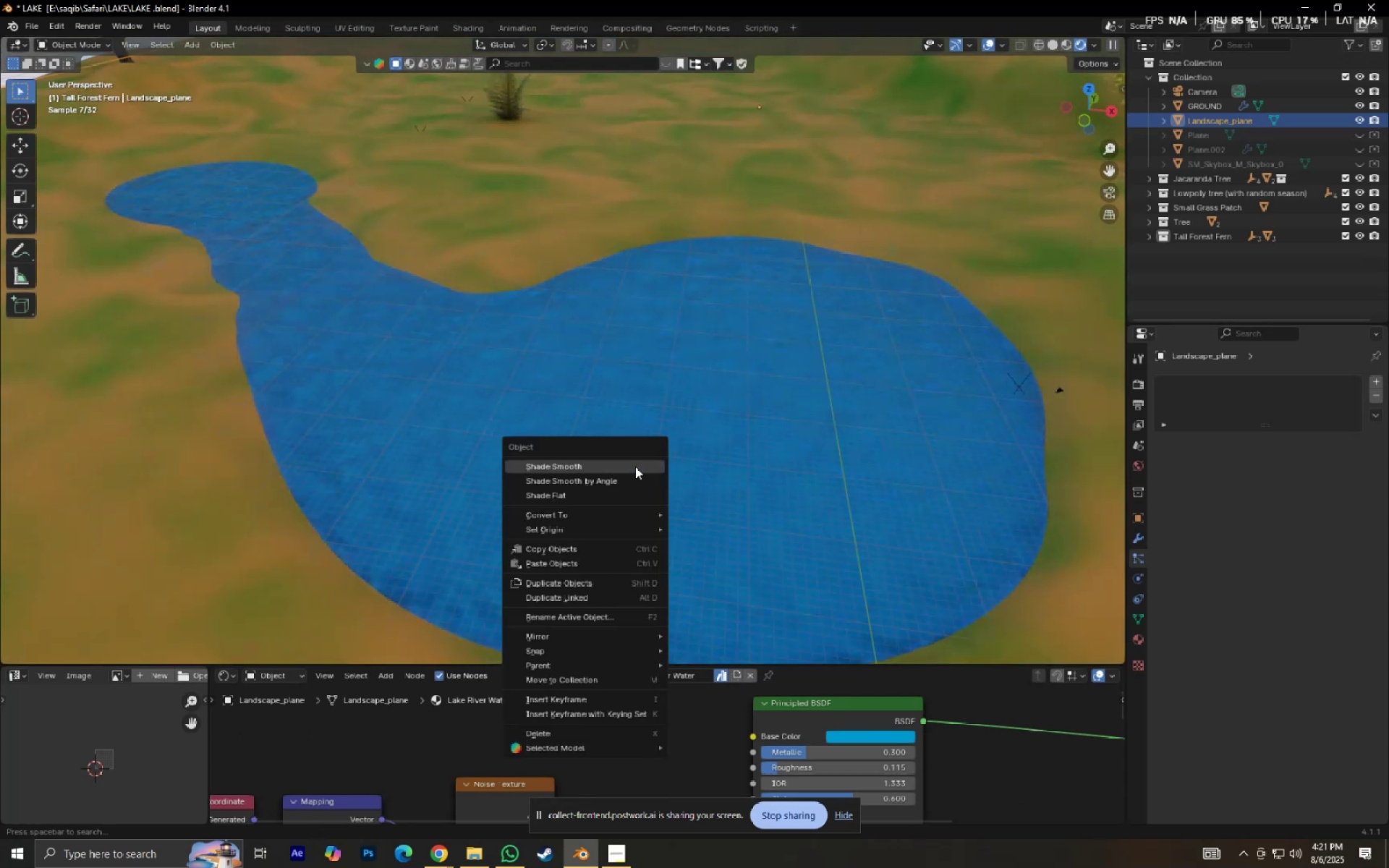 
left_click([635, 467])
 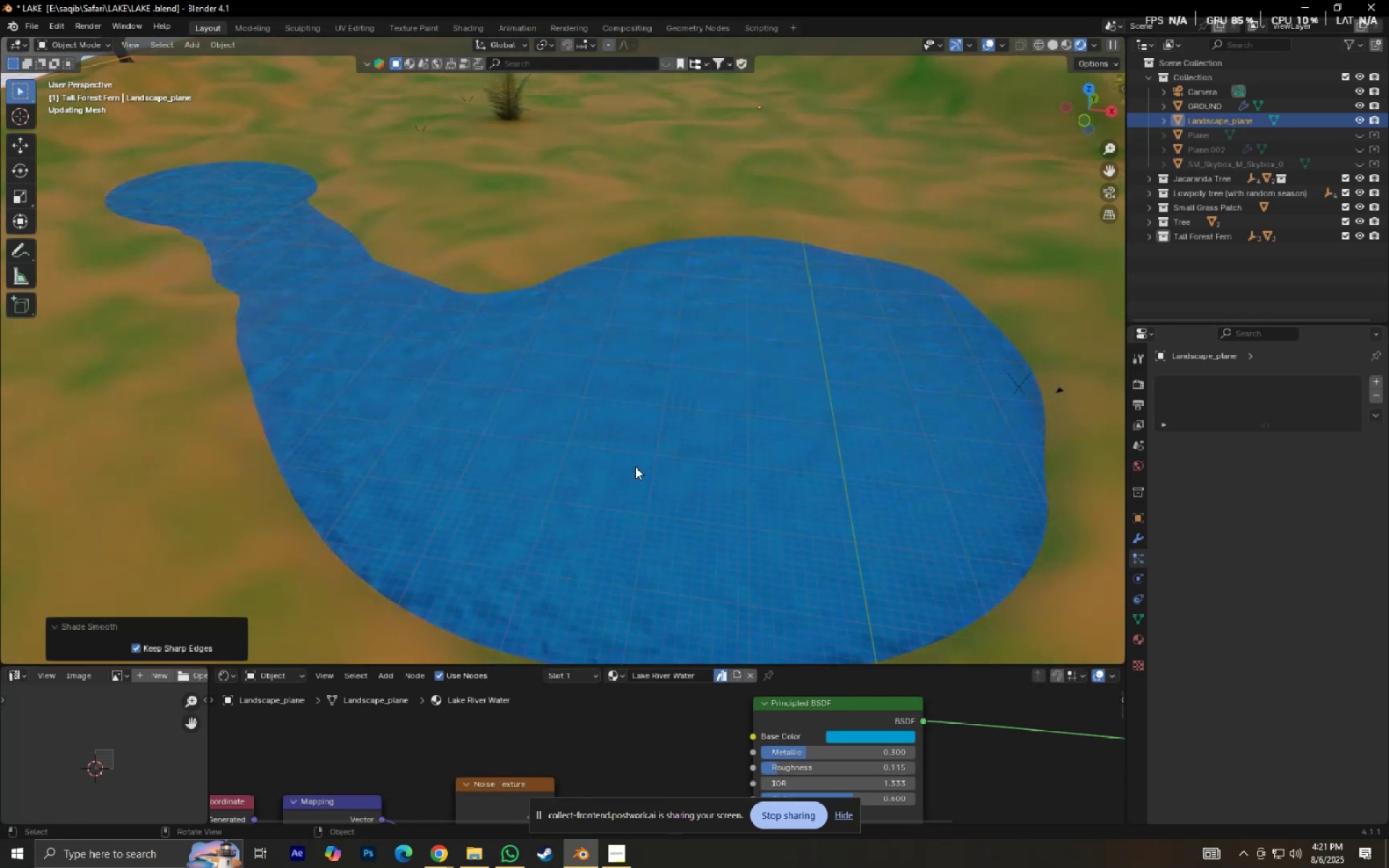 
key(Control+Z)
 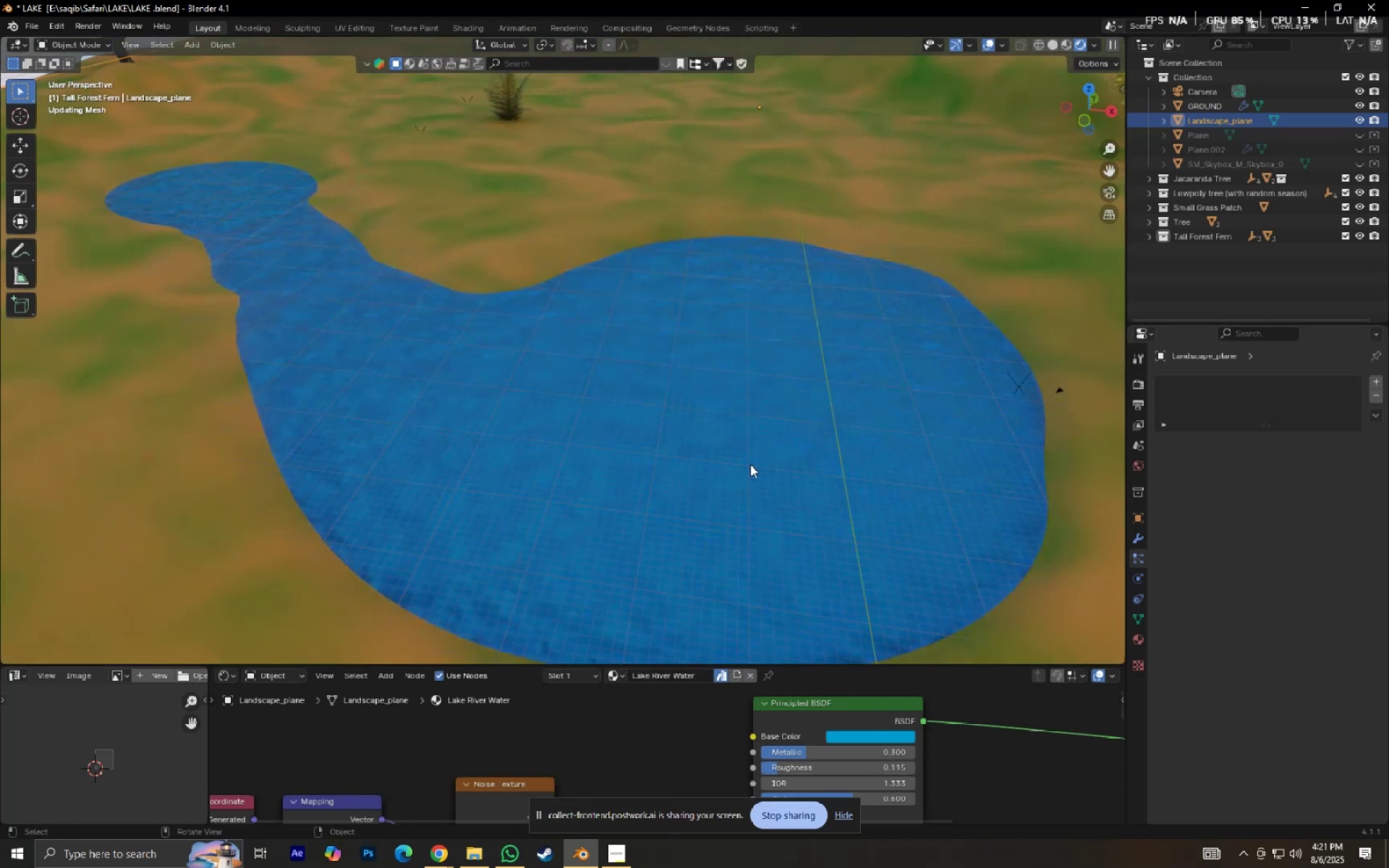 
key(Numpad0)
 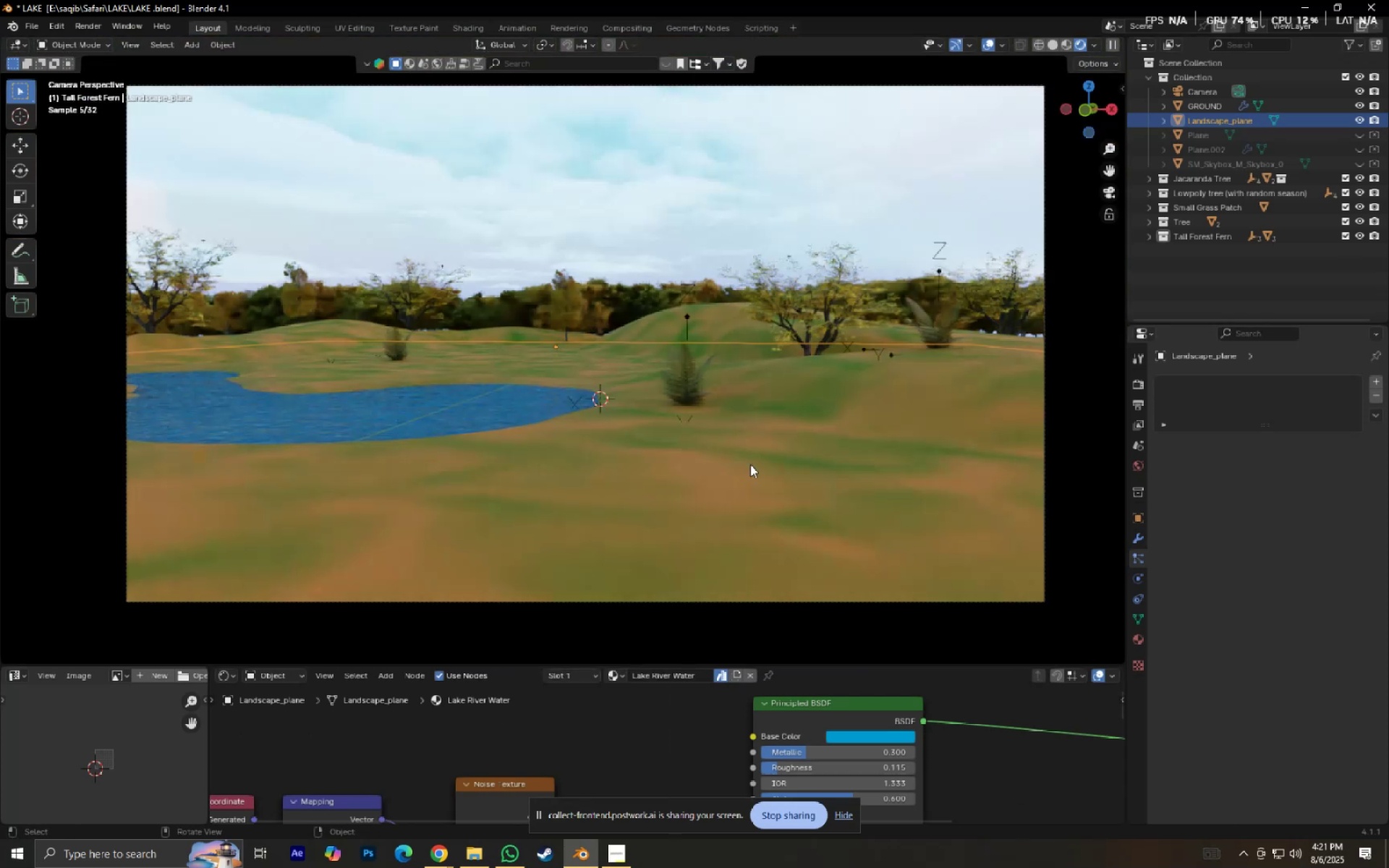 
hold_key(key=ShiftLeft, duration=0.34)
 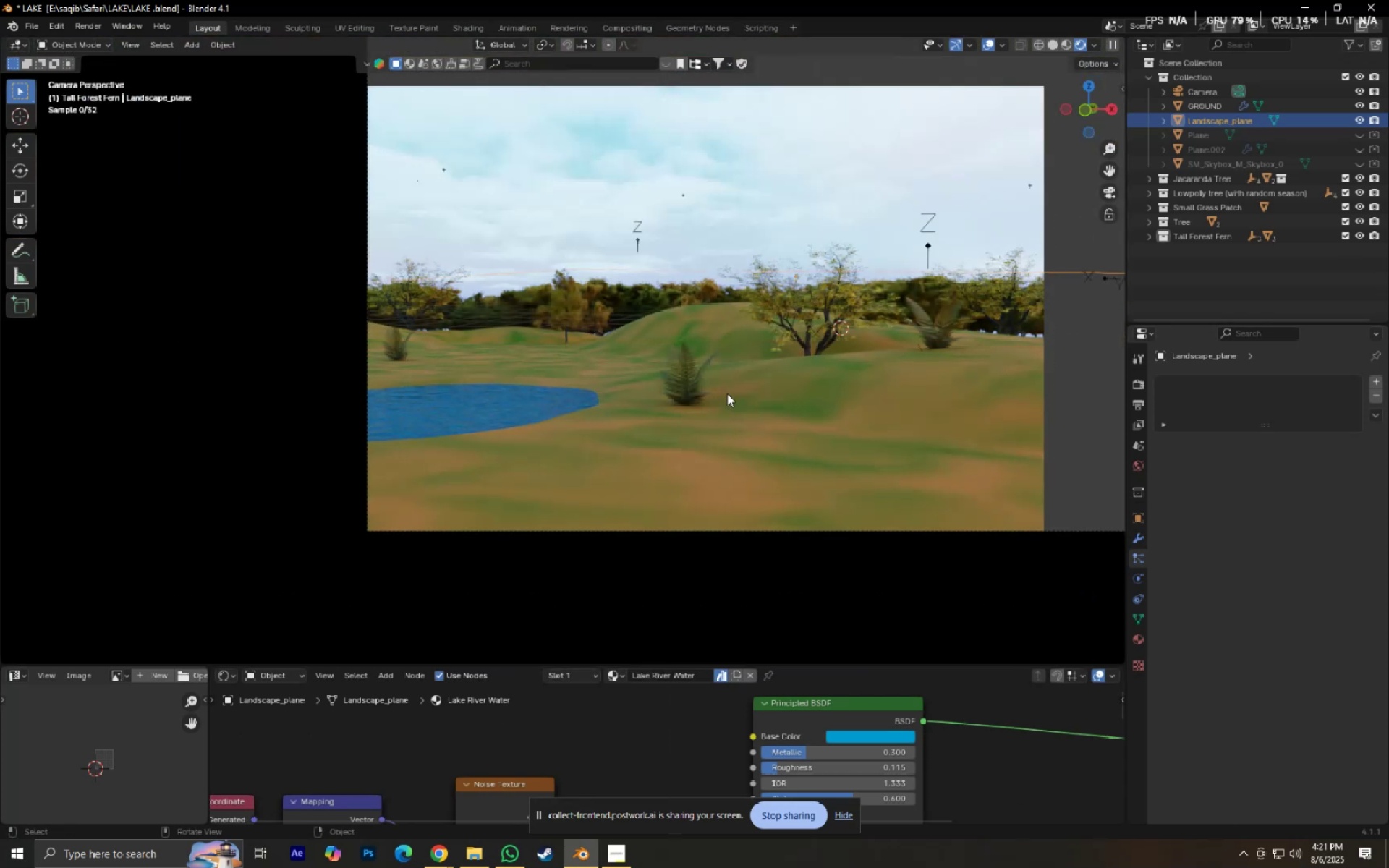 
scroll: coordinate [730, 421], scroll_direction: up, amount: 10.0
 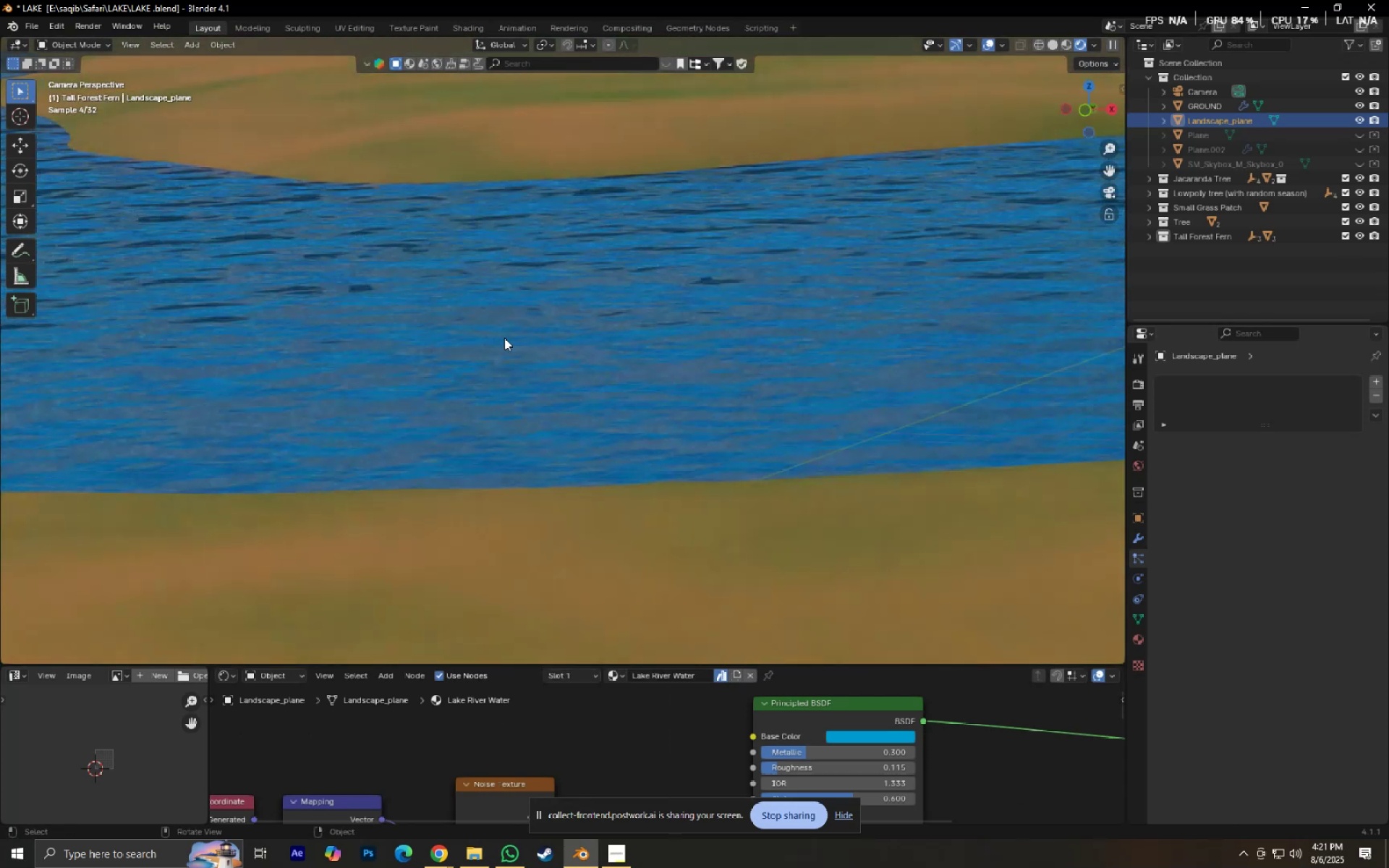 
right_click([504, 338])
 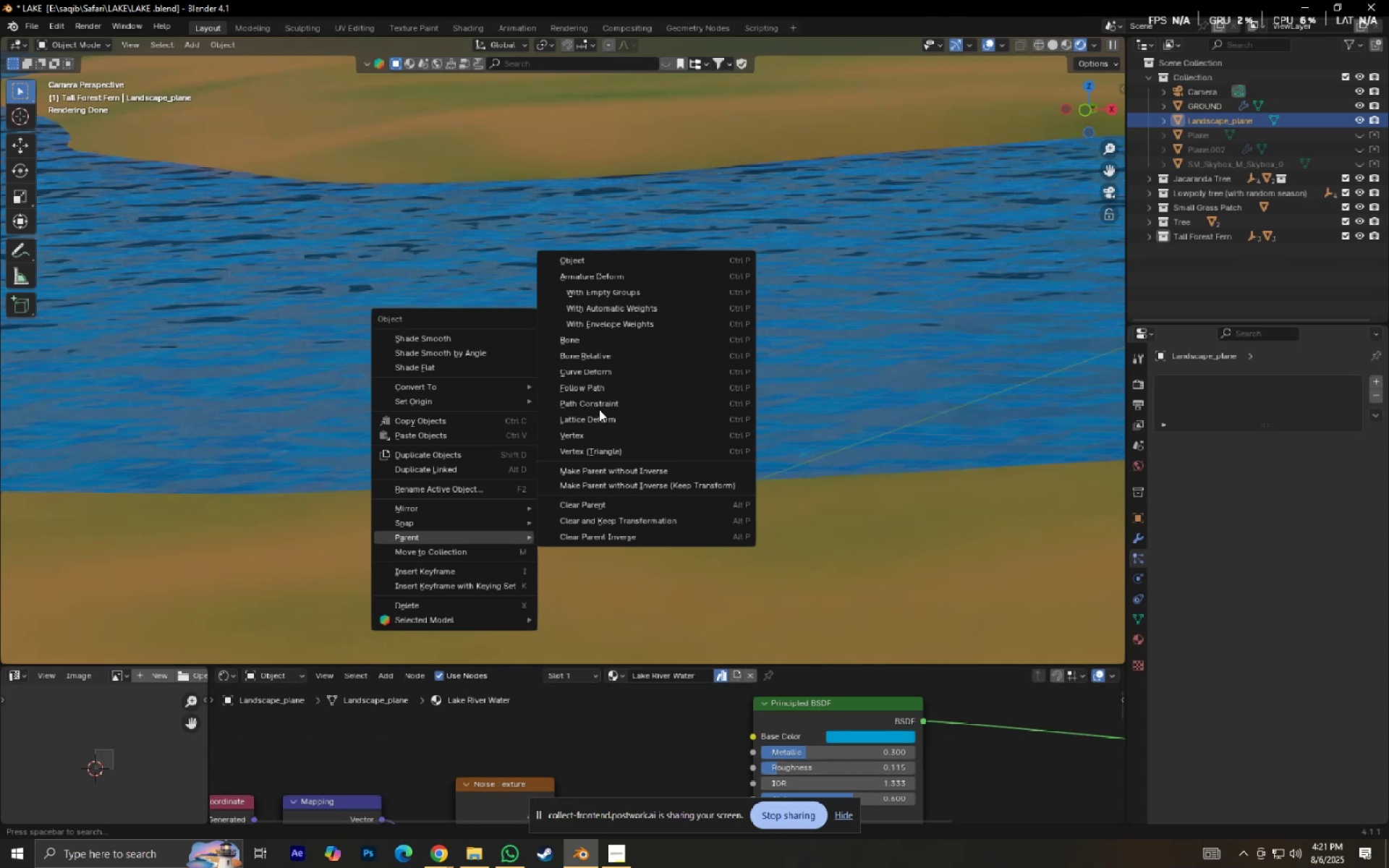 
left_click([469, 341])
 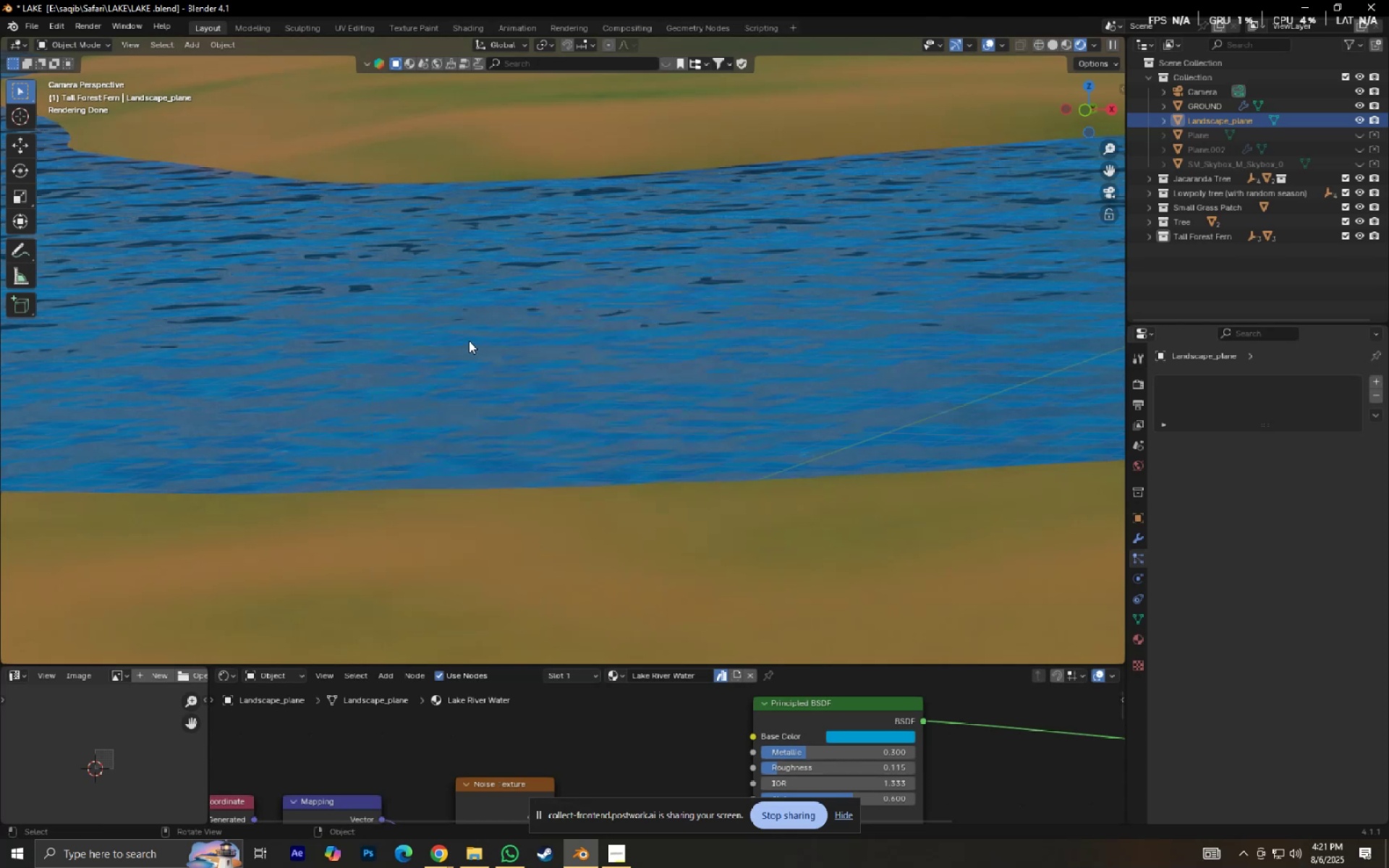 
key(Tab)
 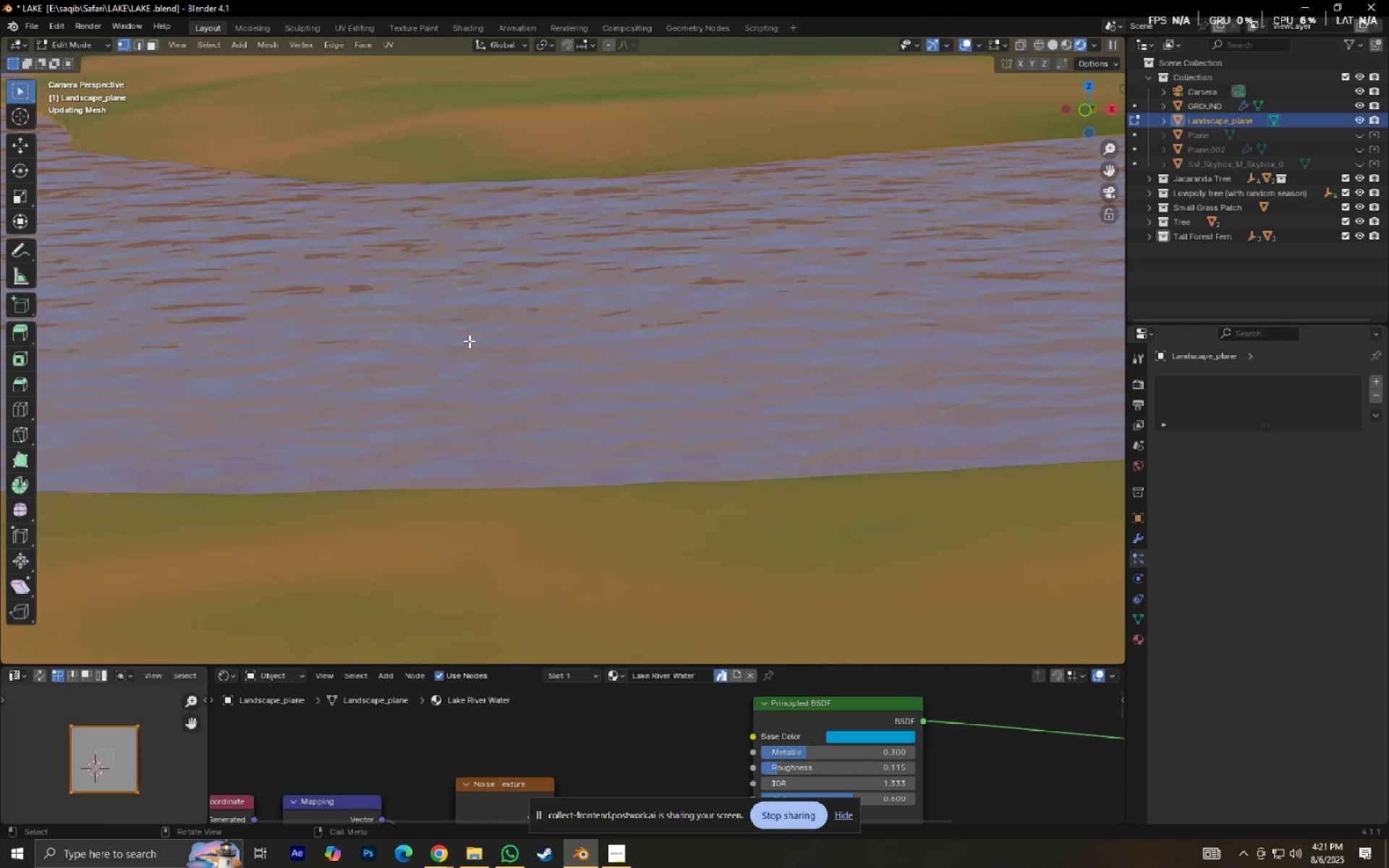 
key(A)
 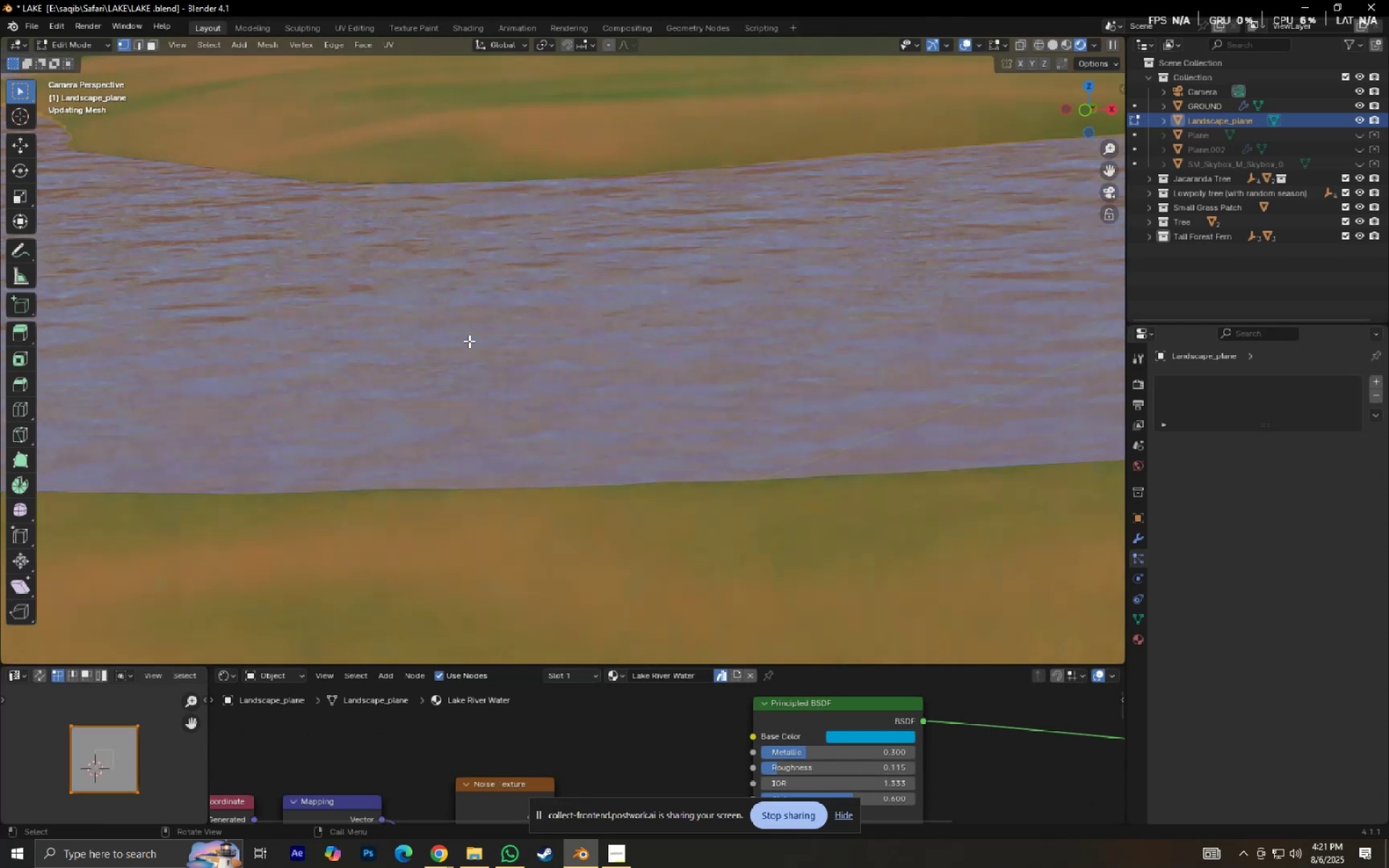 
right_click([469, 341])
 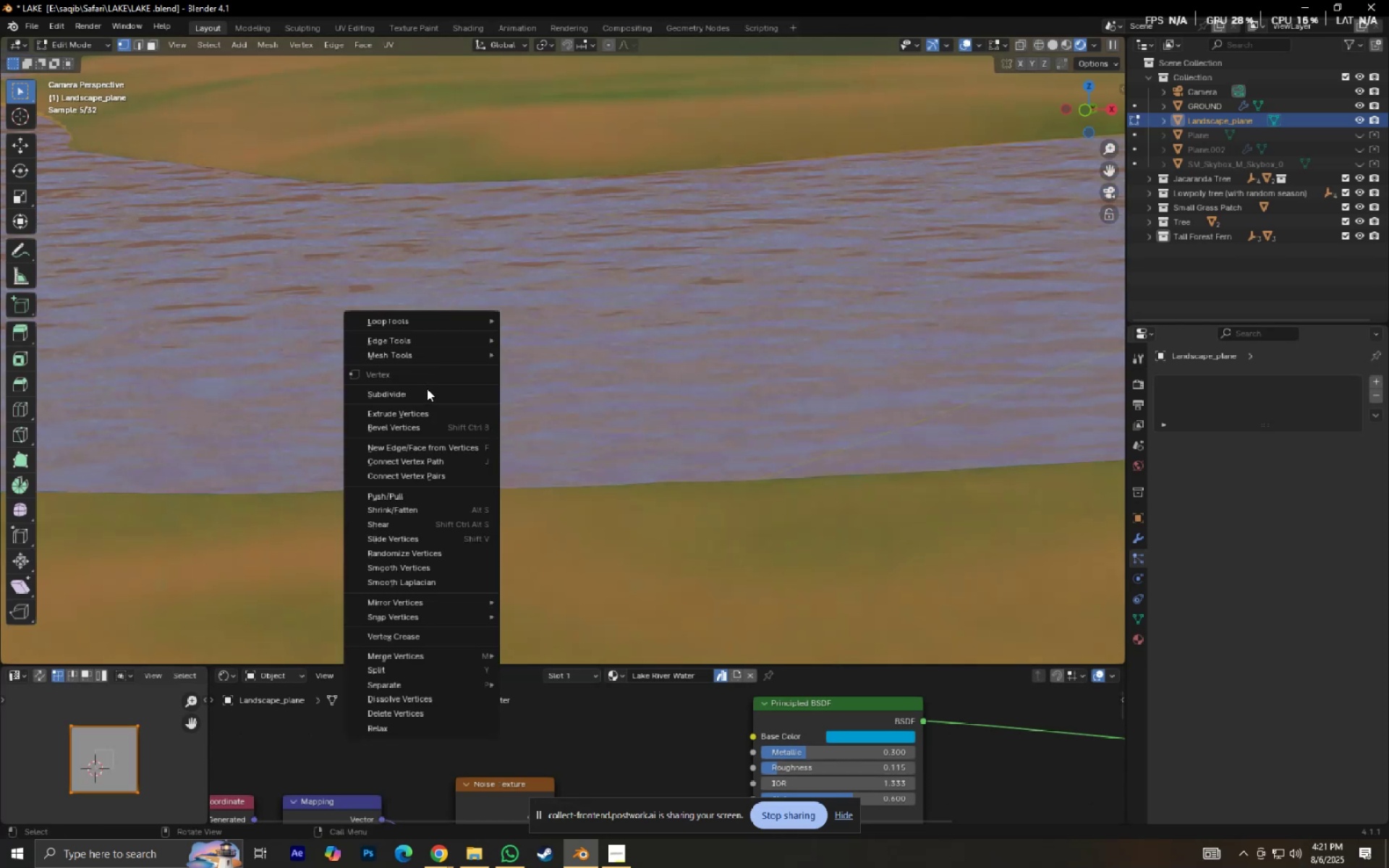 
left_click([427, 393])
 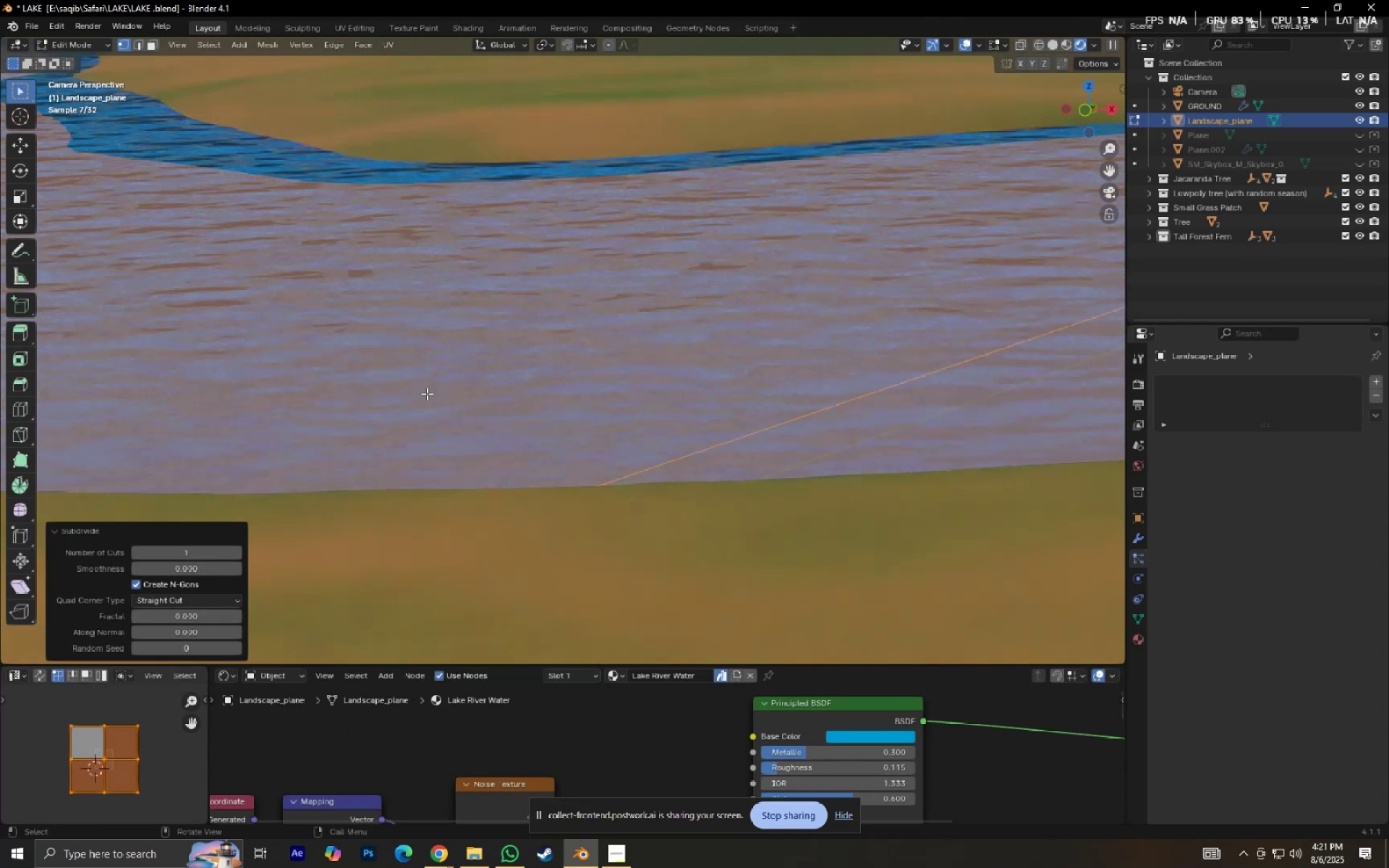 
scroll: coordinate [635, 353], scroll_direction: down, amount: 6.0
 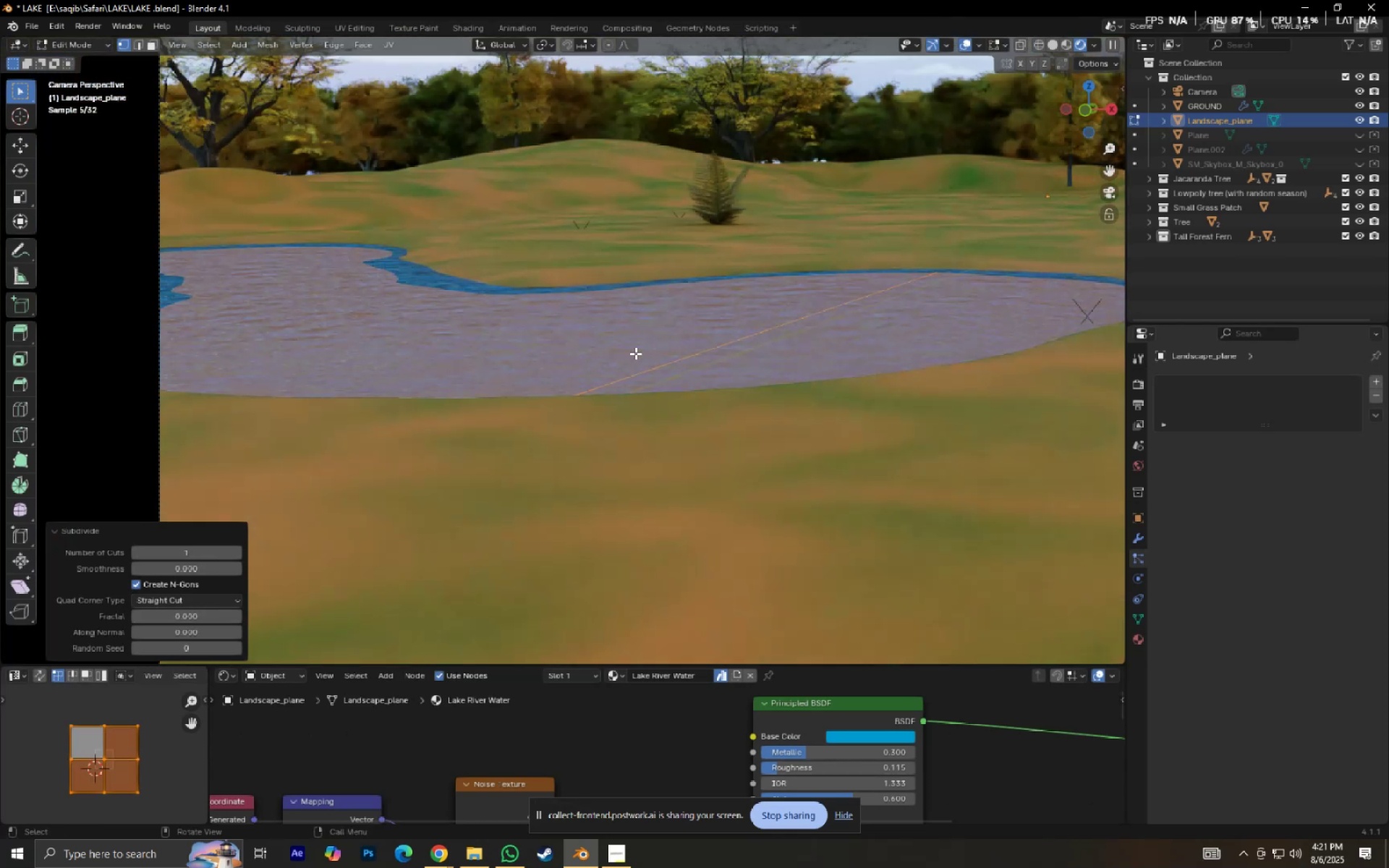 
right_click([635, 353])
 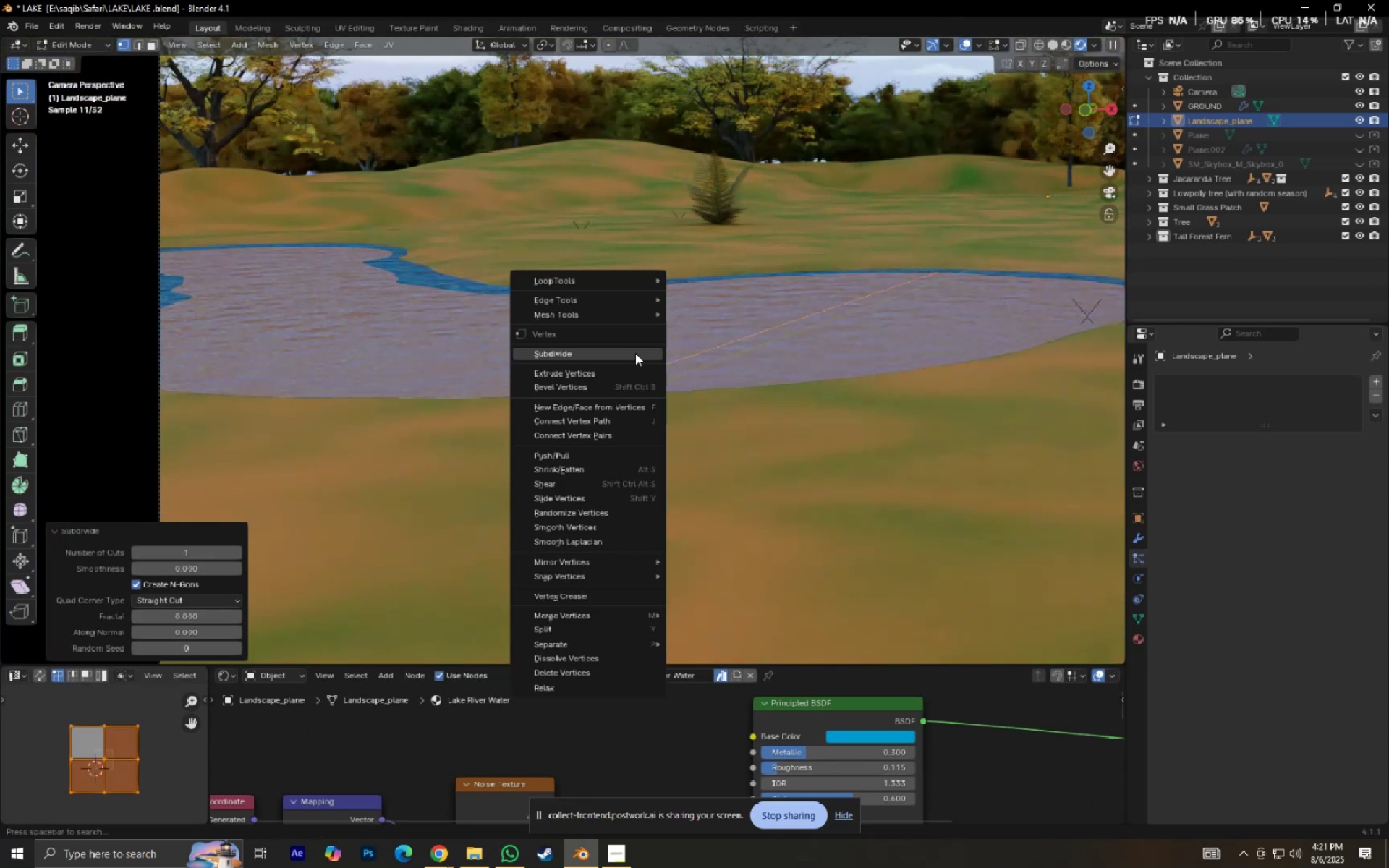 
left_click([635, 353])
 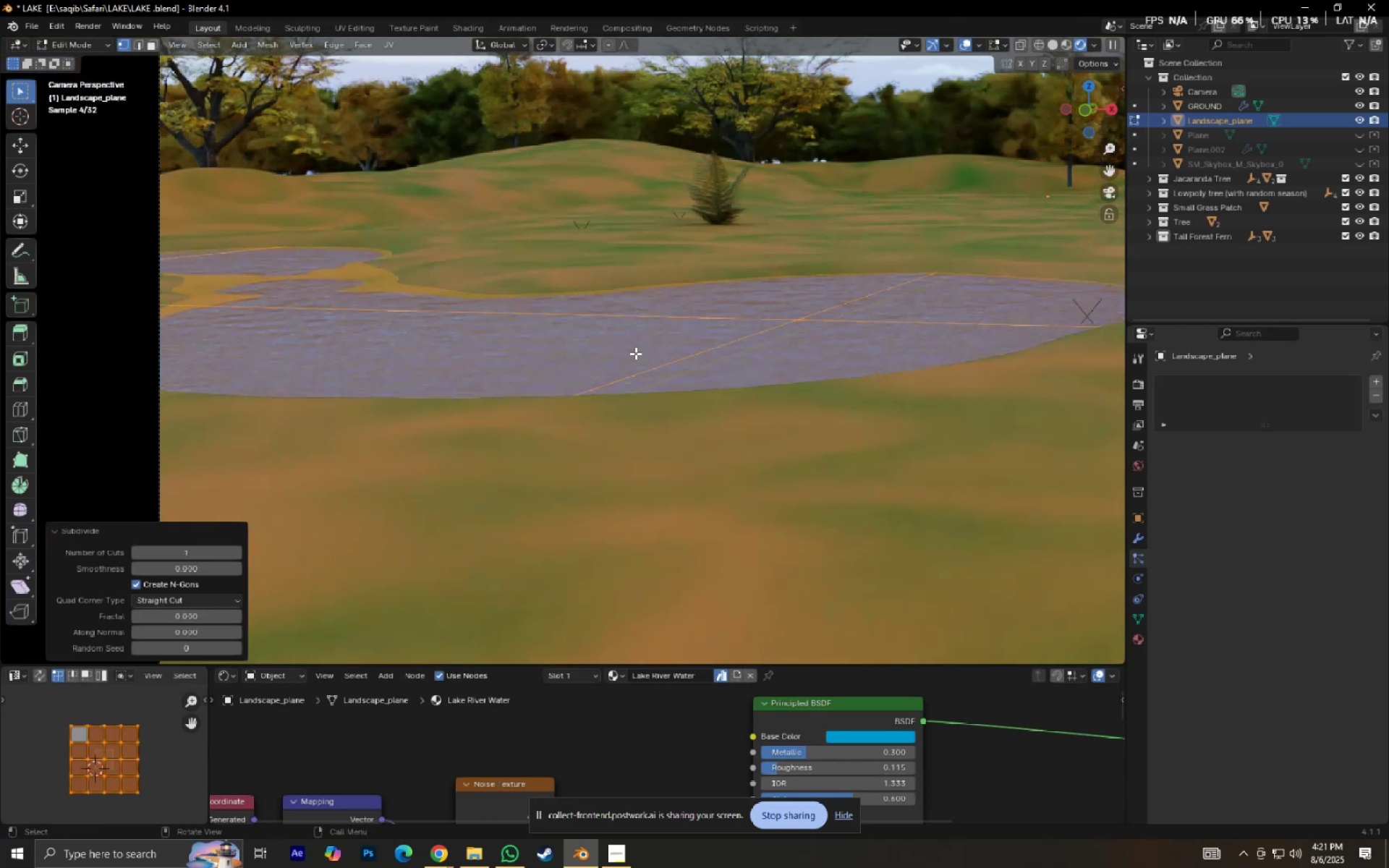 
right_click([635, 353])
 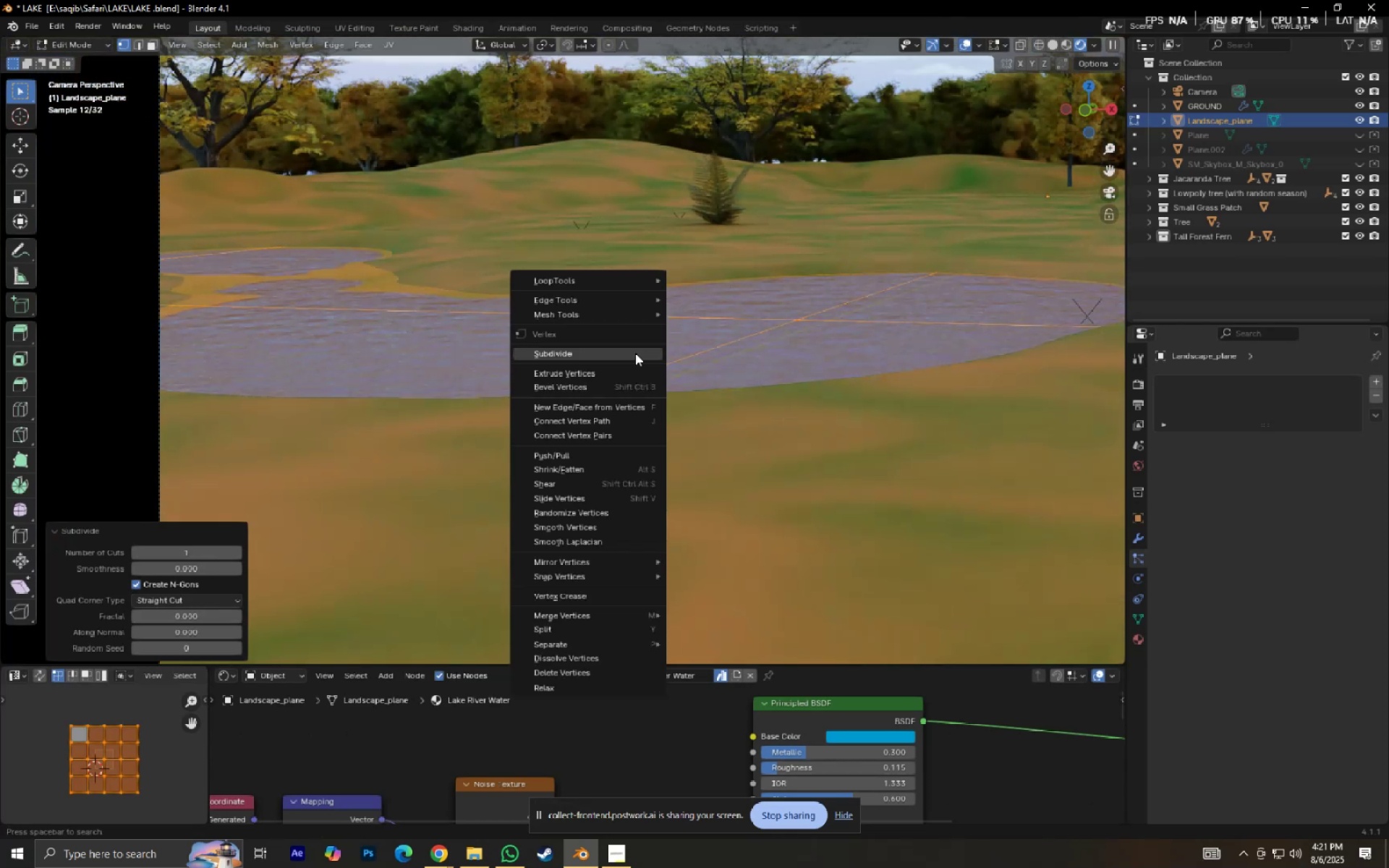 
left_click([635, 353])
 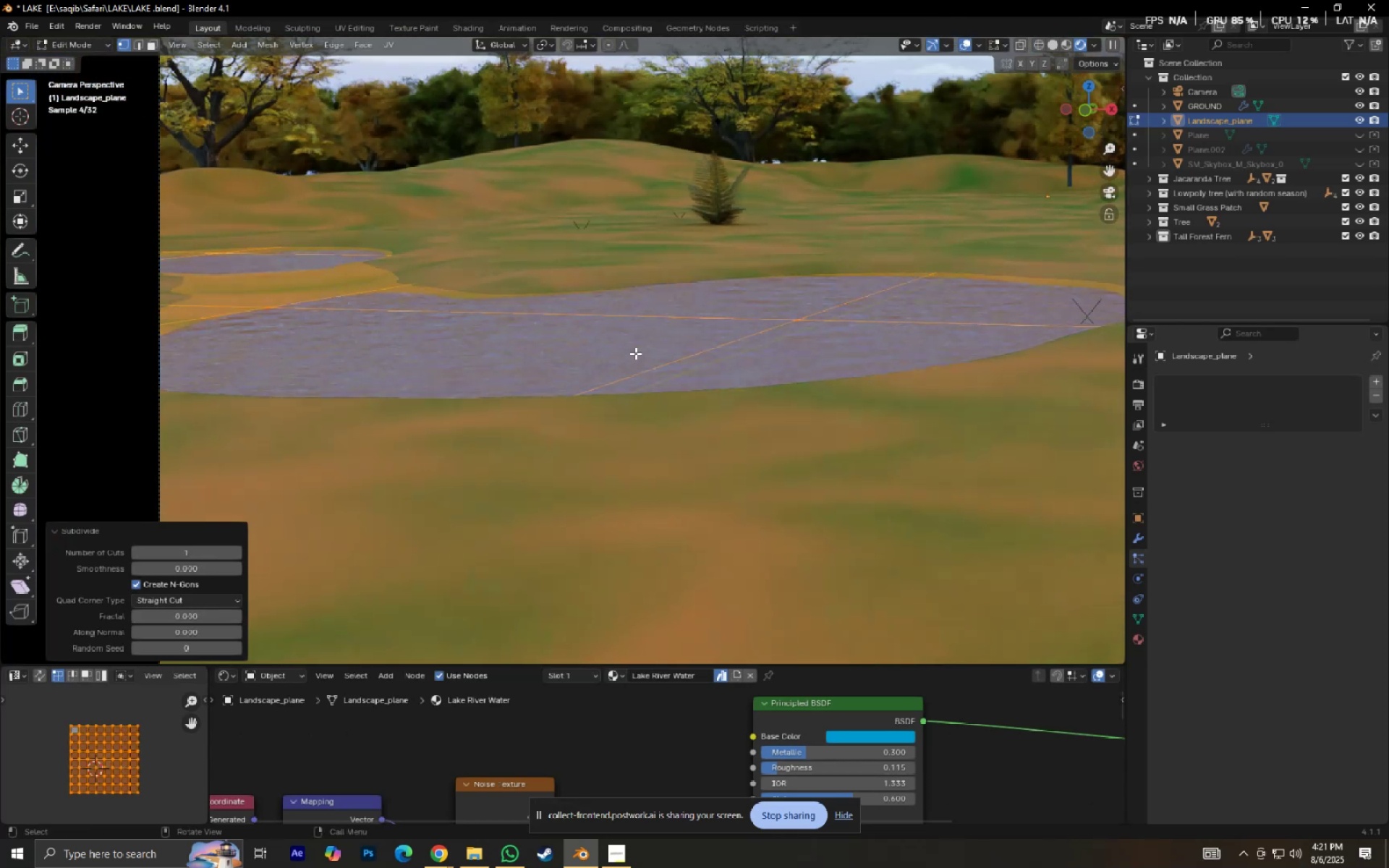 
right_click([635, 353])
 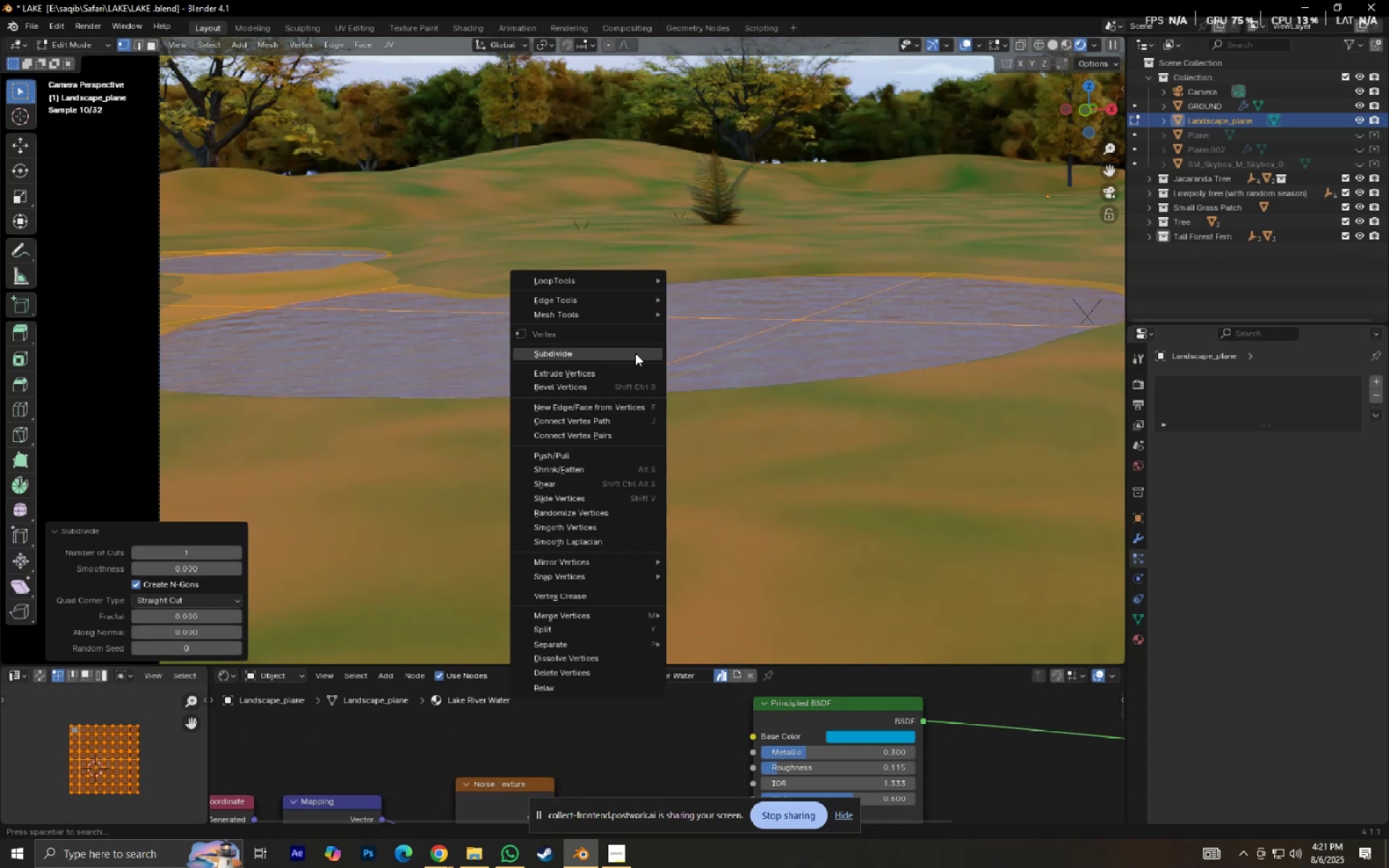 
left_click([635, 353])
 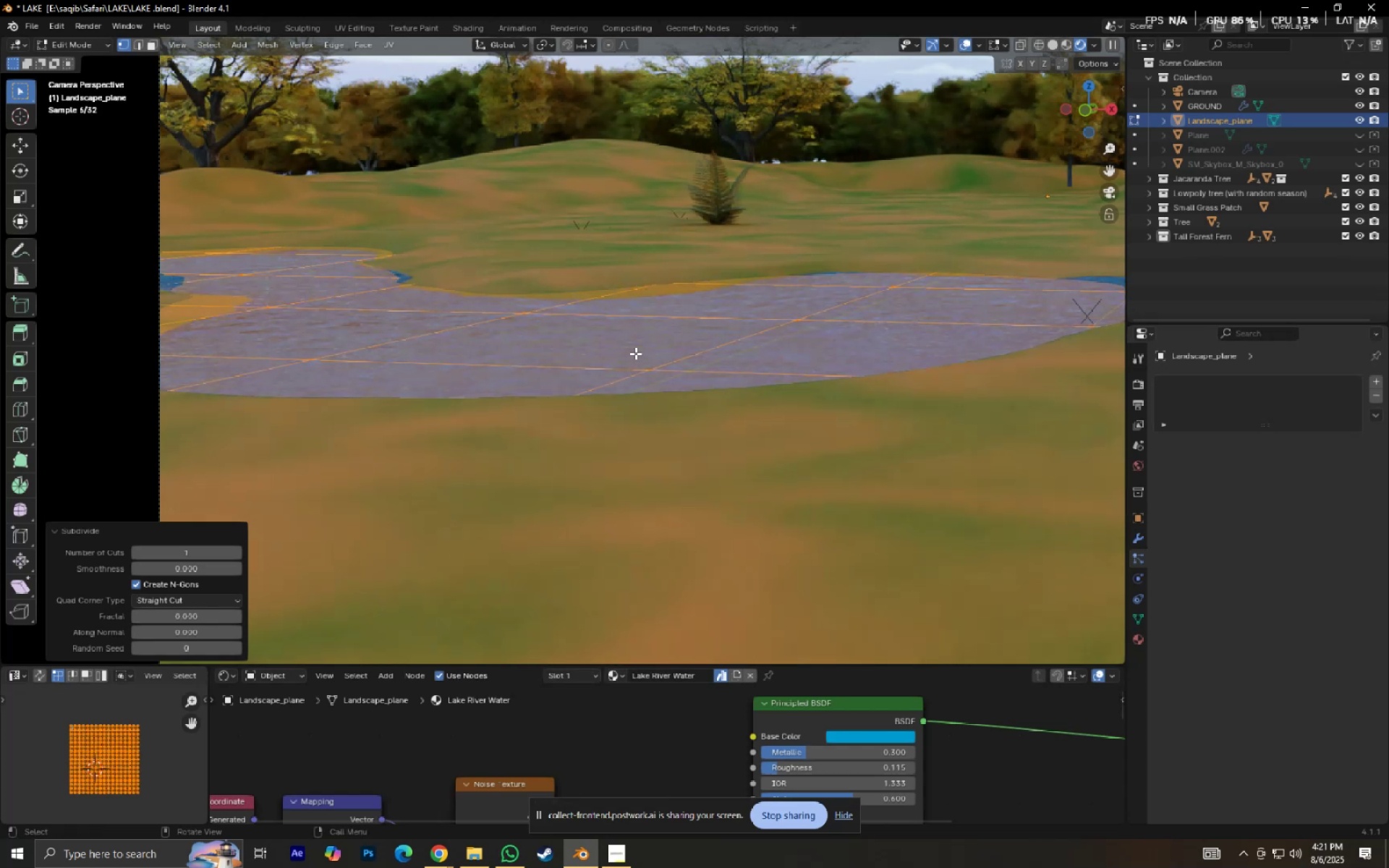 
double_click([635, 353])
 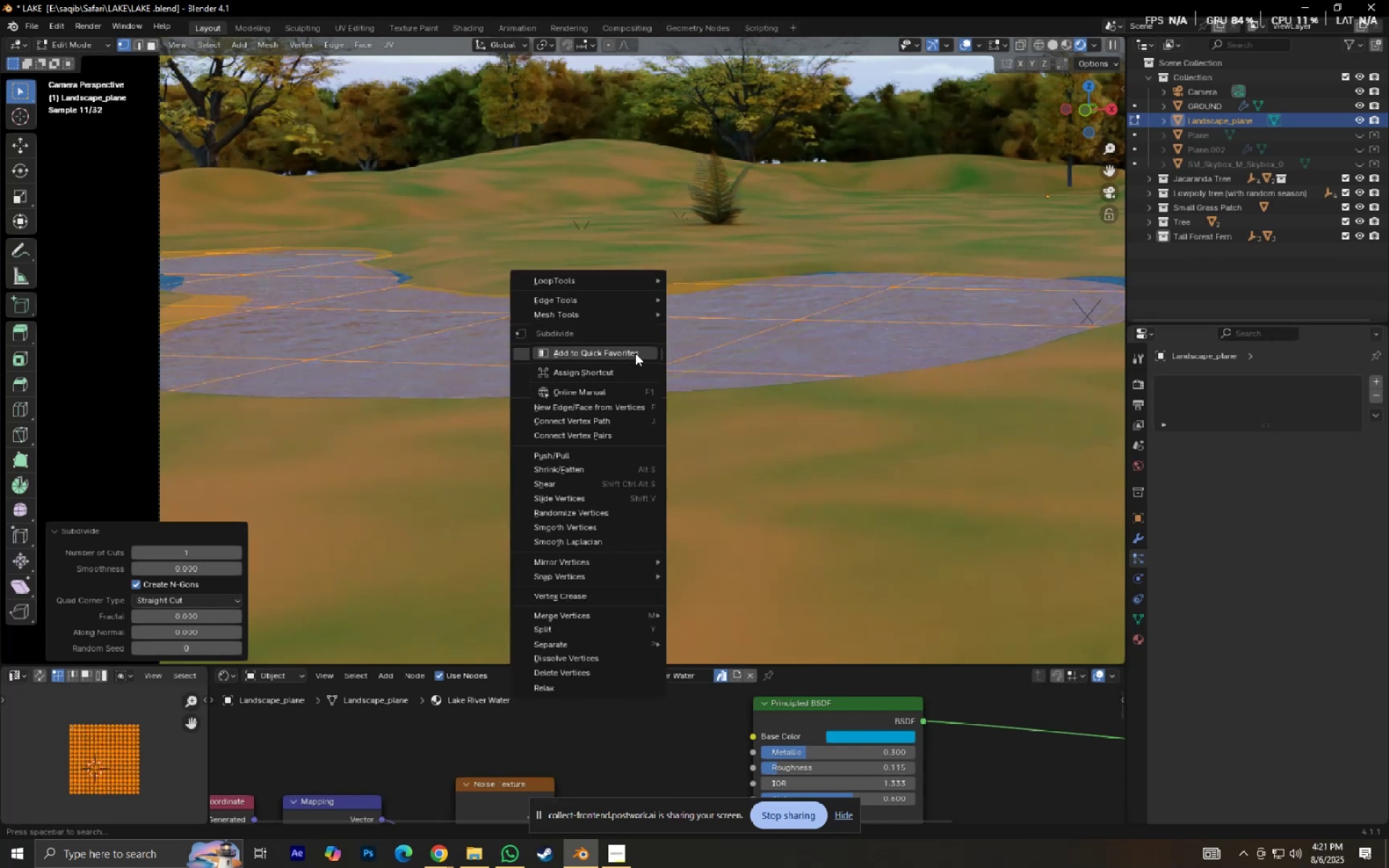 
left_click([635, 353])
 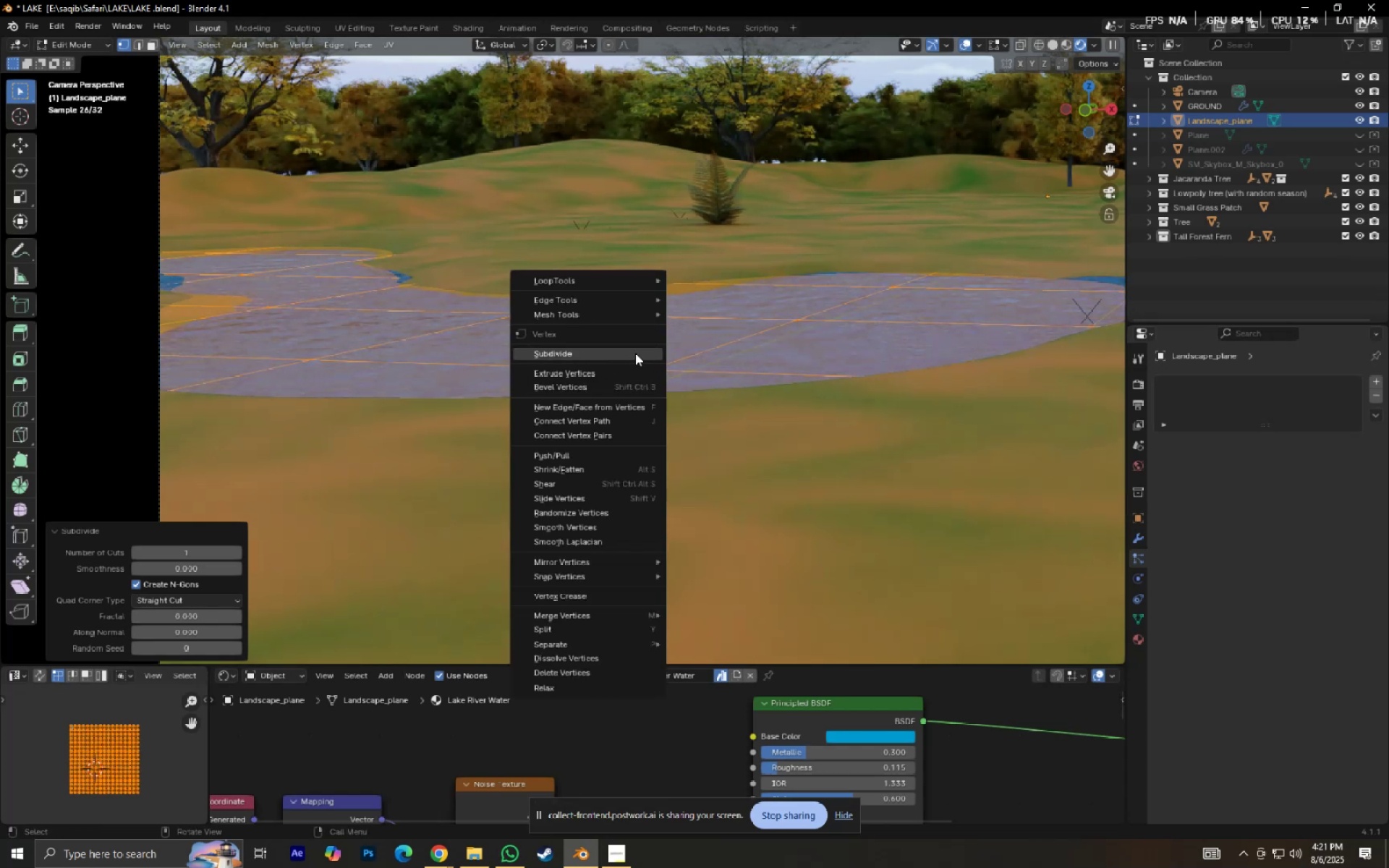 
right_click([635, 353])
 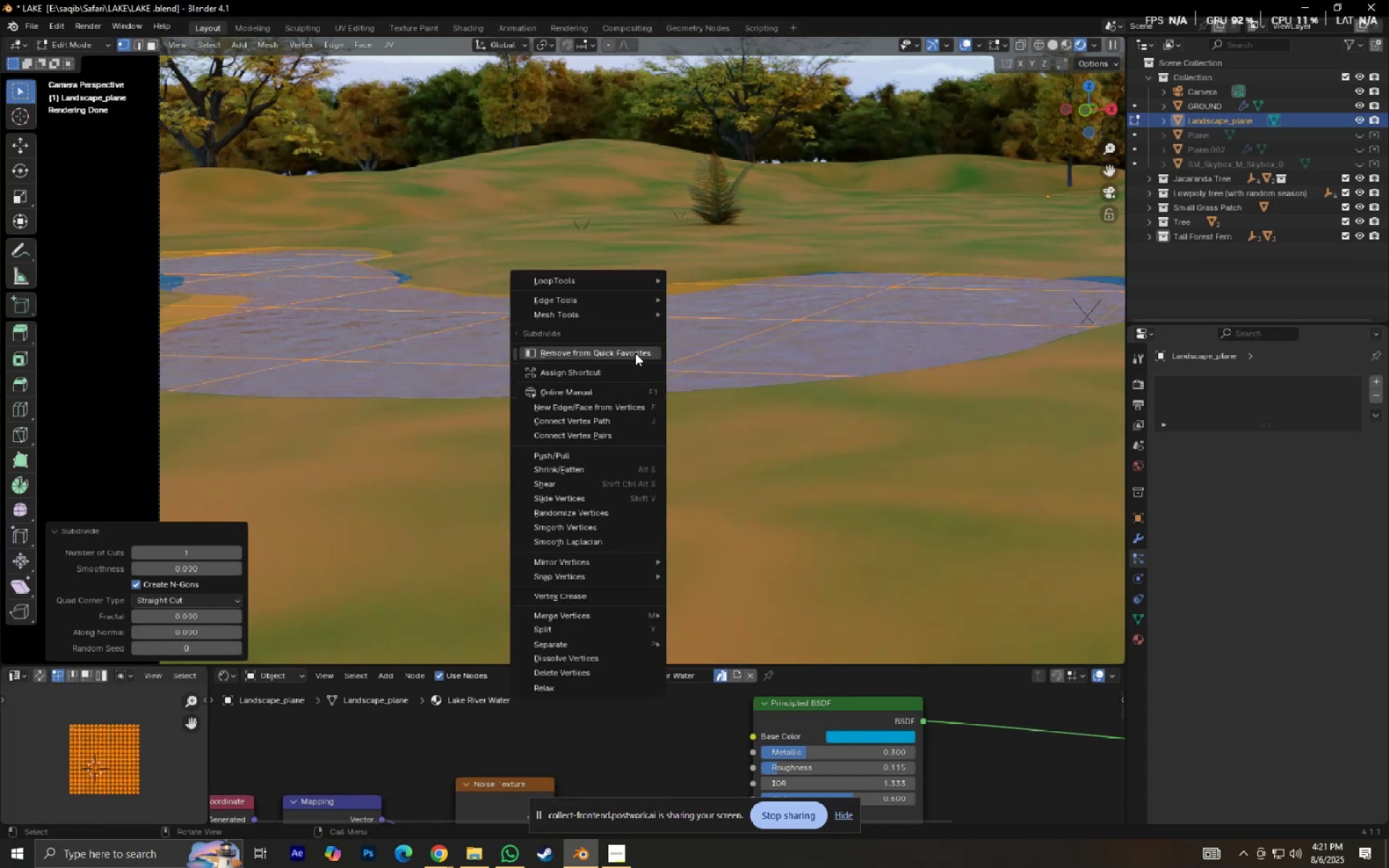 
left_click([635, 353])
 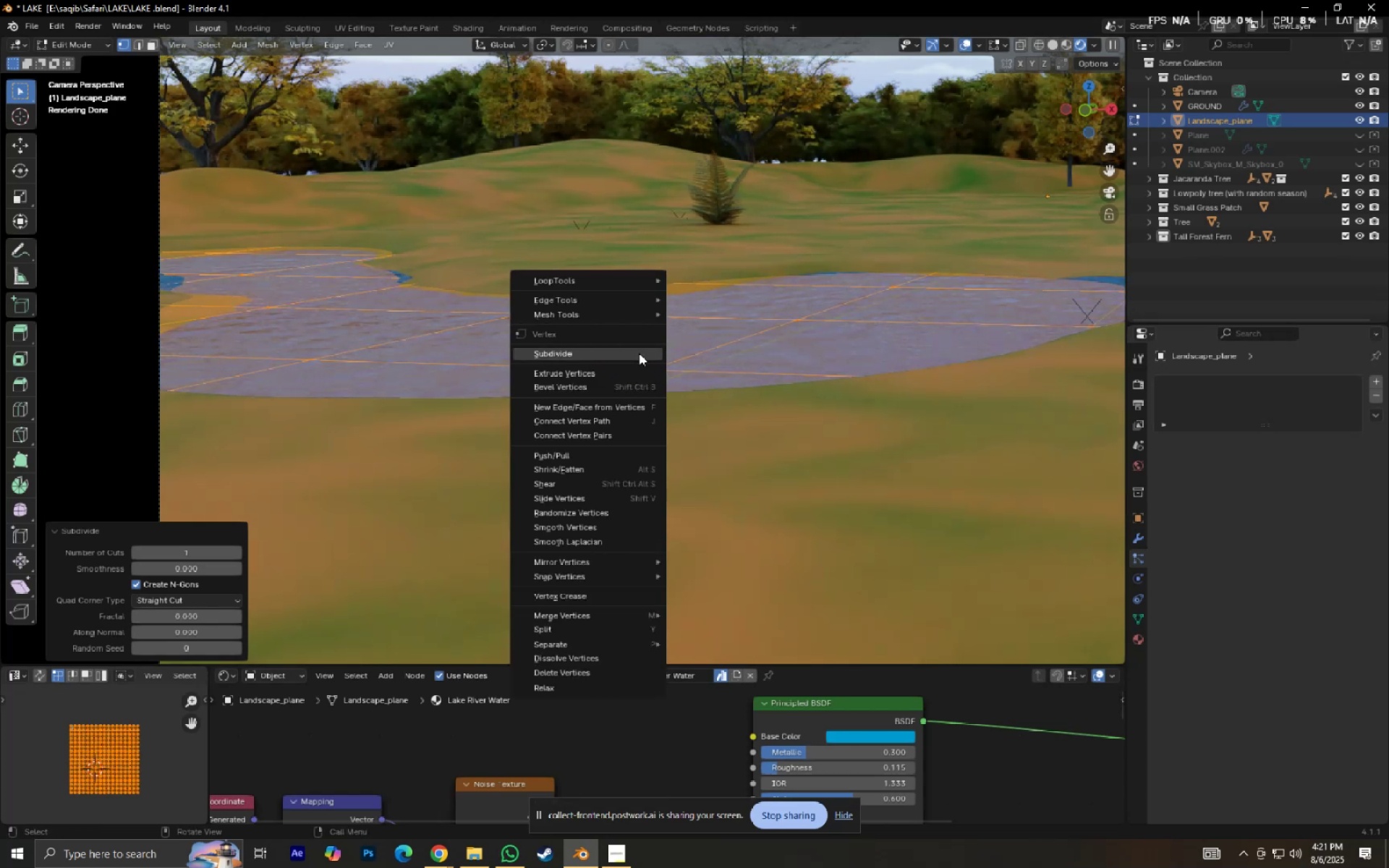 
left_click([639, 353])
 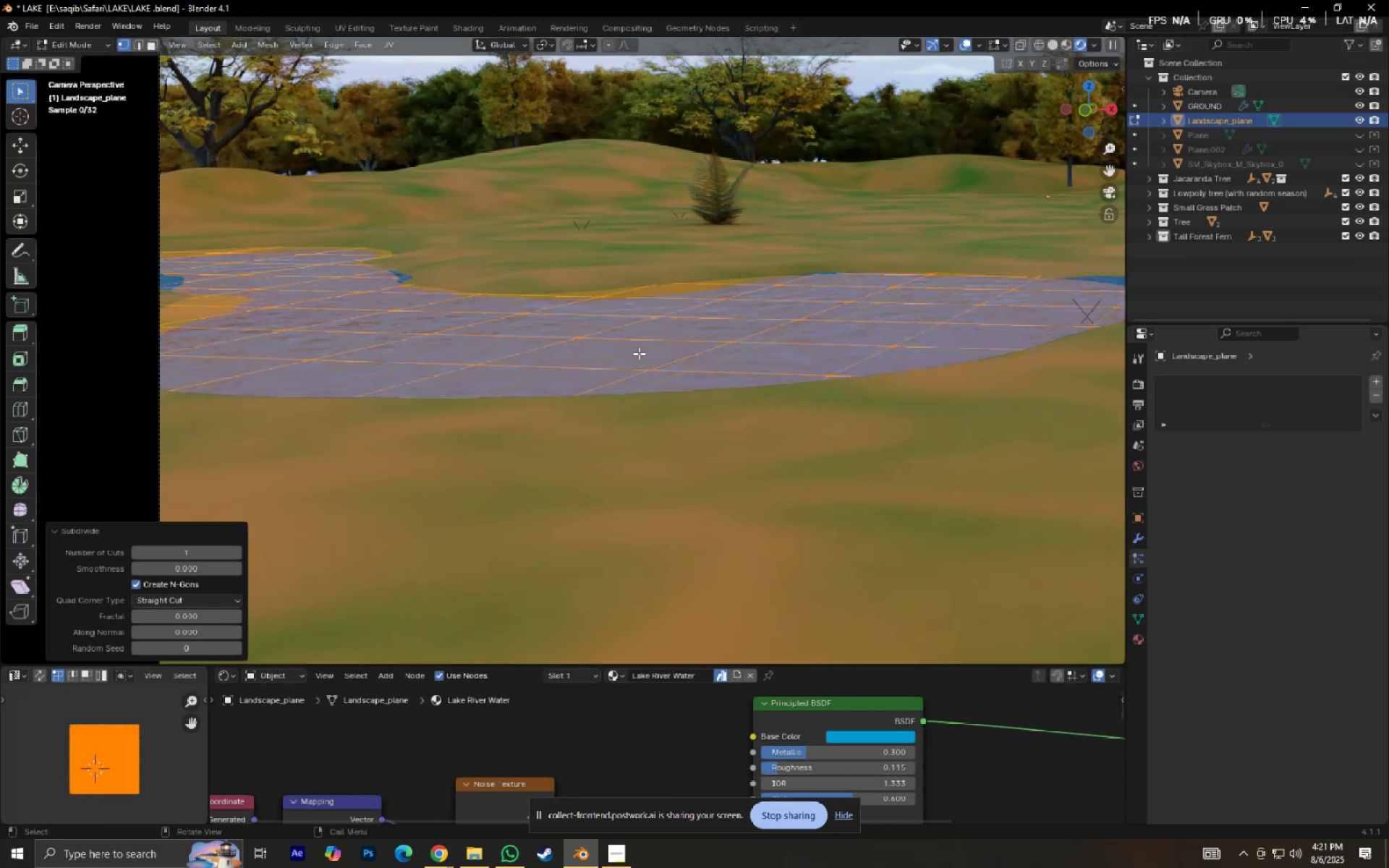 
right_click([639, 353])
 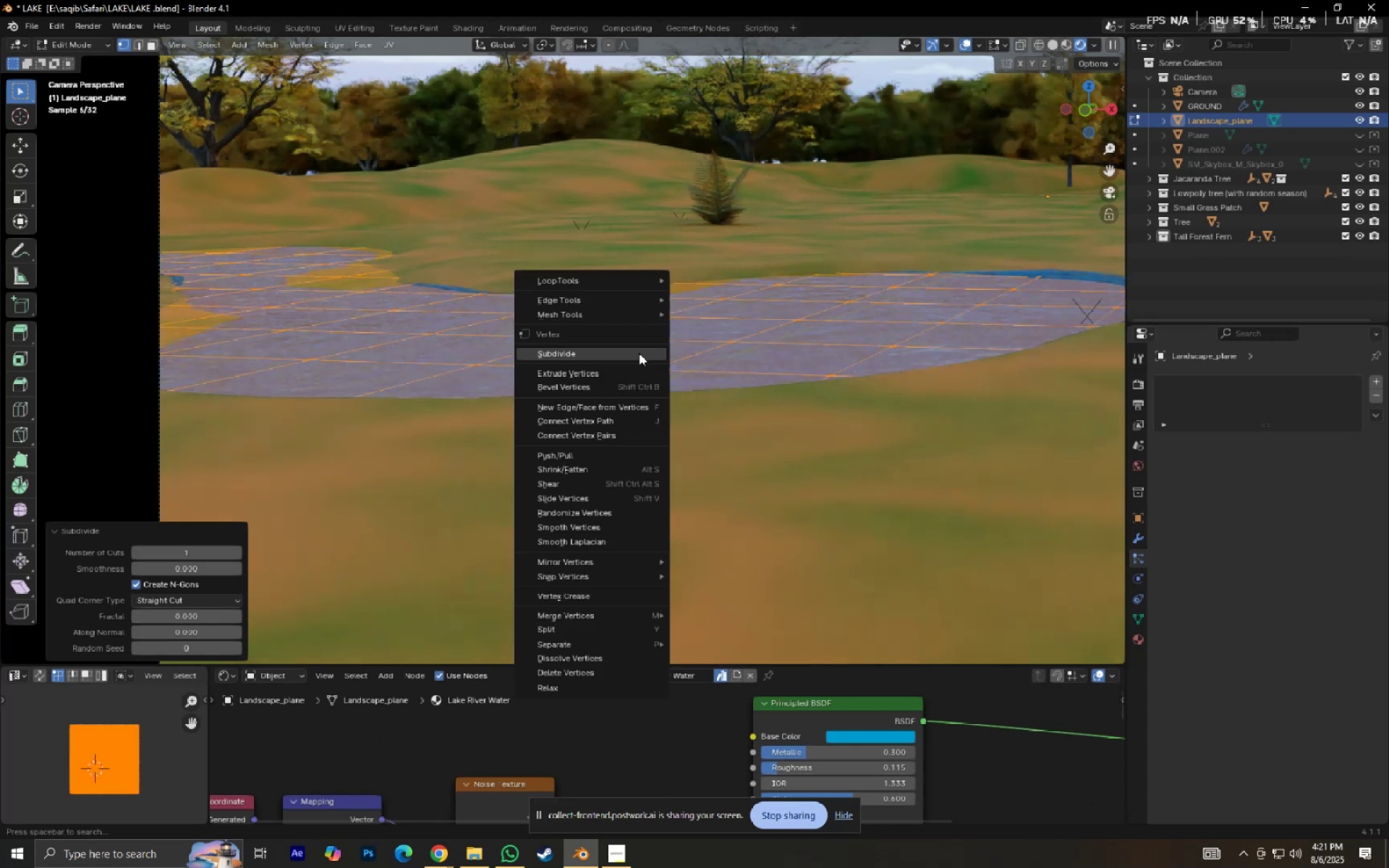 
left_click([639, 353])
 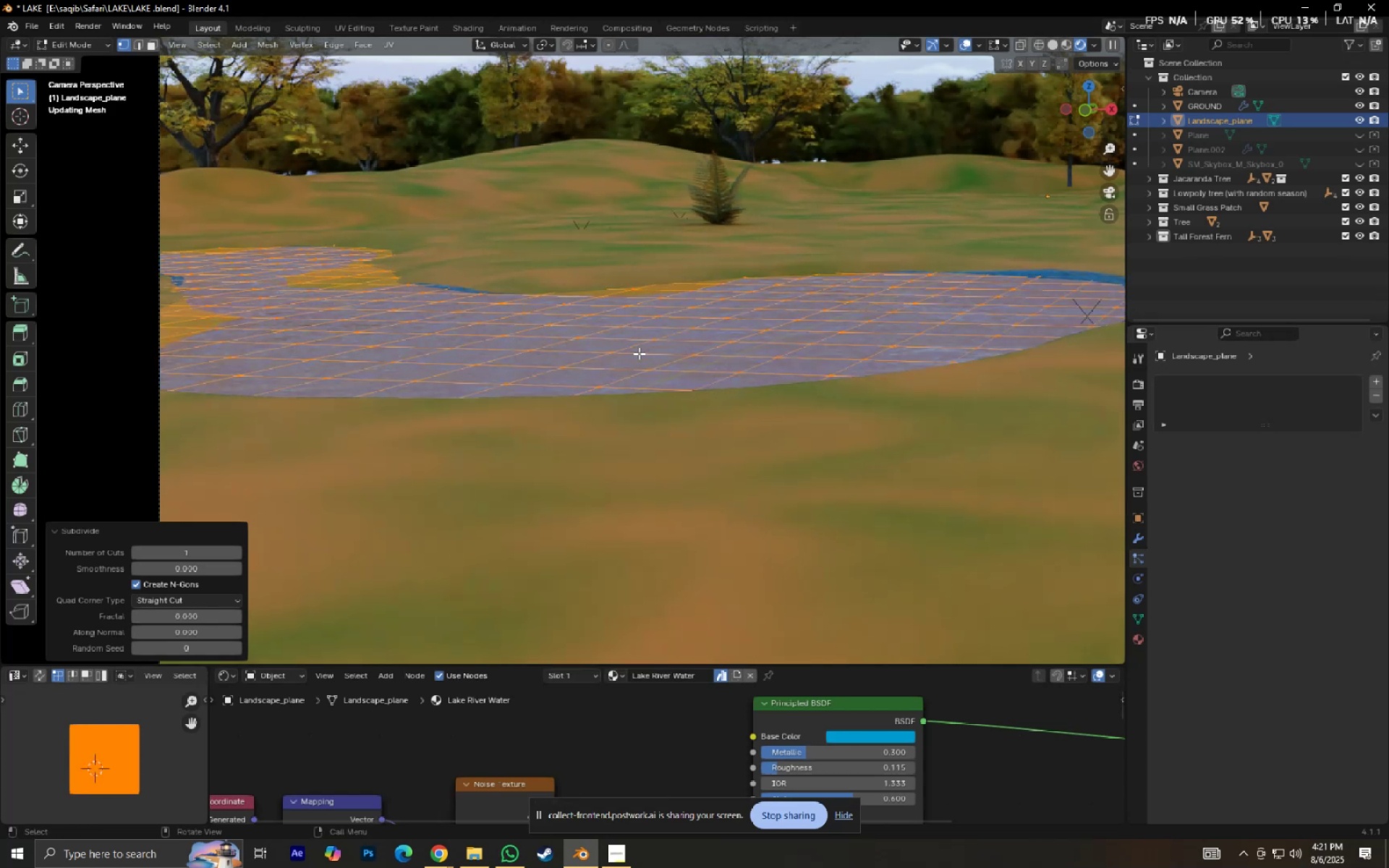 
right_click([639, 353])
 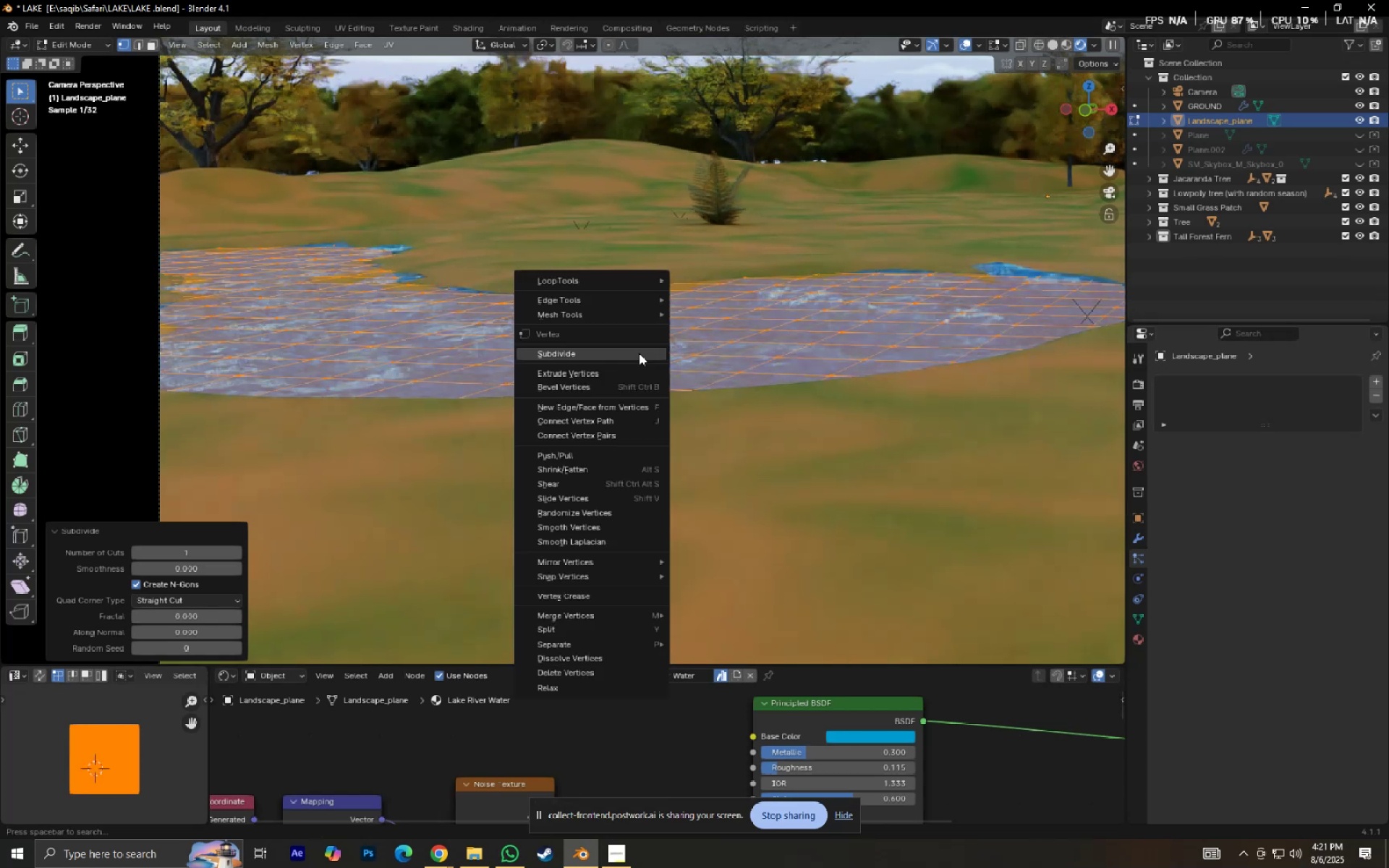 
left_click([639, 353])
 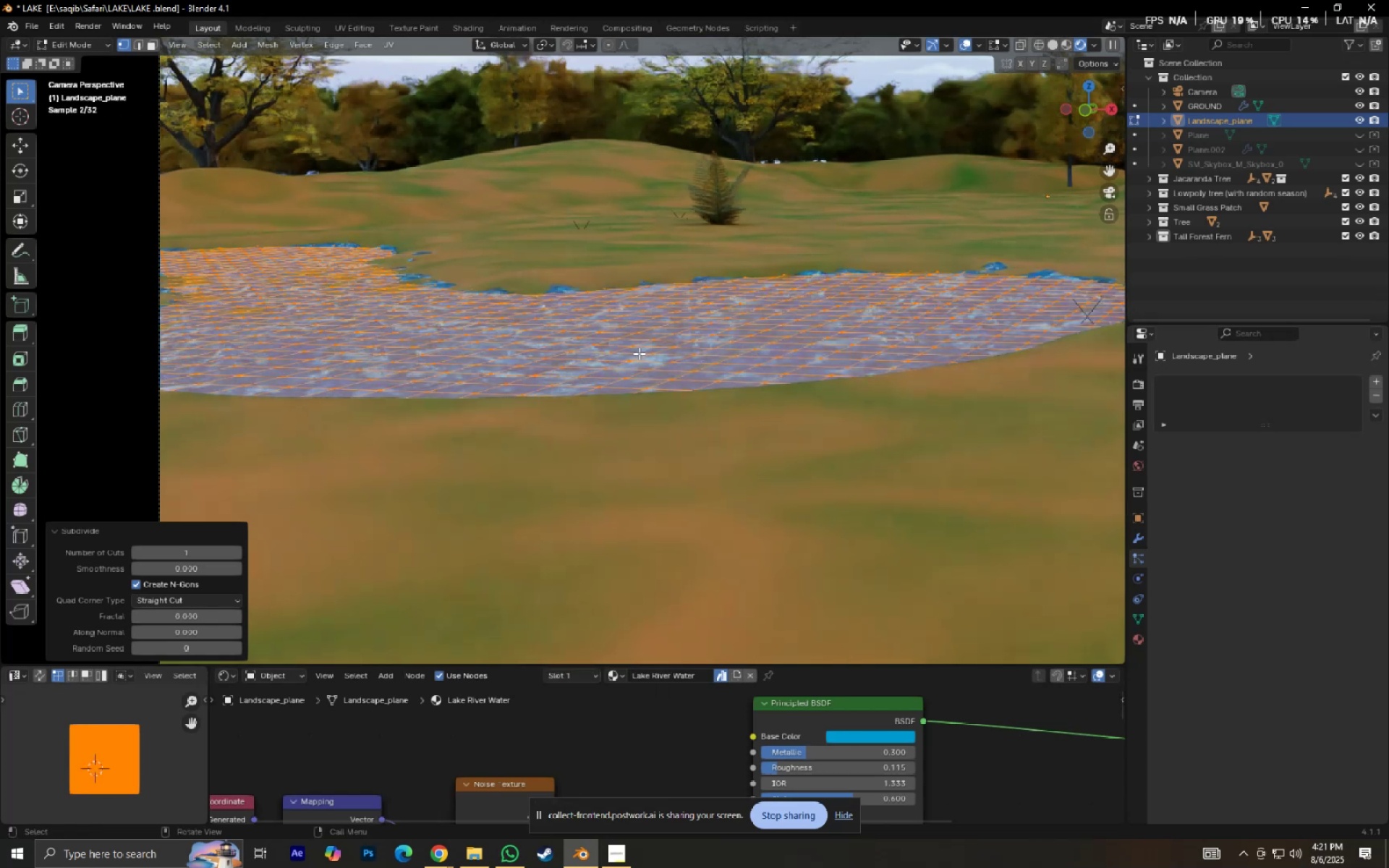 
key(Tab)
 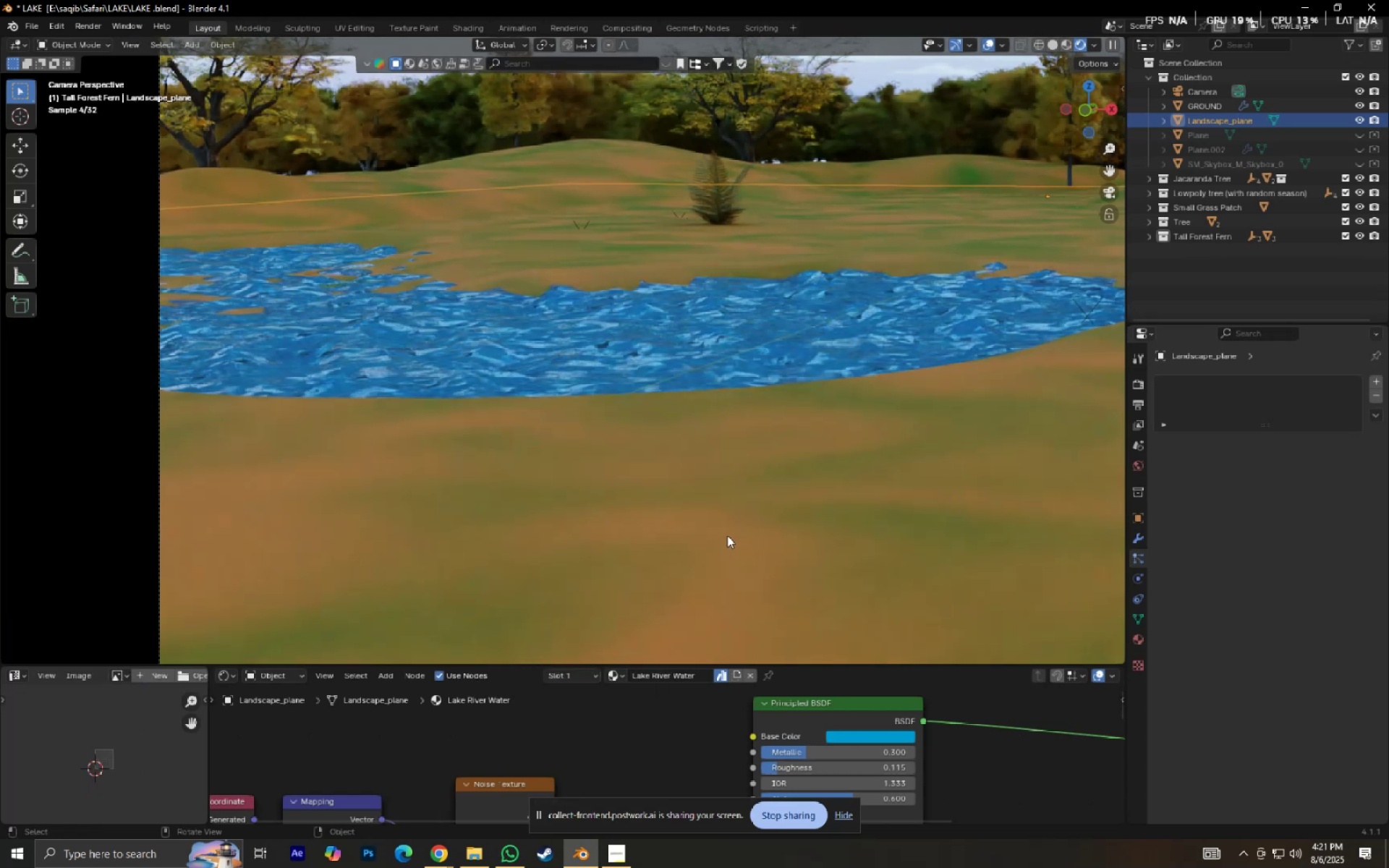 
key(Control+Z)
 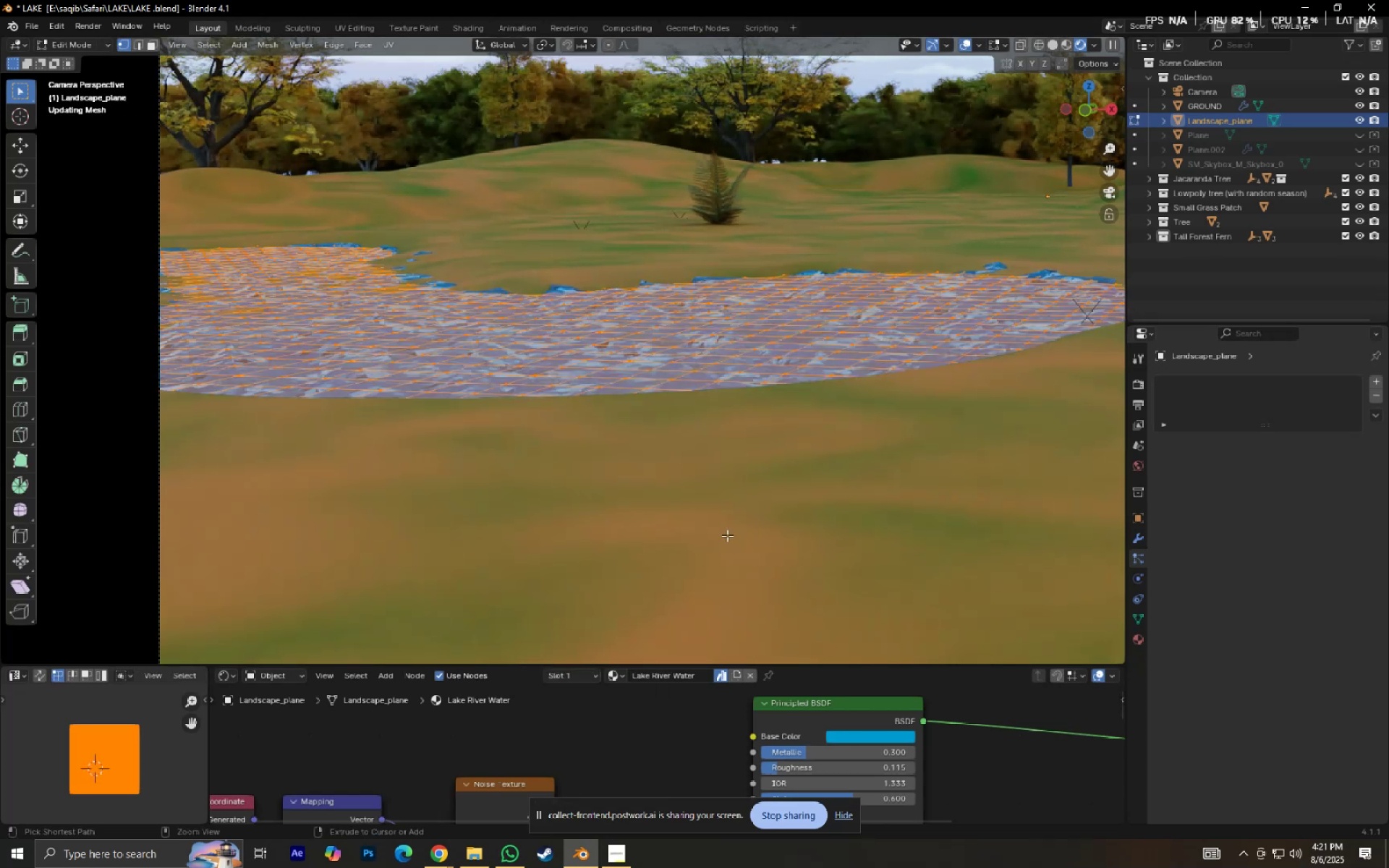 
key(Control+Z)
 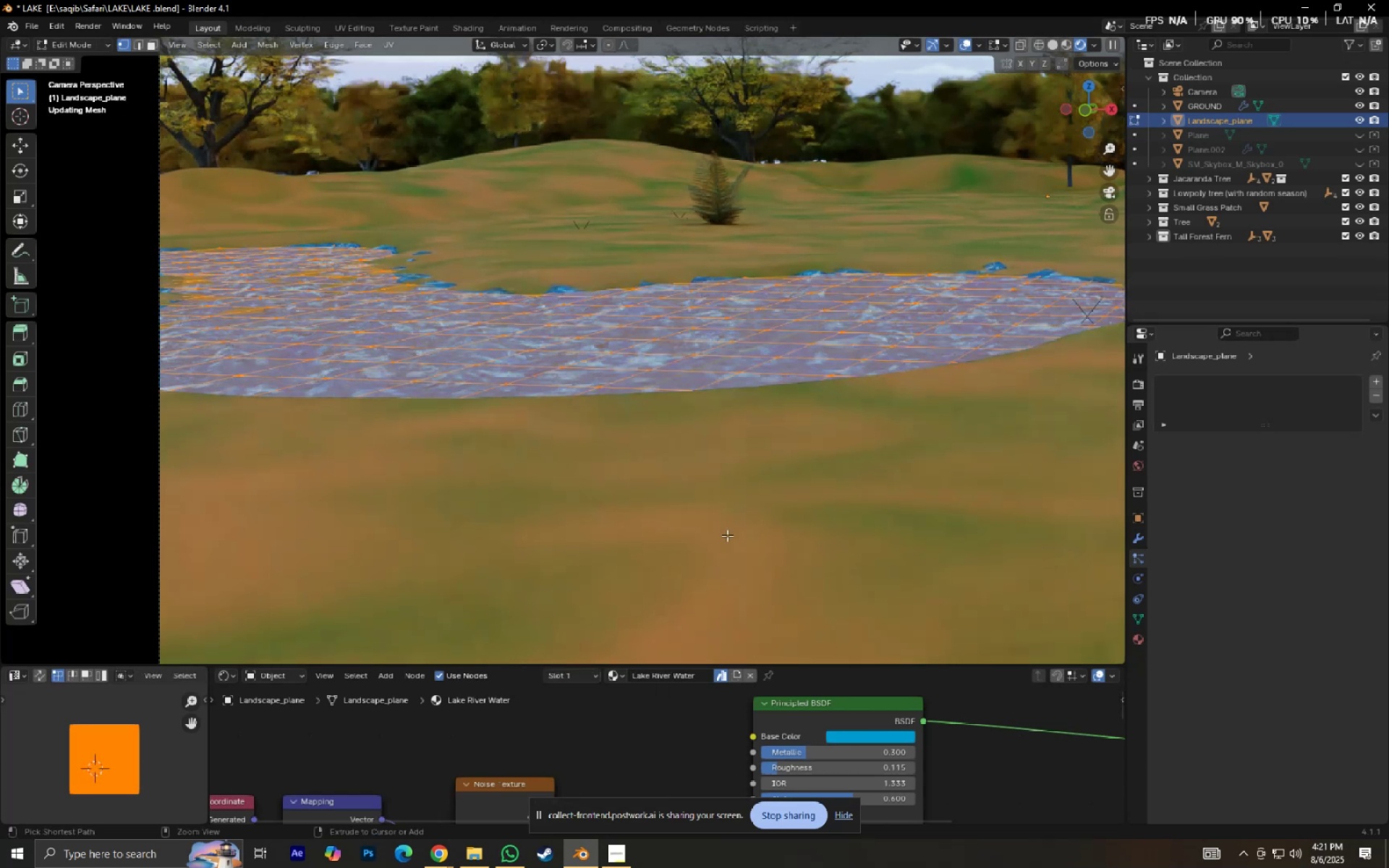 
key(Control+Z)
 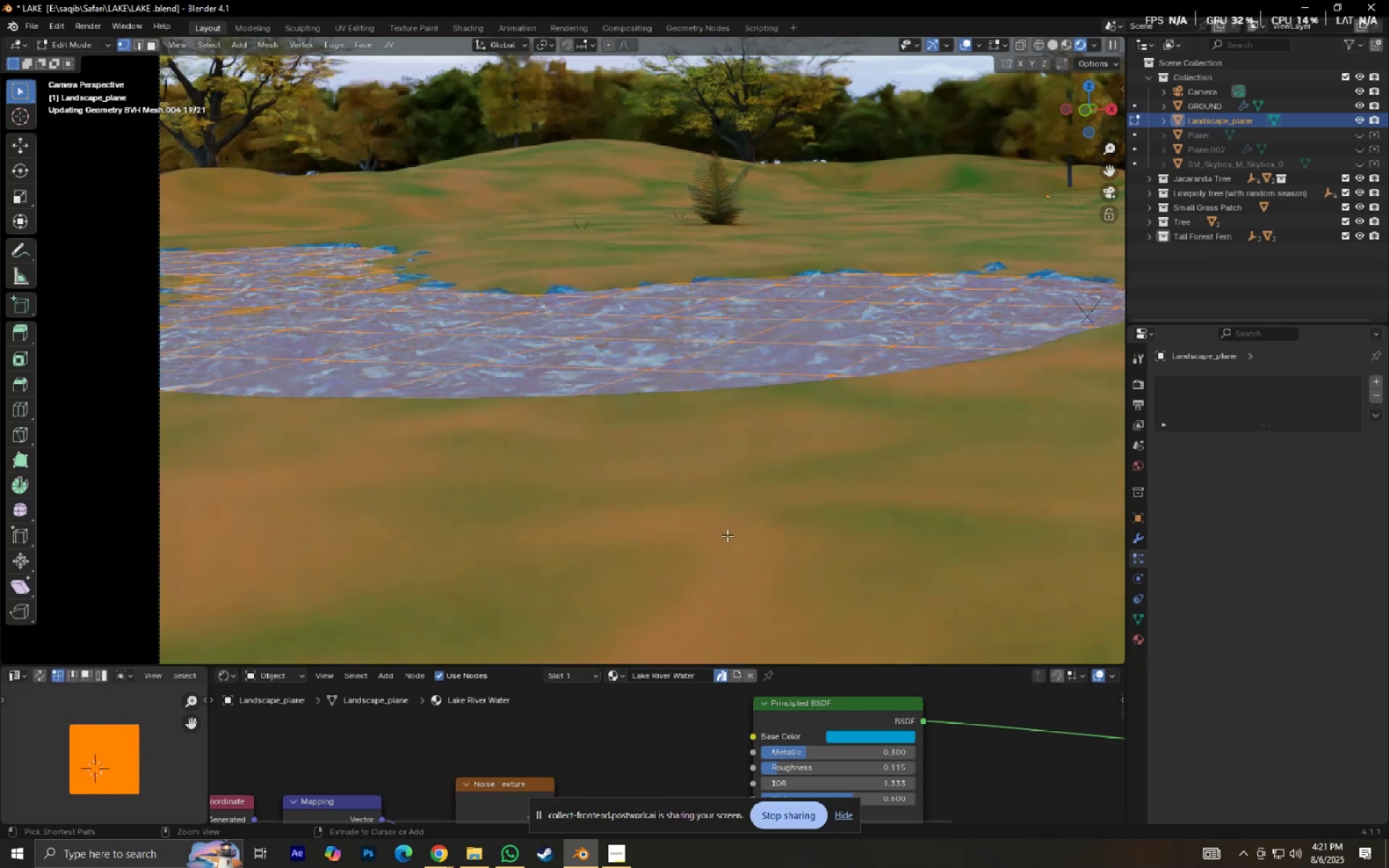 
key(Control+Z)
 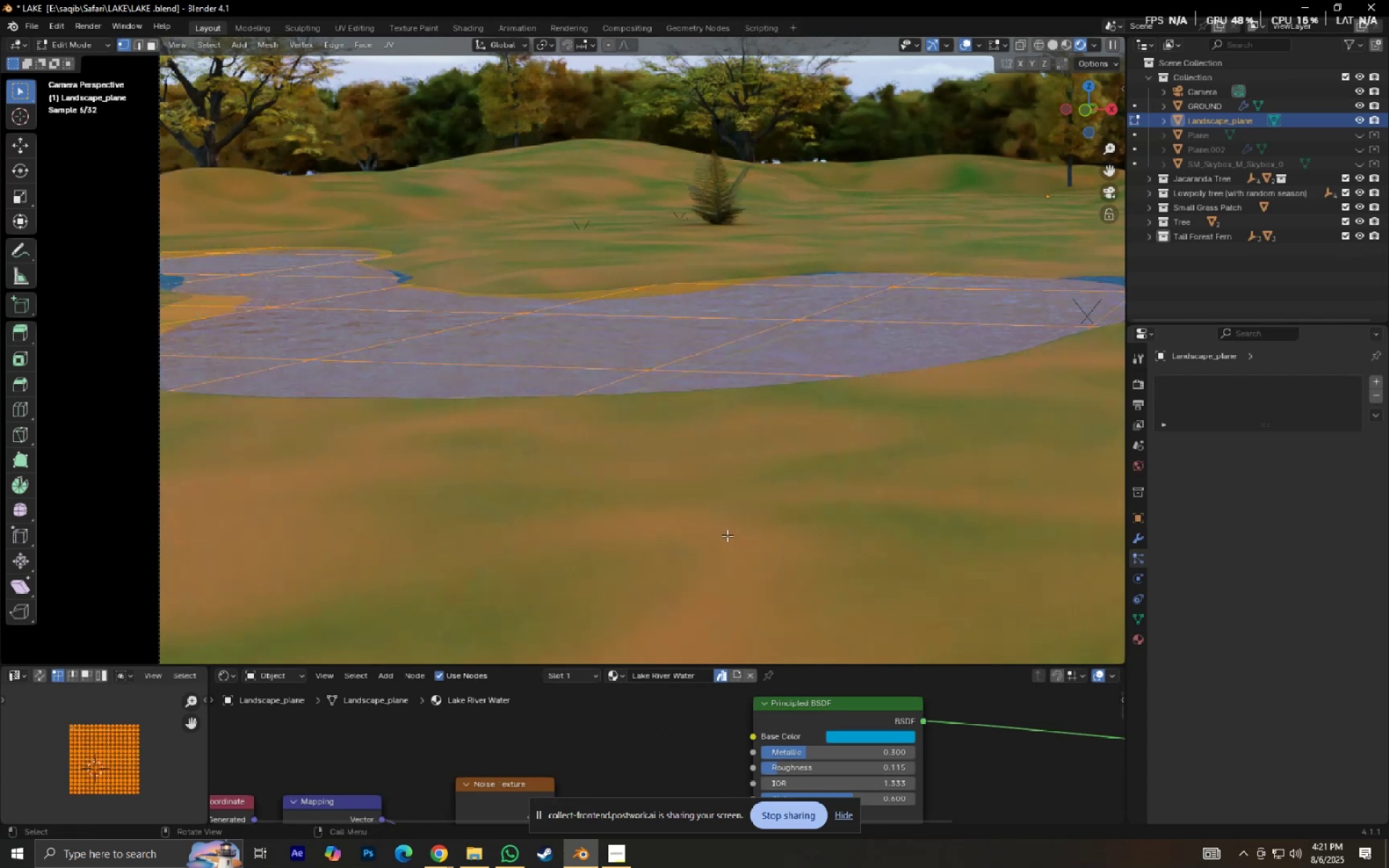 
key(Tab)
 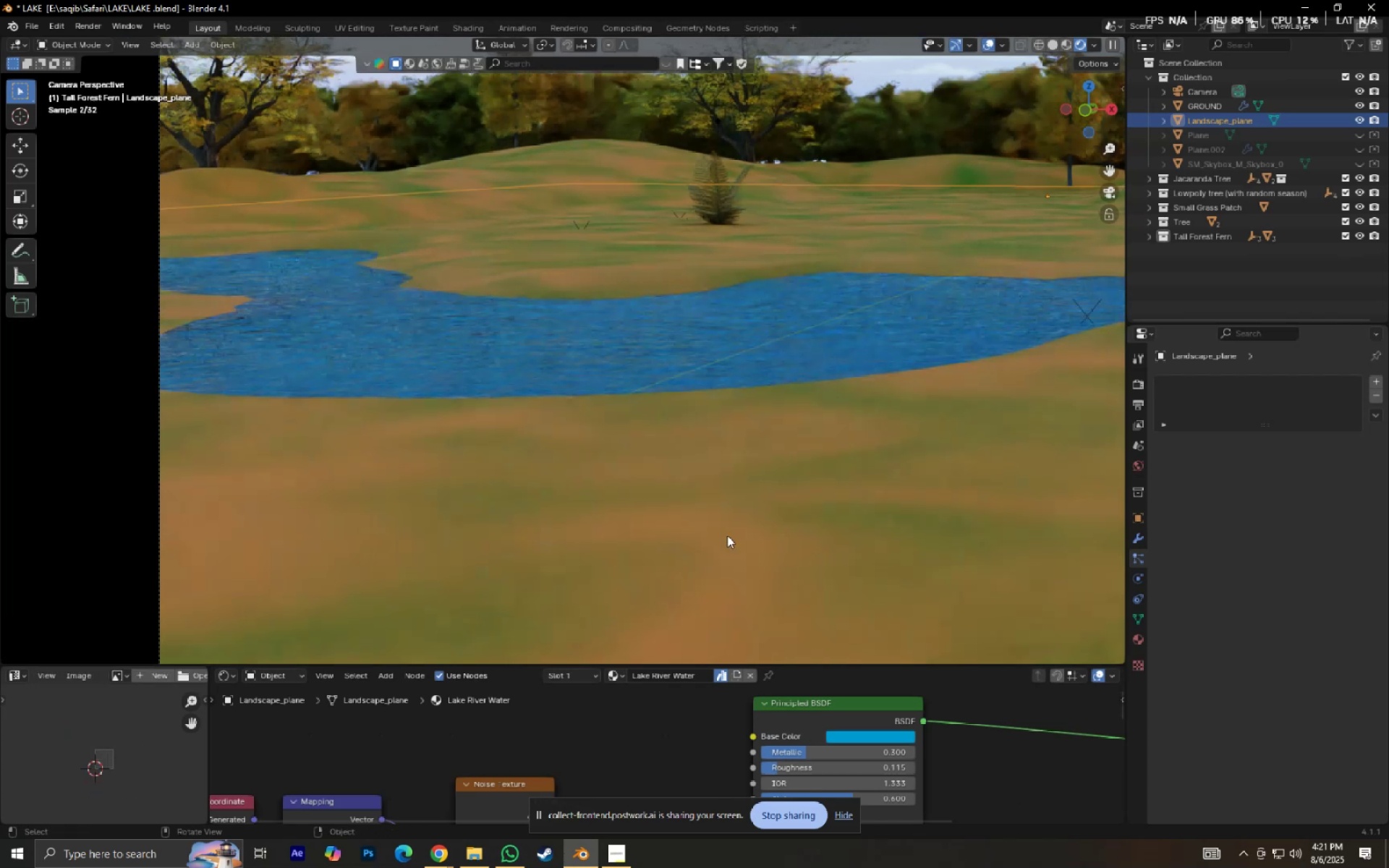 
hold_key(key=ShiftLeft, duration=0.42)
 